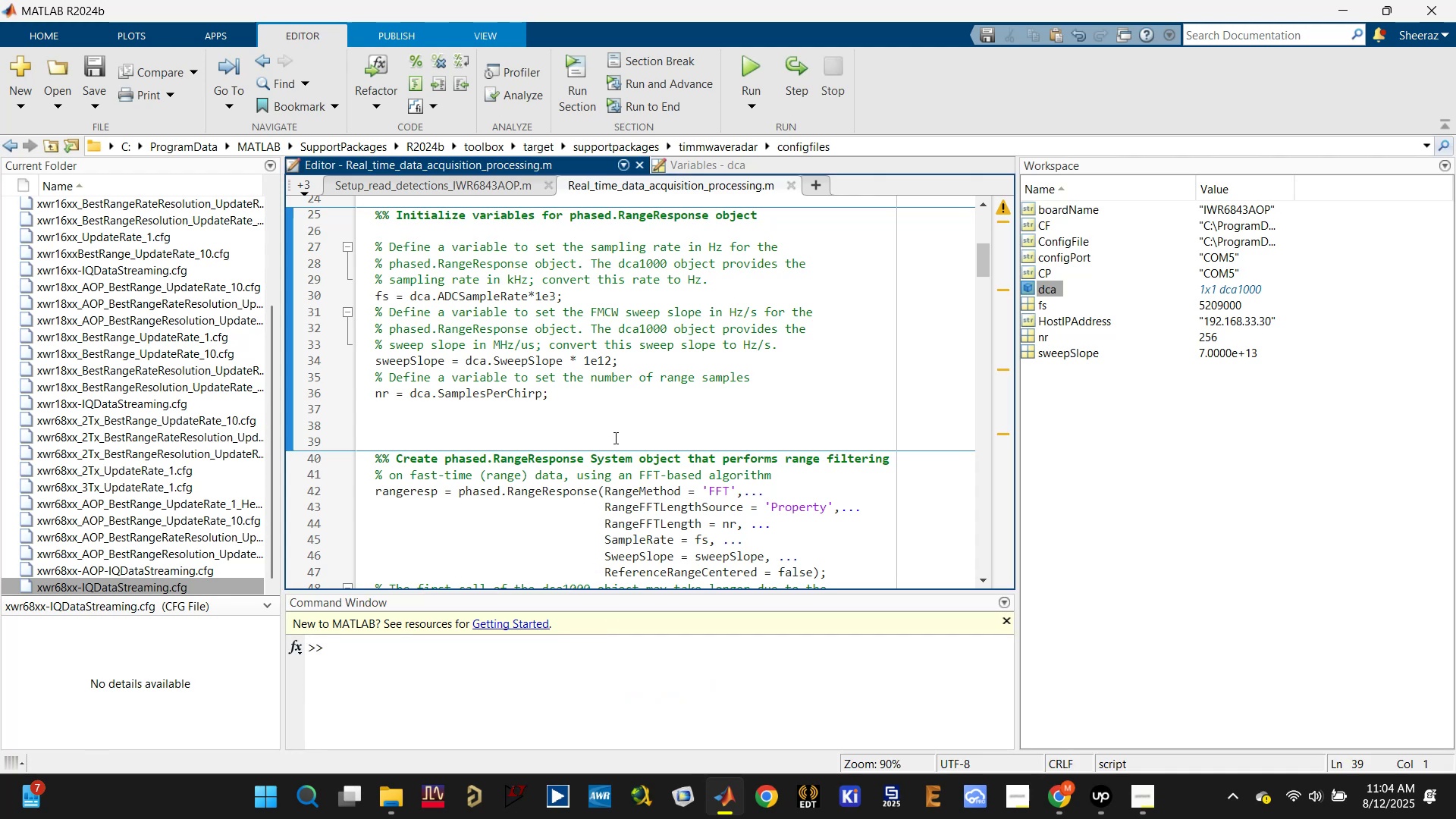 
key(Backspace)
 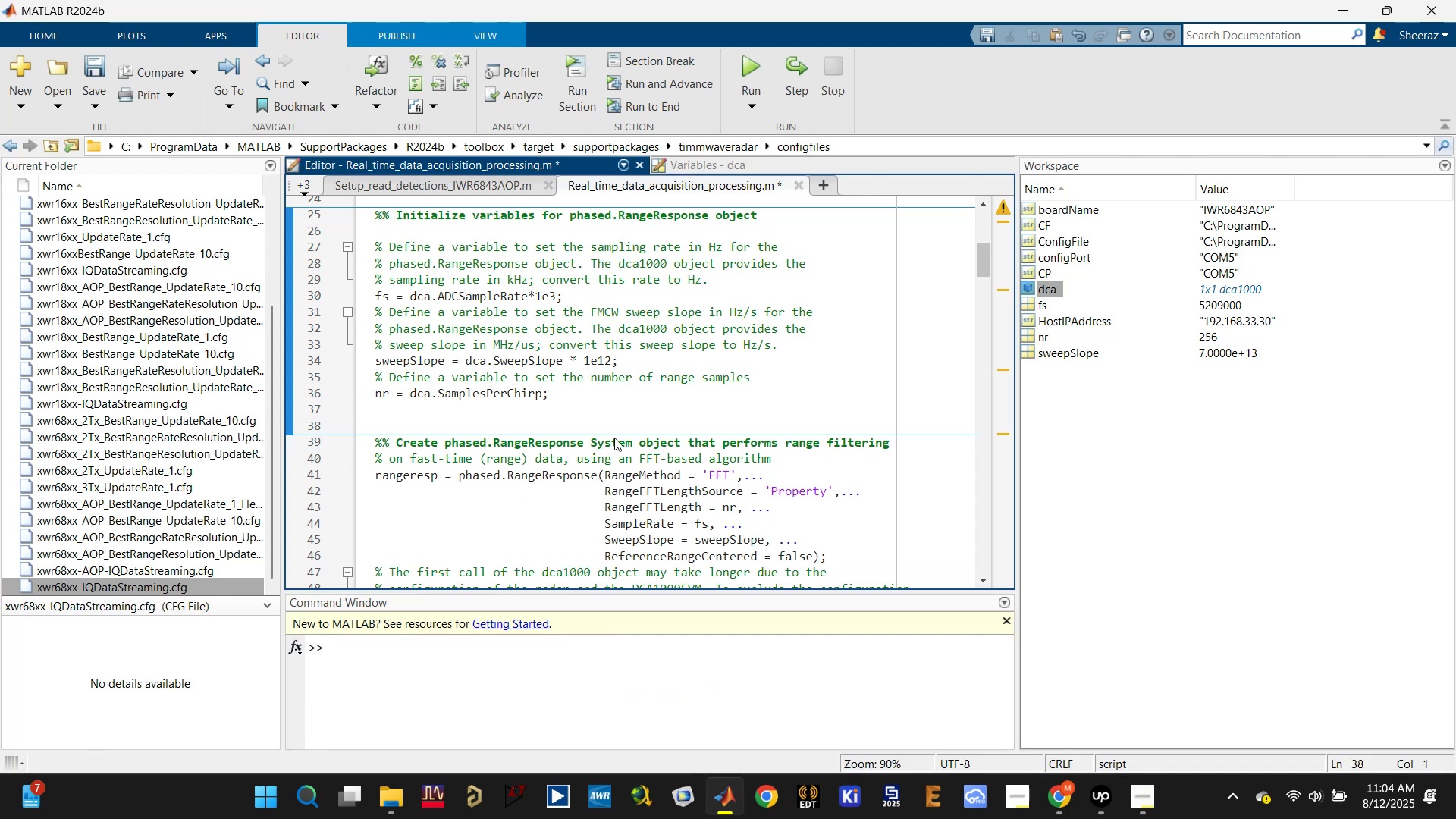 
scroll: coordinate [614, 439], scroll_direction: down, amount: 2.0
 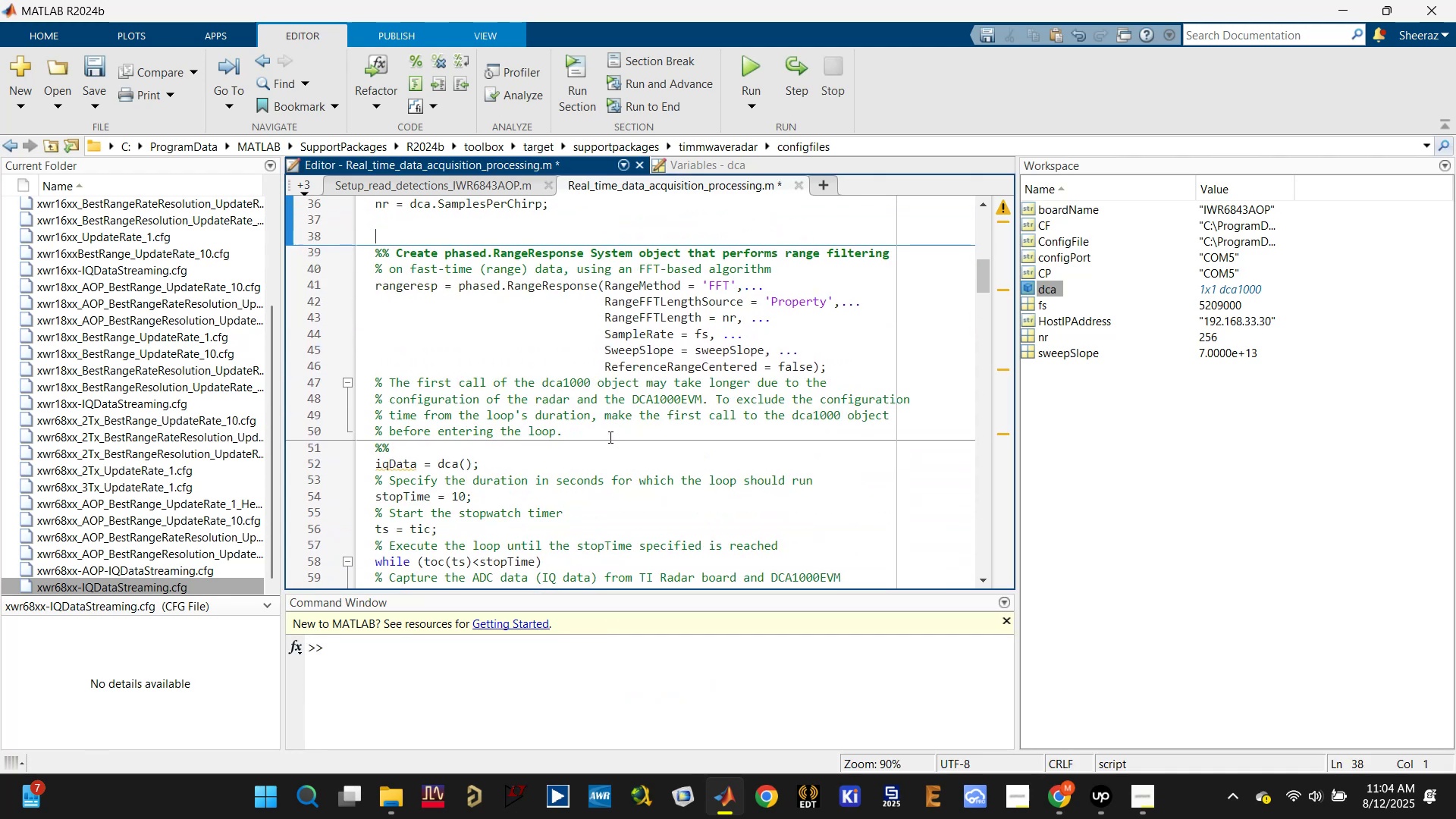 
left_click([493, 349])
 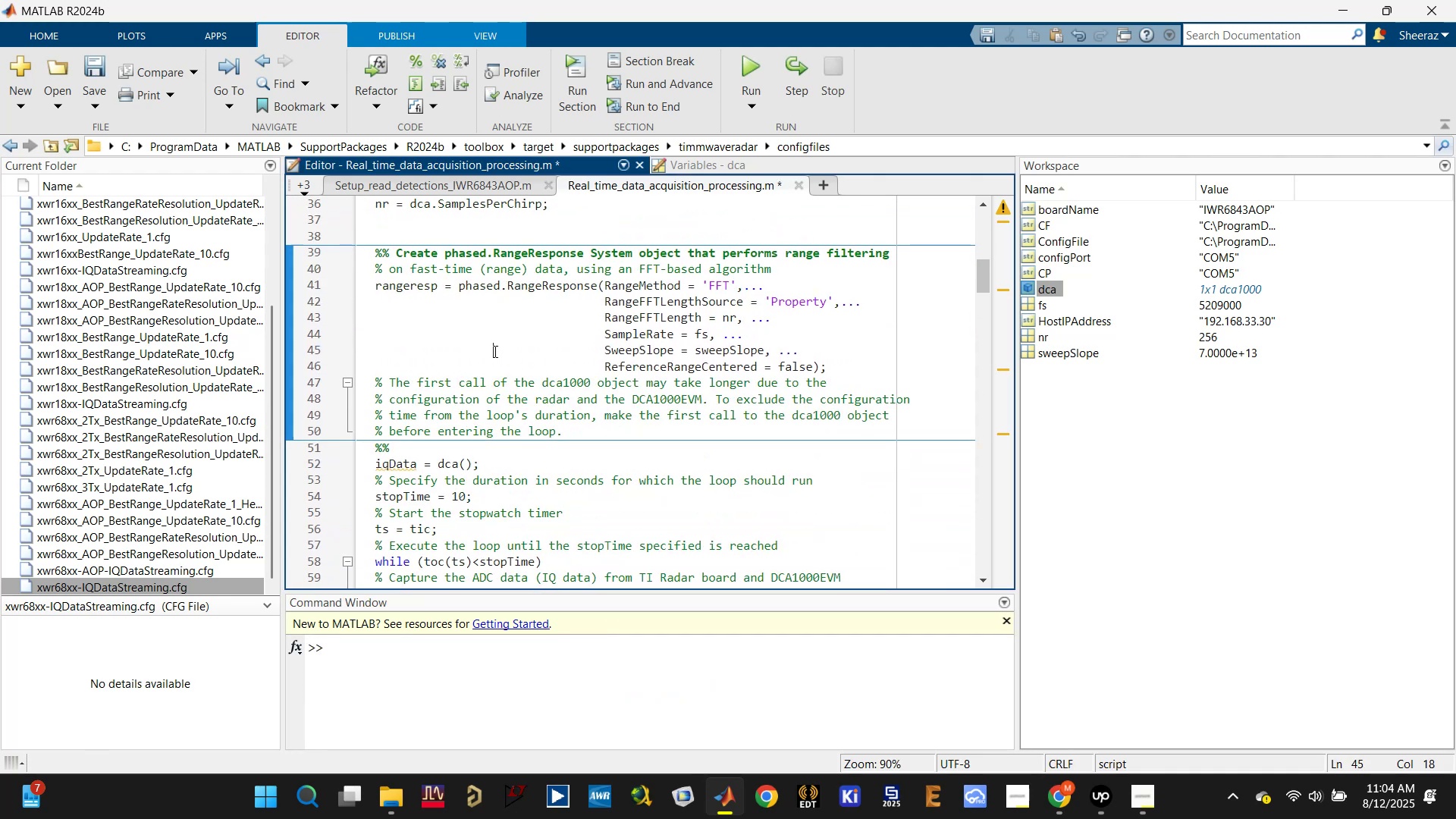 
key(Control+Enter)
 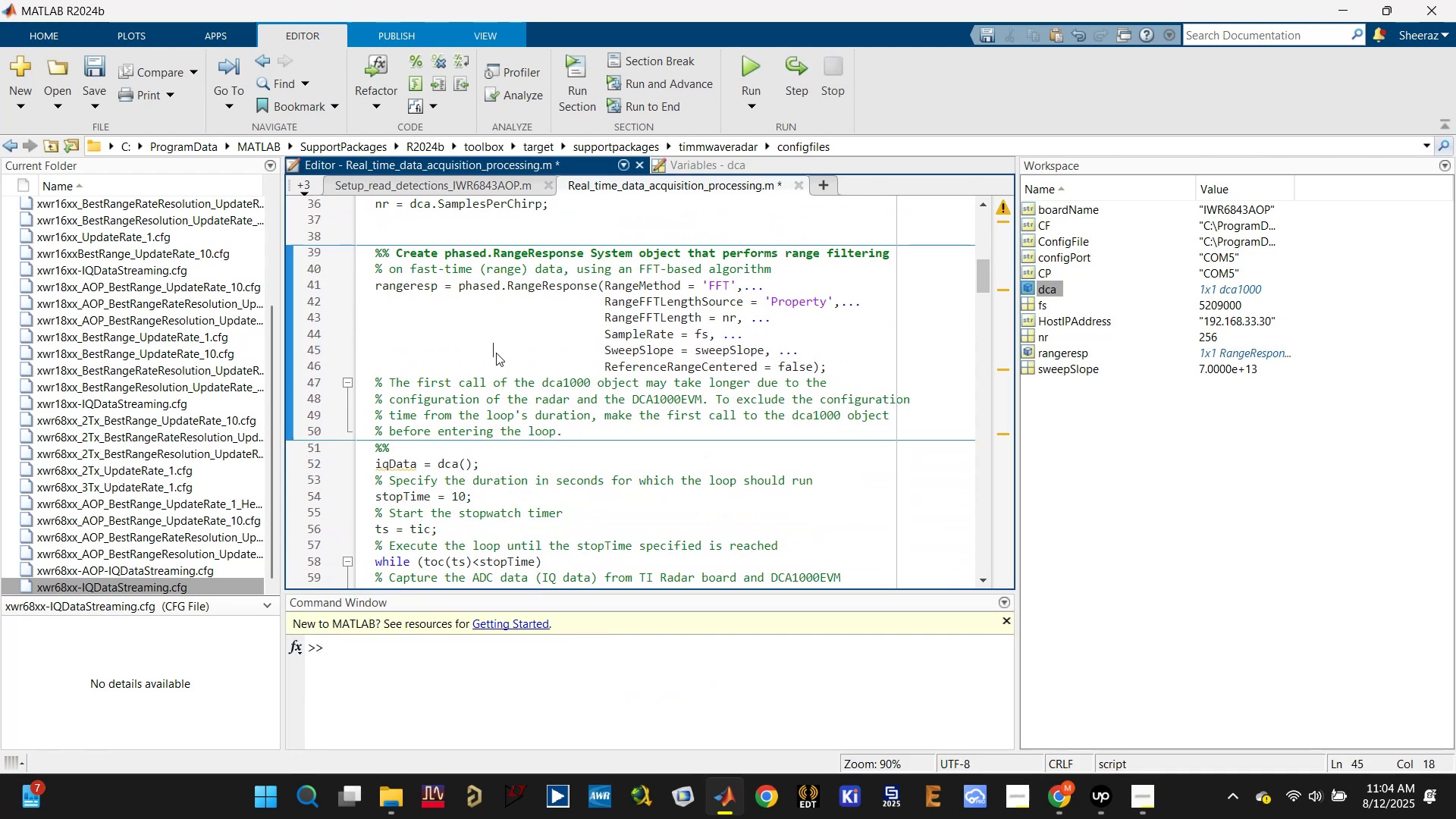 
scroll: coordinate [518, 346], scroll_direction: down, amount: 2.0
 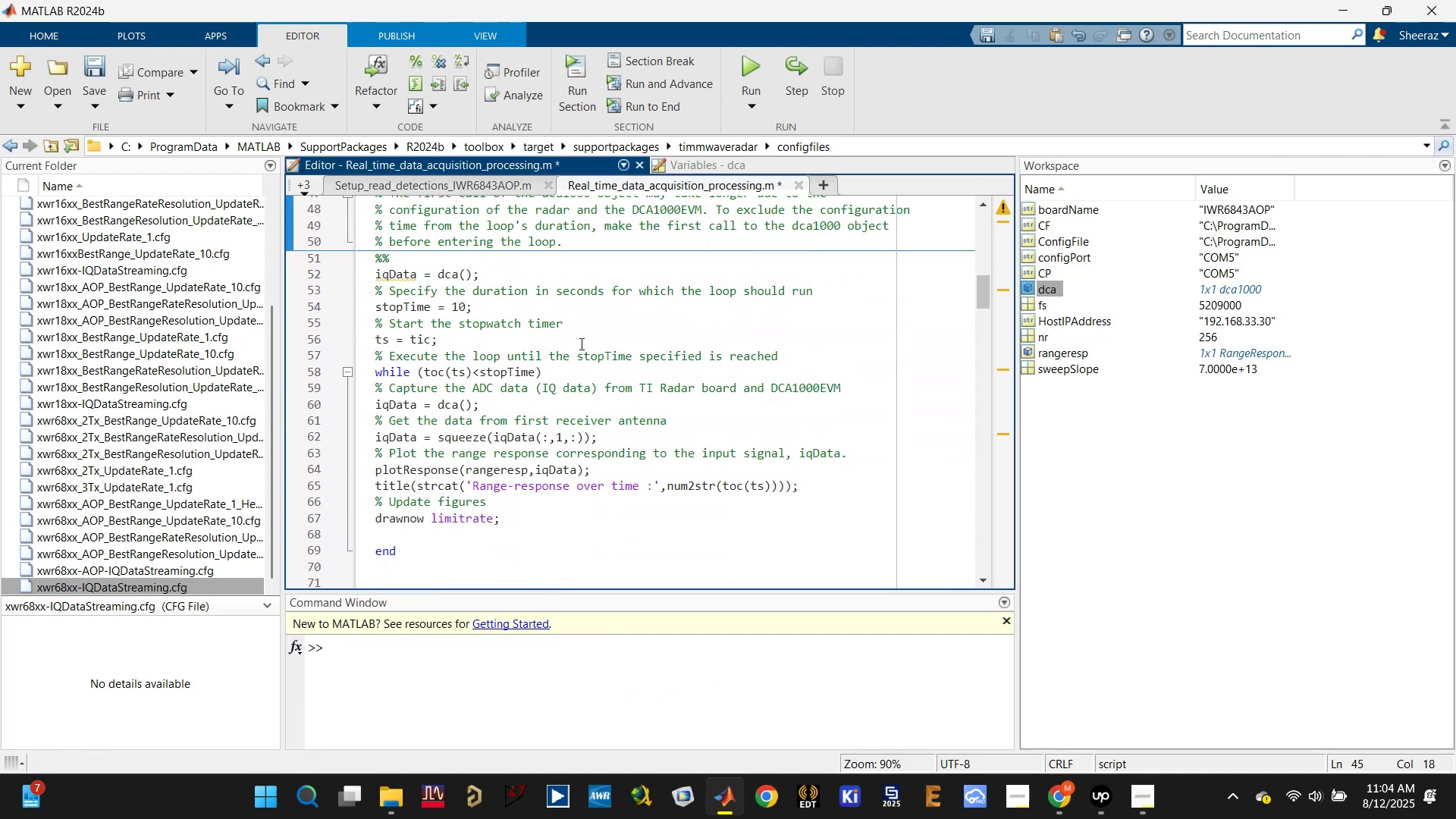 
left_click([632, 331])
 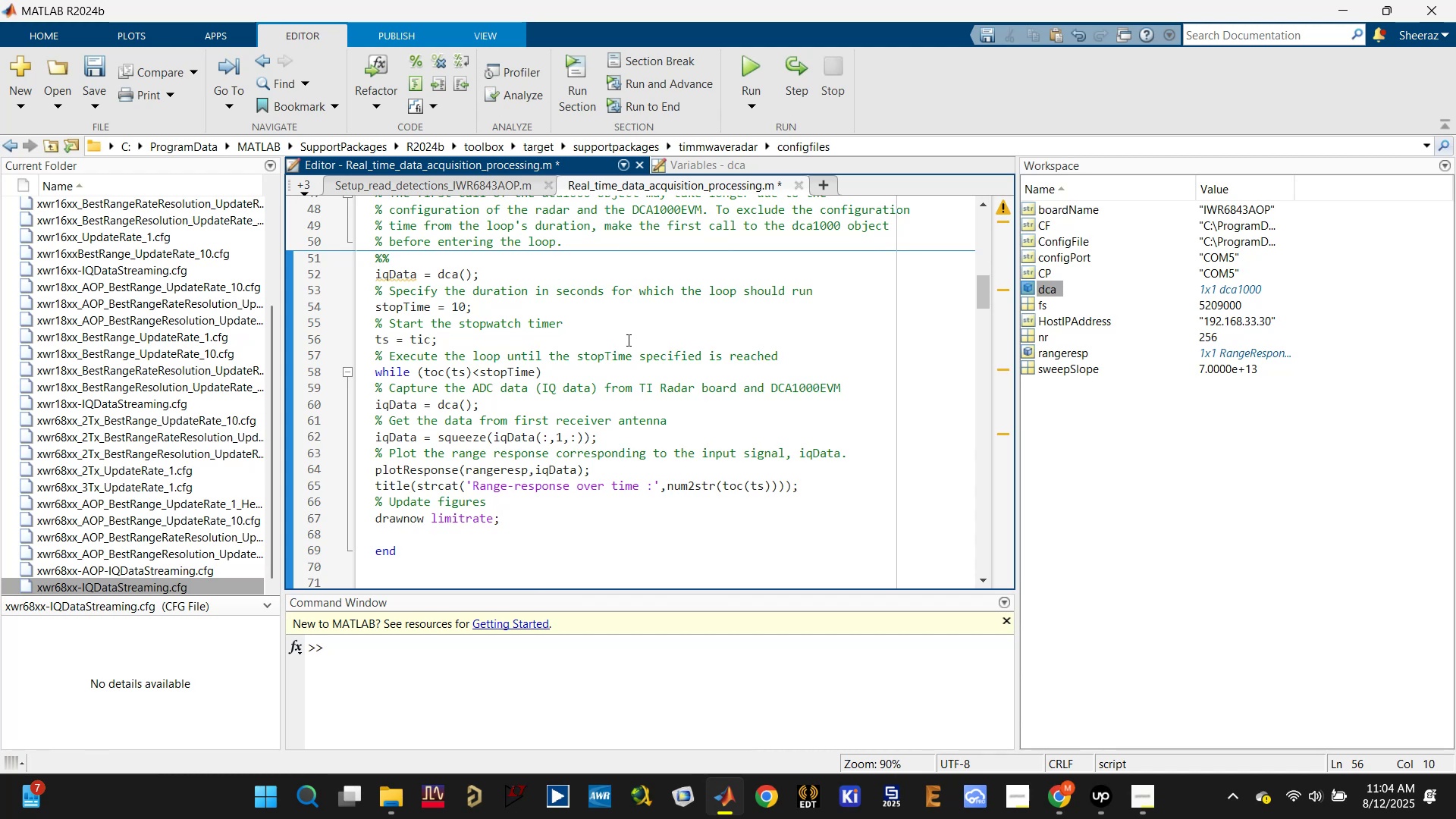 
key(Control+Enter)
 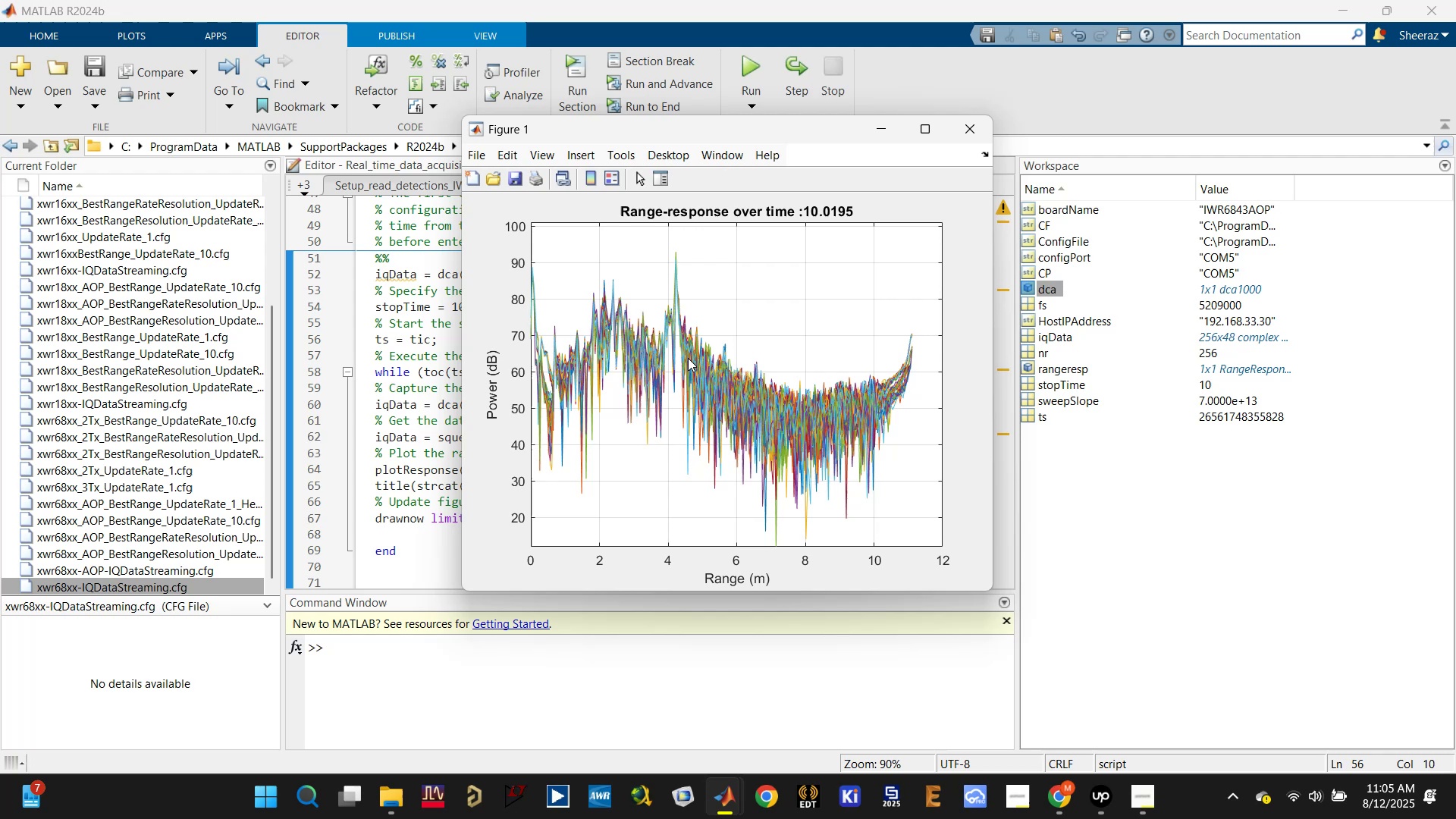 
wait(33.77)
 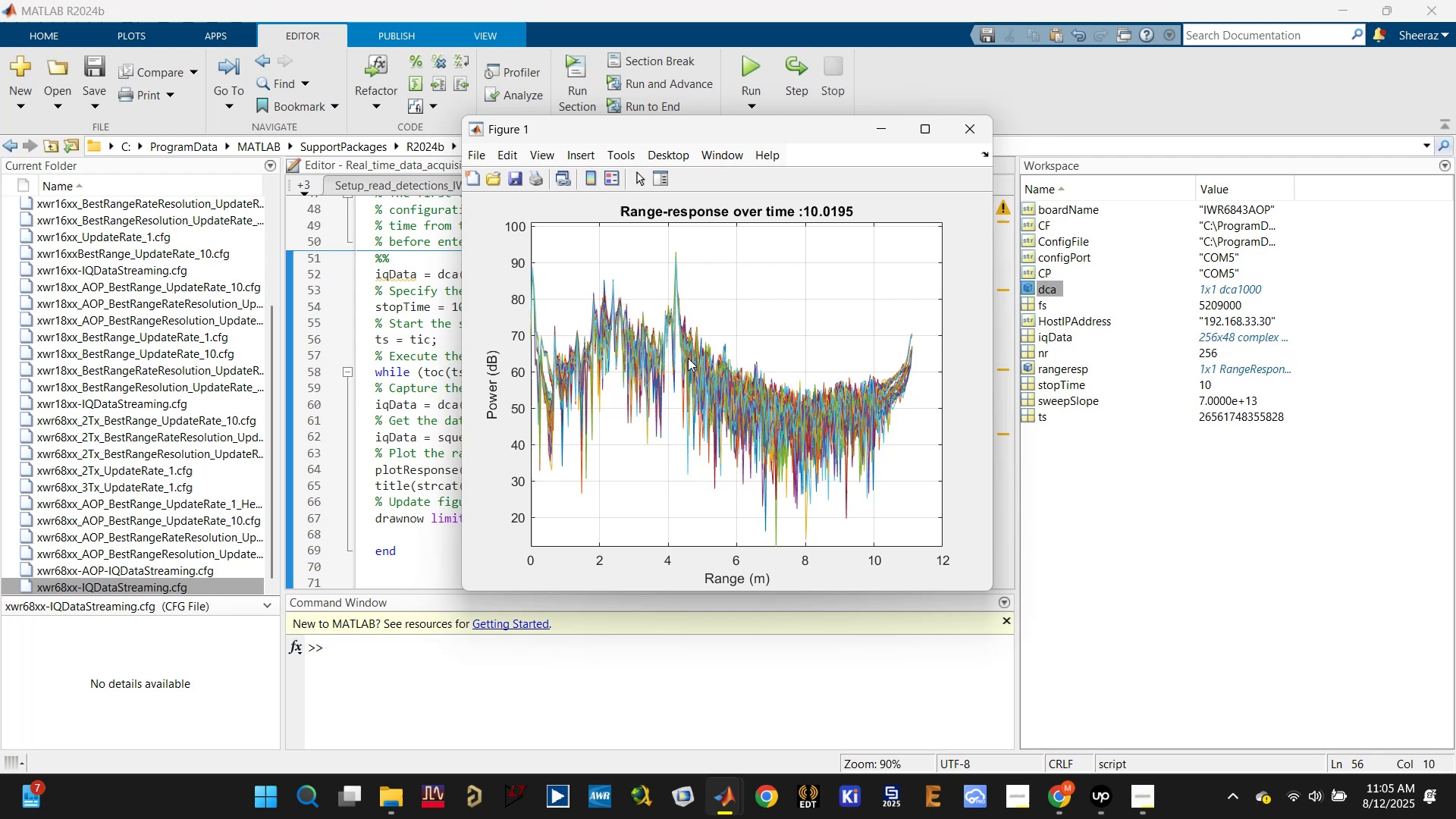 
left_click([971, 136])
 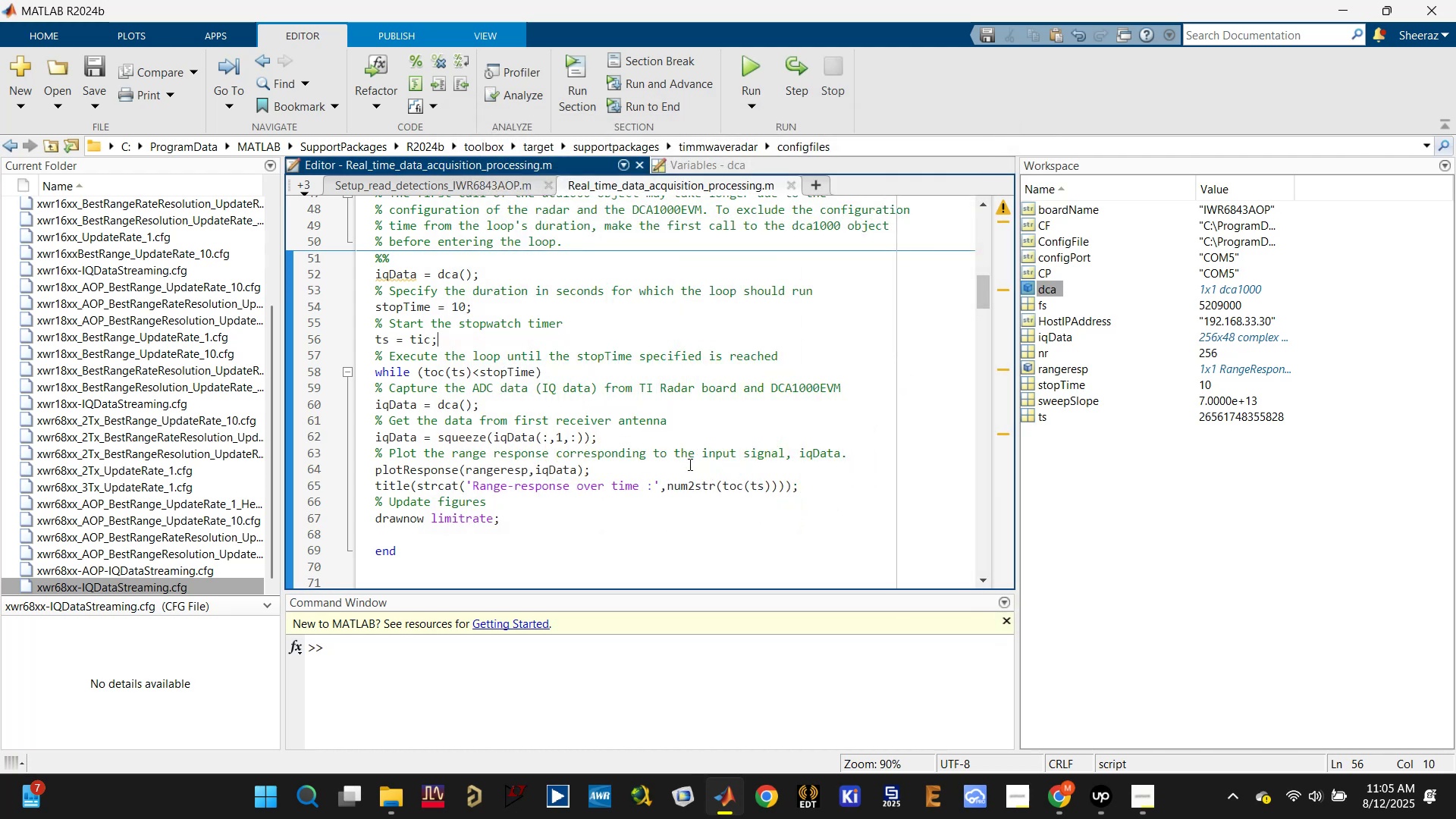 
left_click([689, 466])
 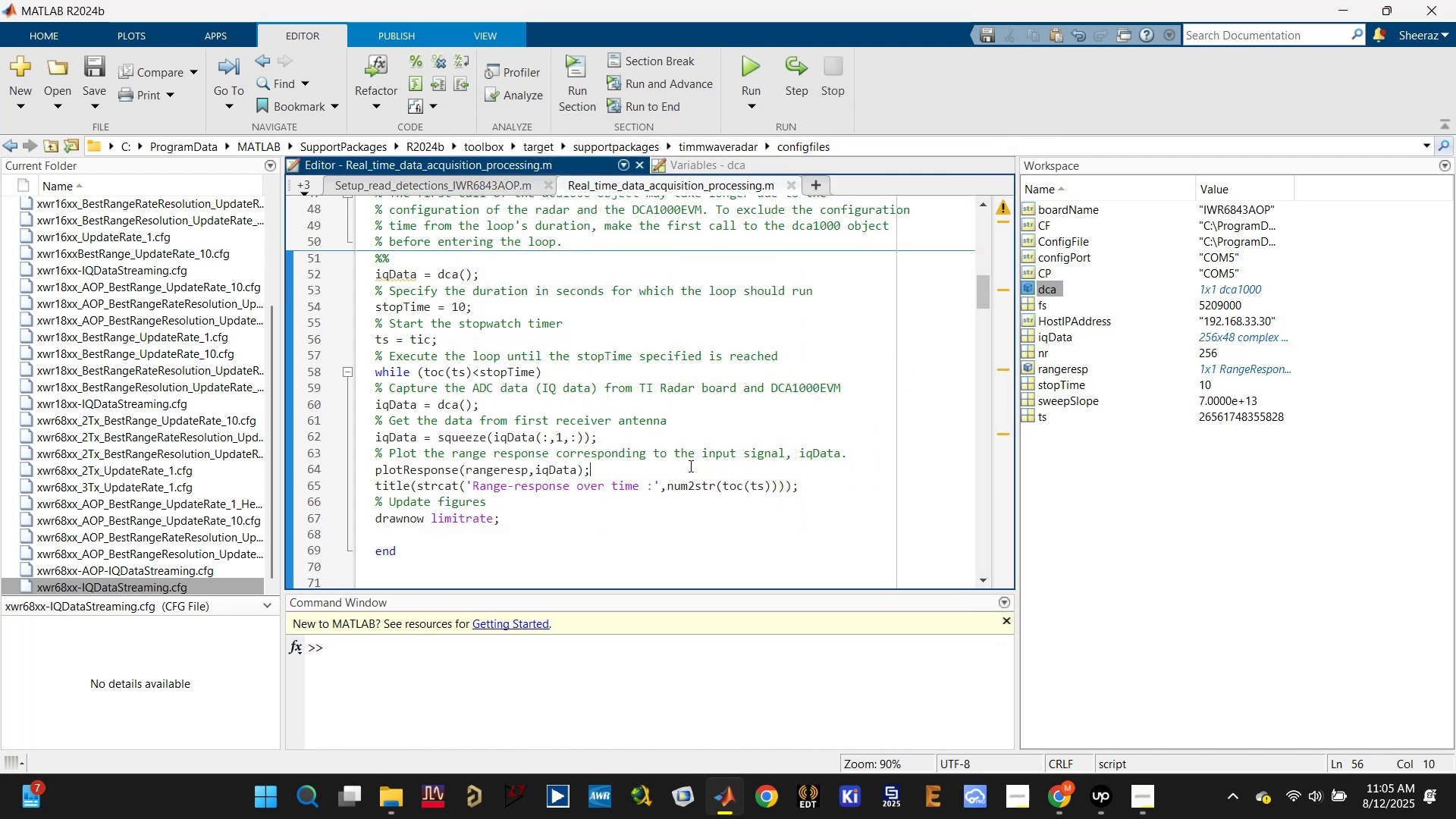 
scroll: coordinate [689, 469], scroll_direction: down, amount: 2.0
 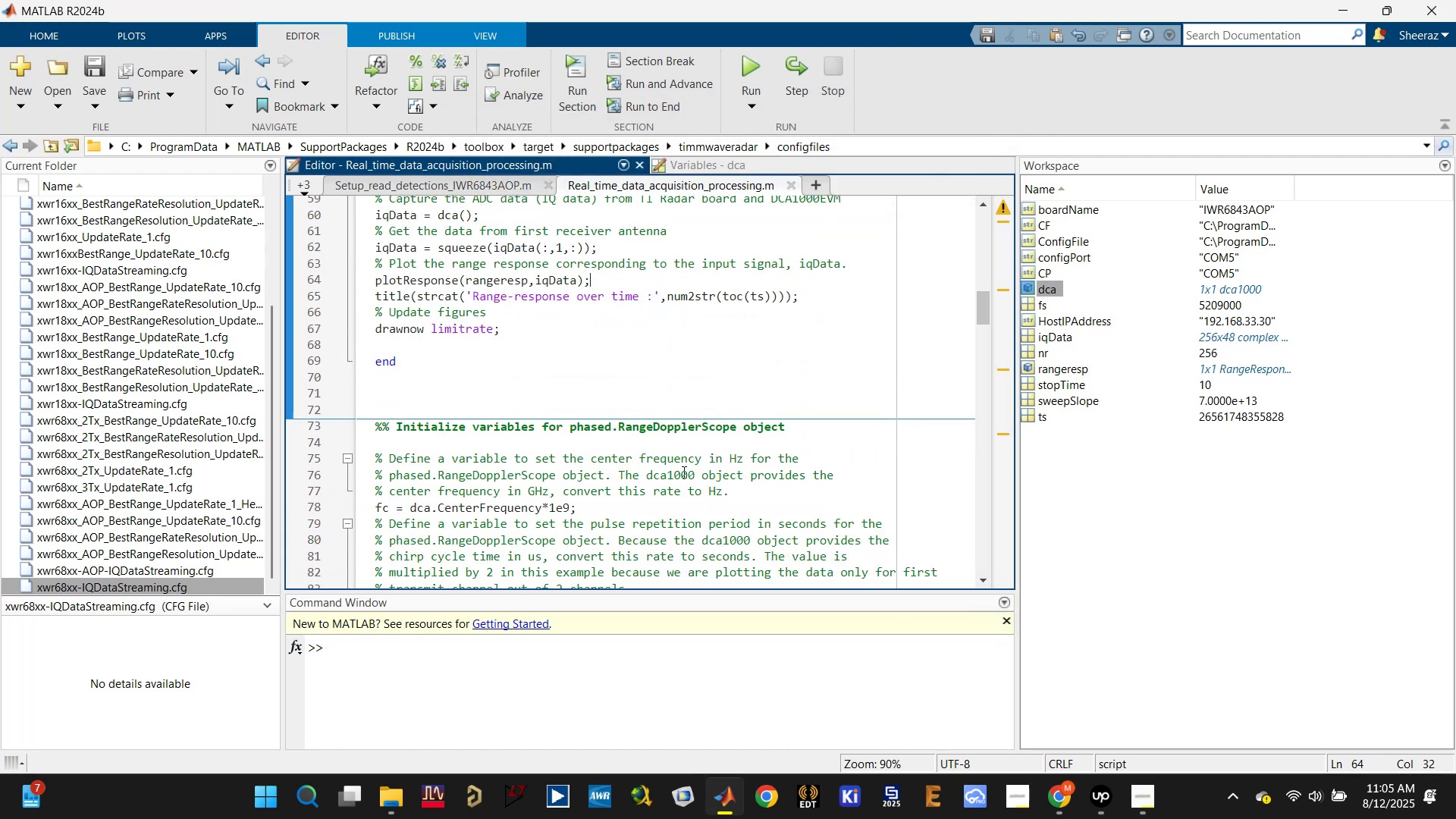 
key(Control+S)
 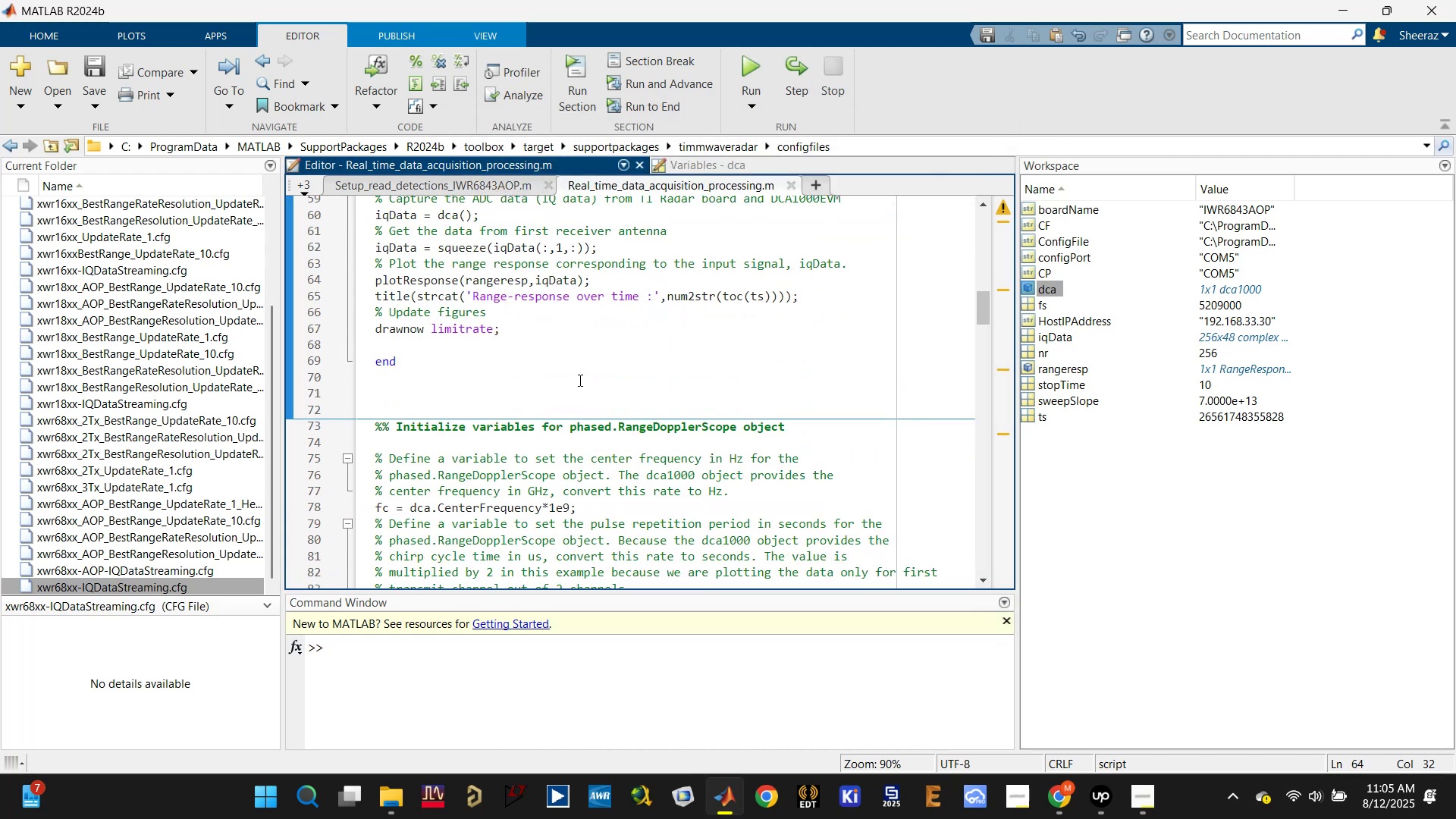 
left_click([579, 380])
 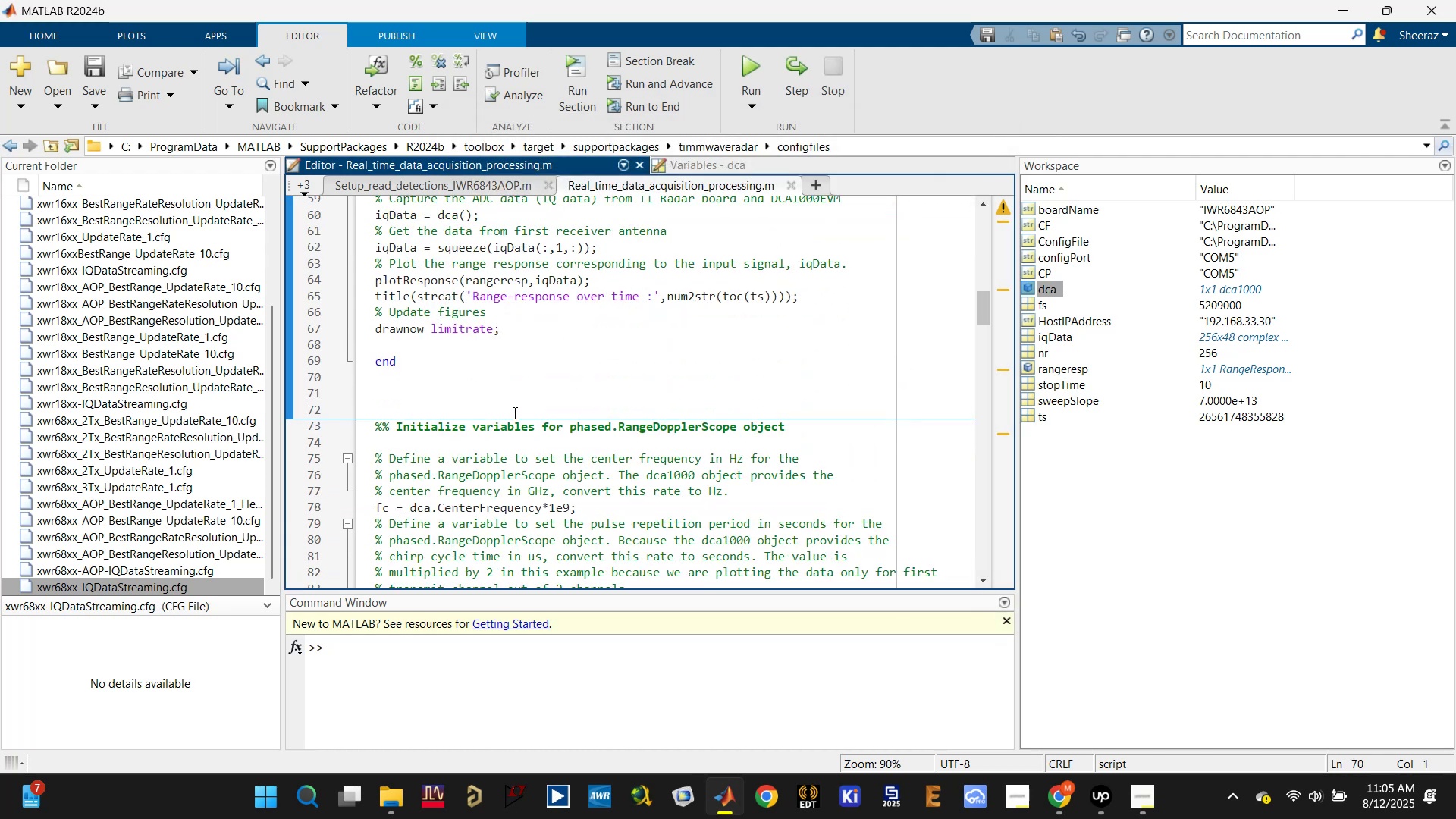 
key(Delete)
 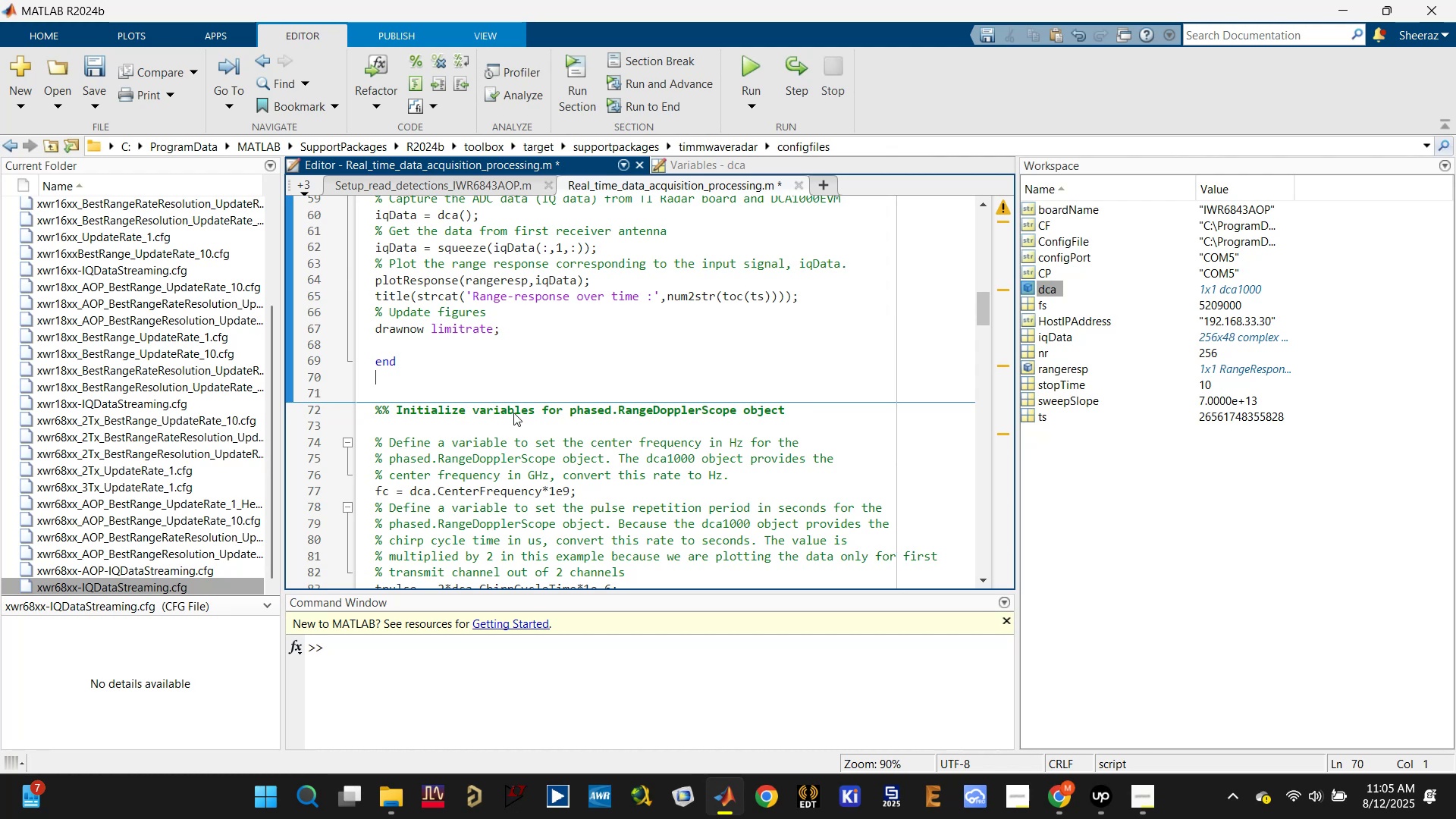 
wait(5.04)
 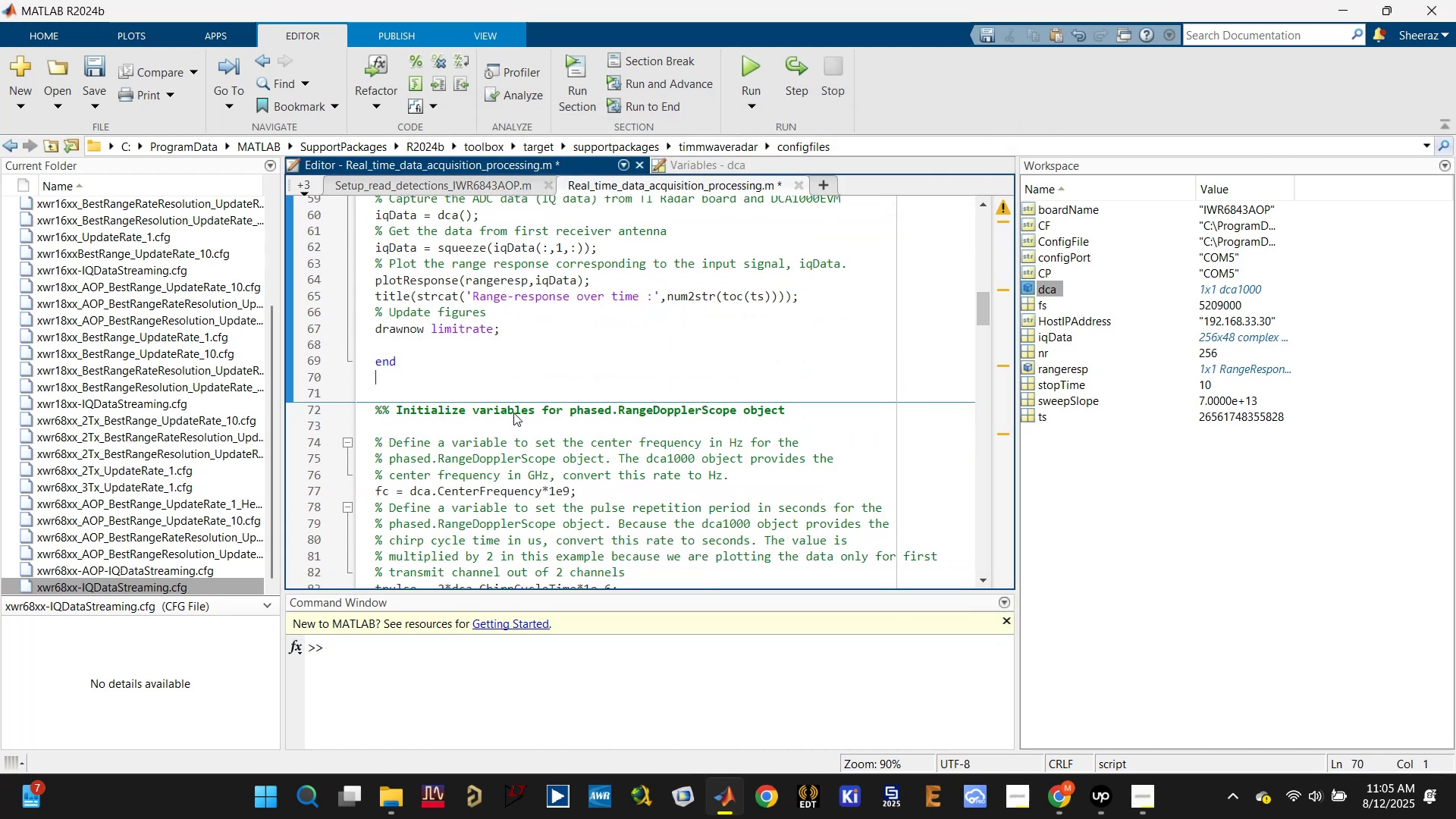 
scroll: coordinate [520, 413], scroll_direction: down, amount: 2.0
 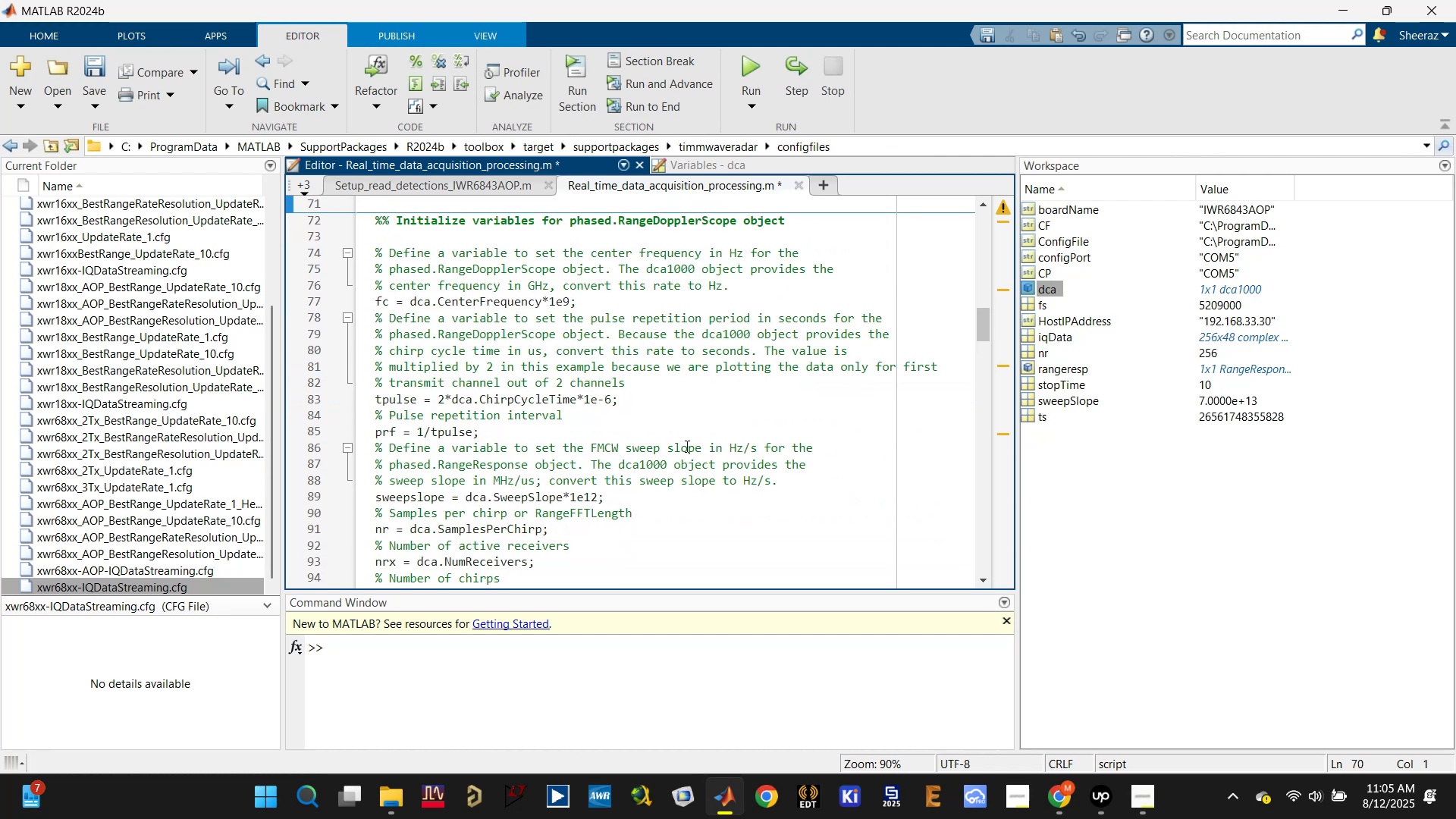 
left_click([724, 397])
 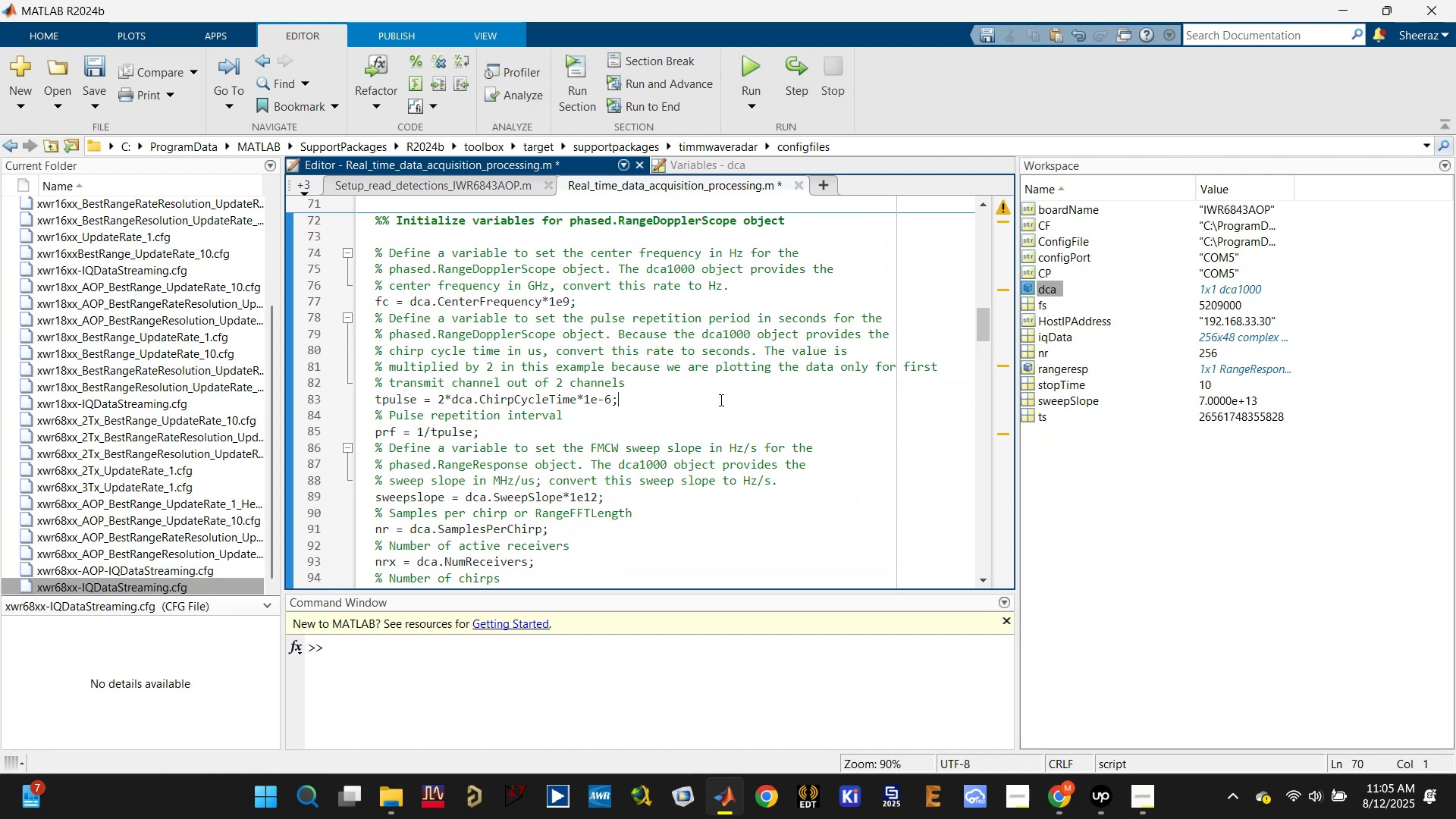 
scroll: coordinate [719, 403], scroll_direction: down, amount: 2.0
 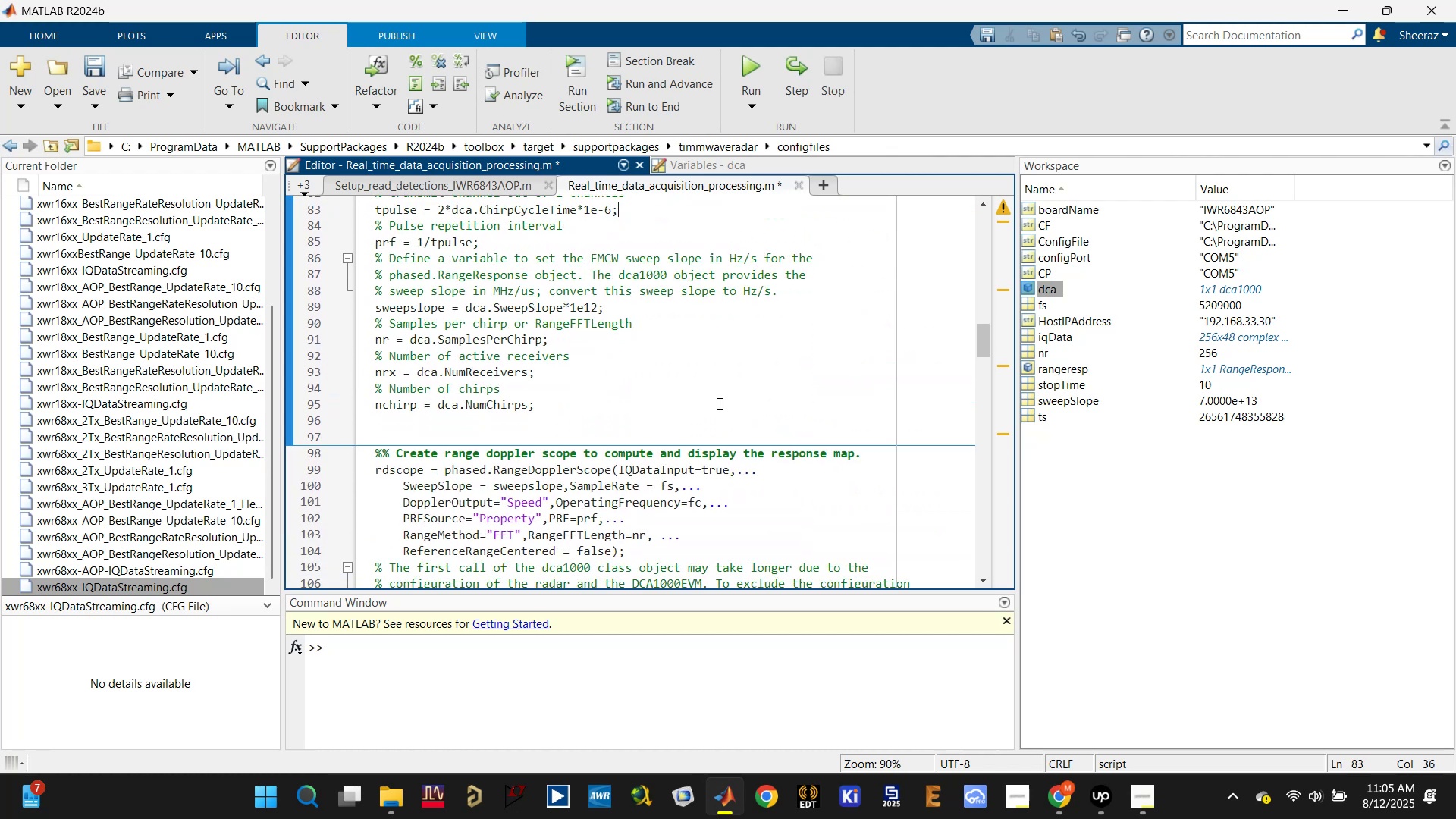 
key(Control+Enter)
 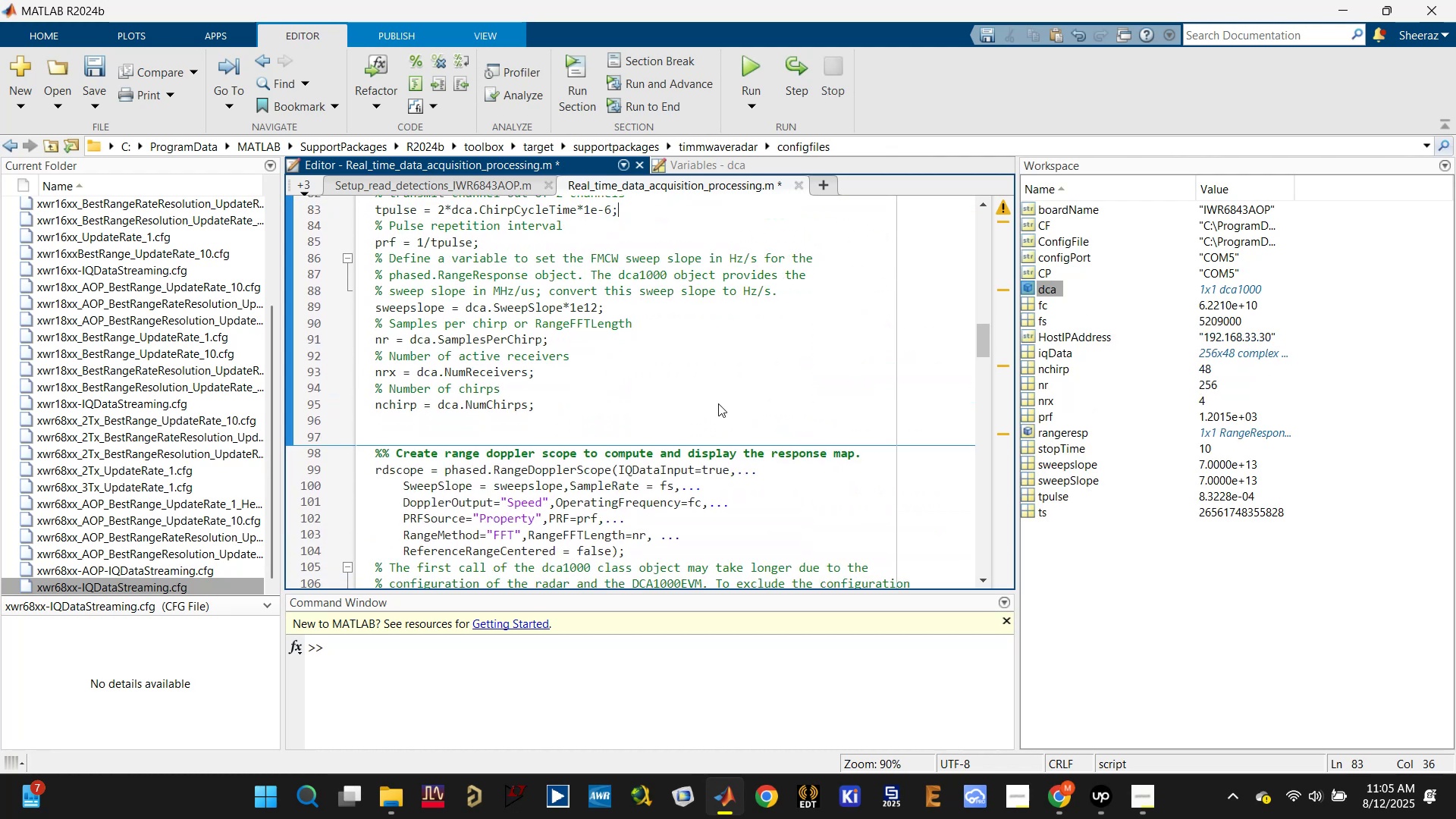 
scroll: coordinate [757, 446], scroll_direction: down, amount: 3.0
 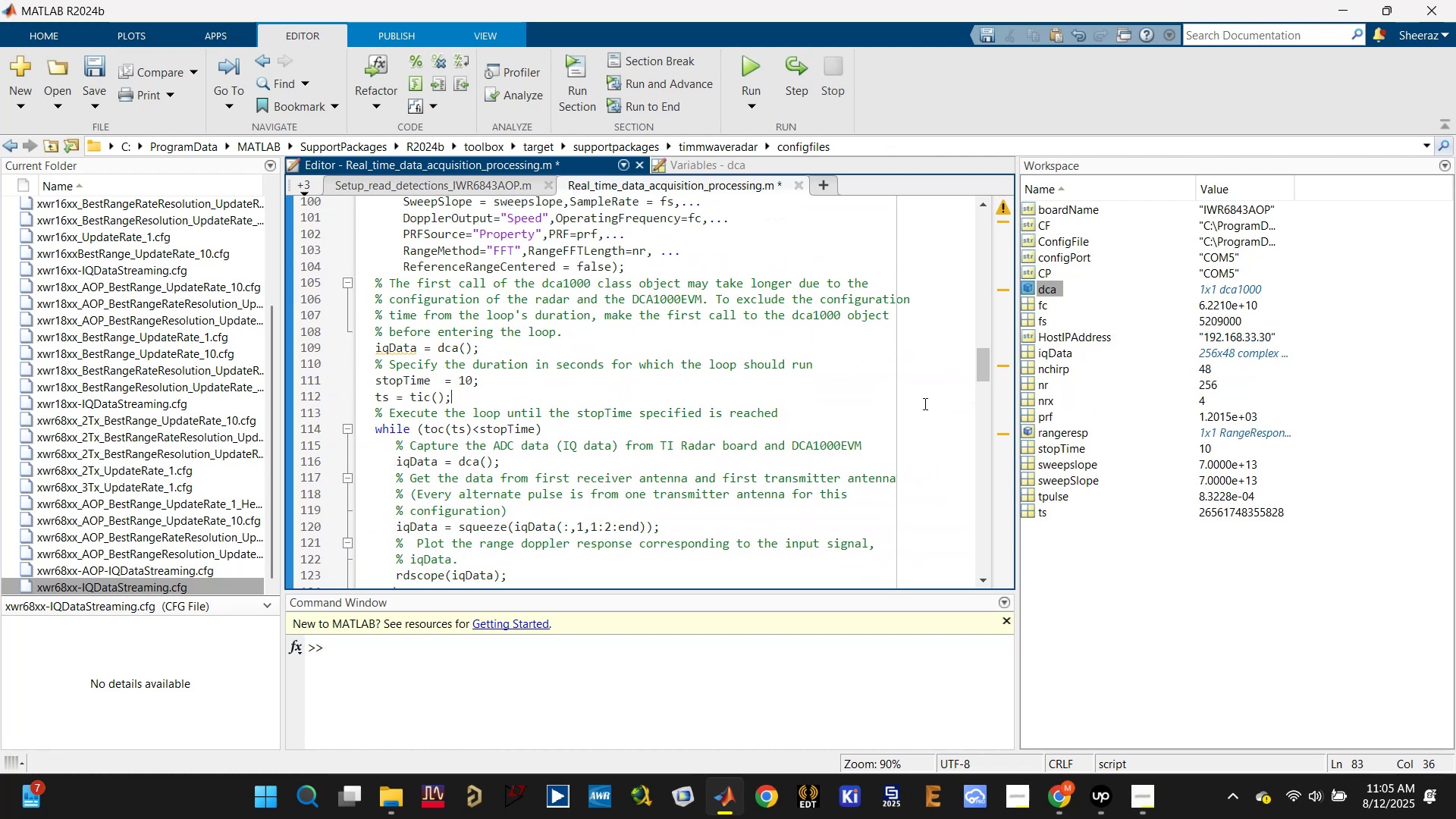 
key(Control+Enter)
 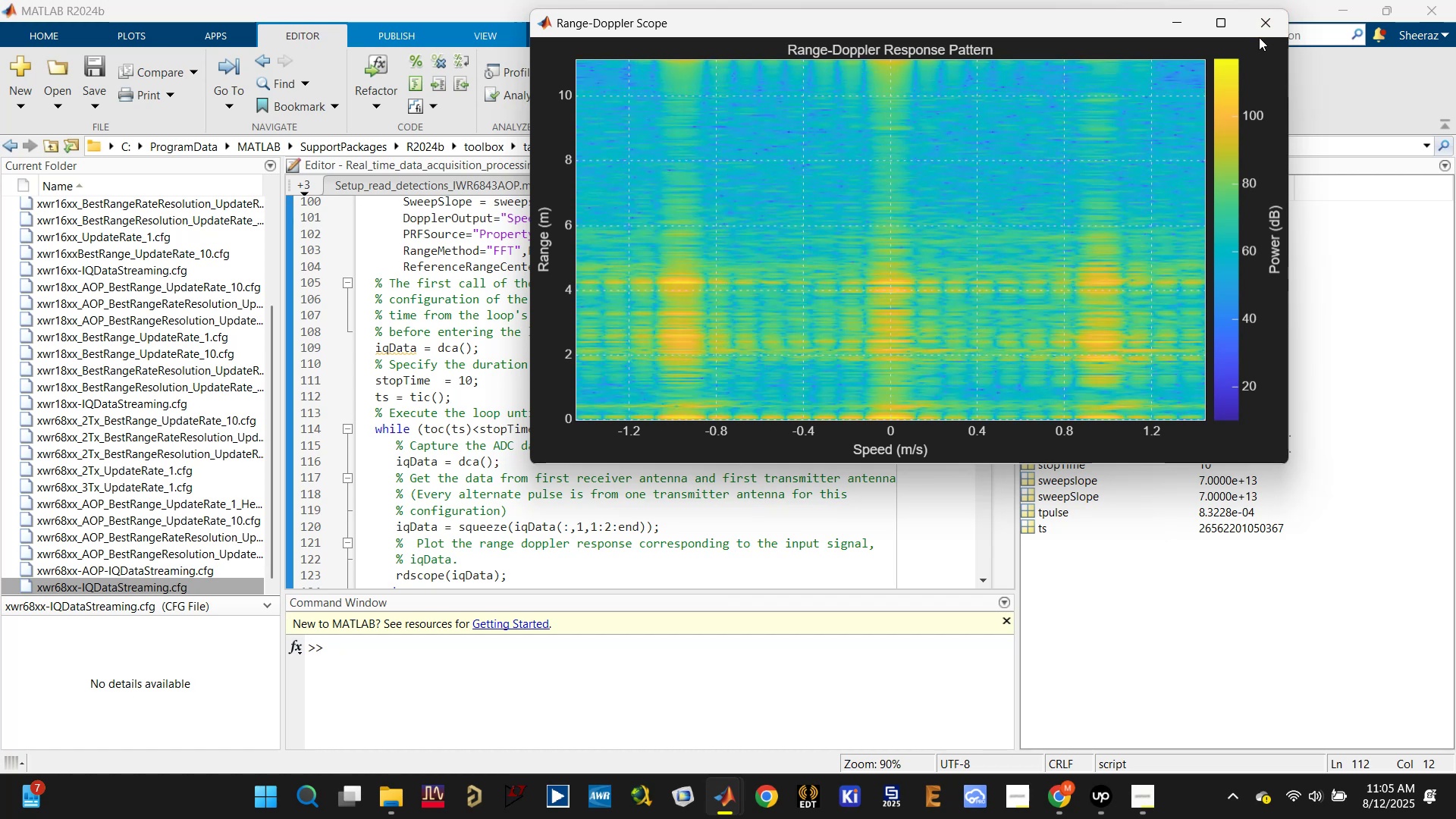 
wait(21.78)
 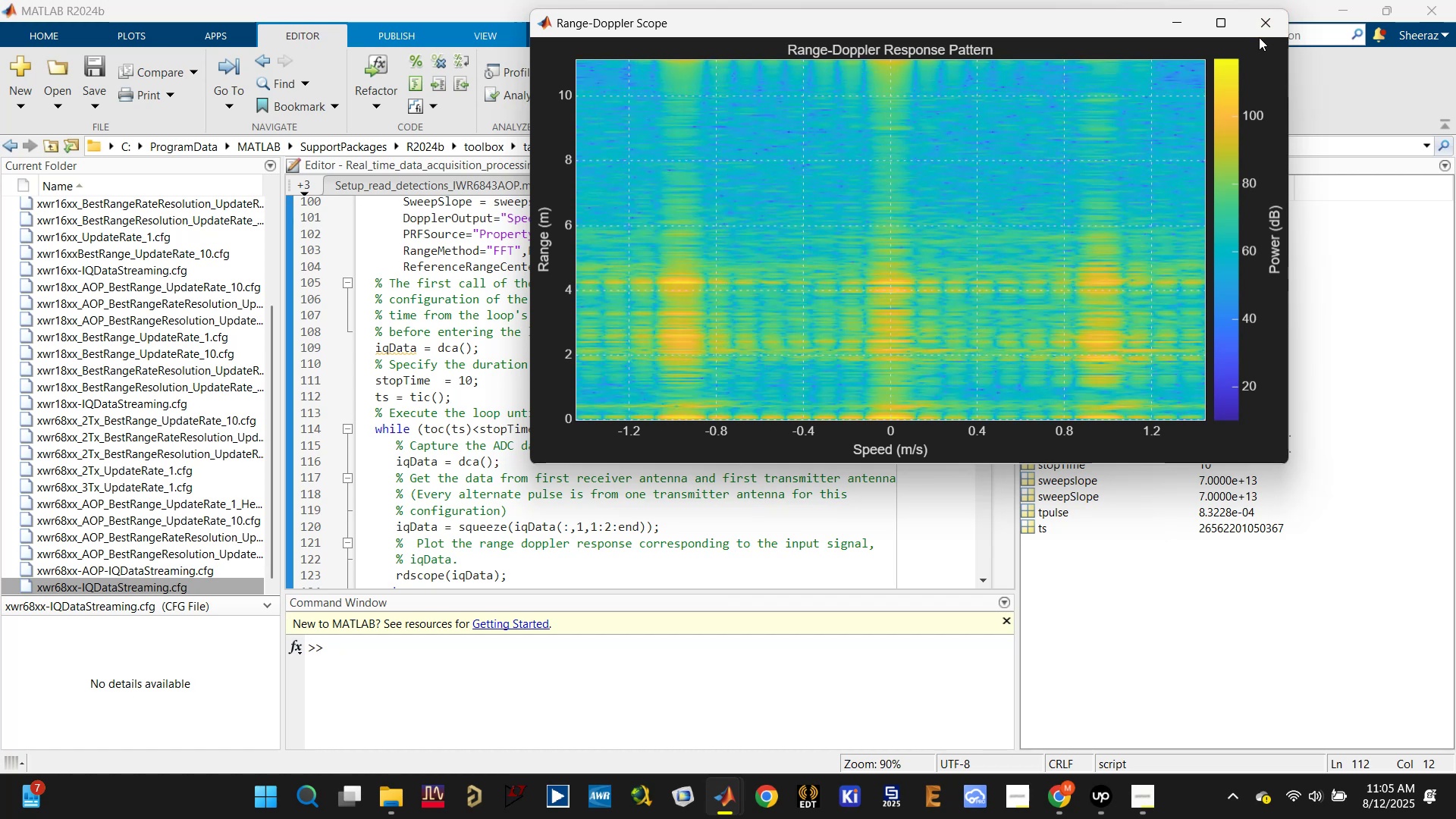 
left_click([1246, 17])
 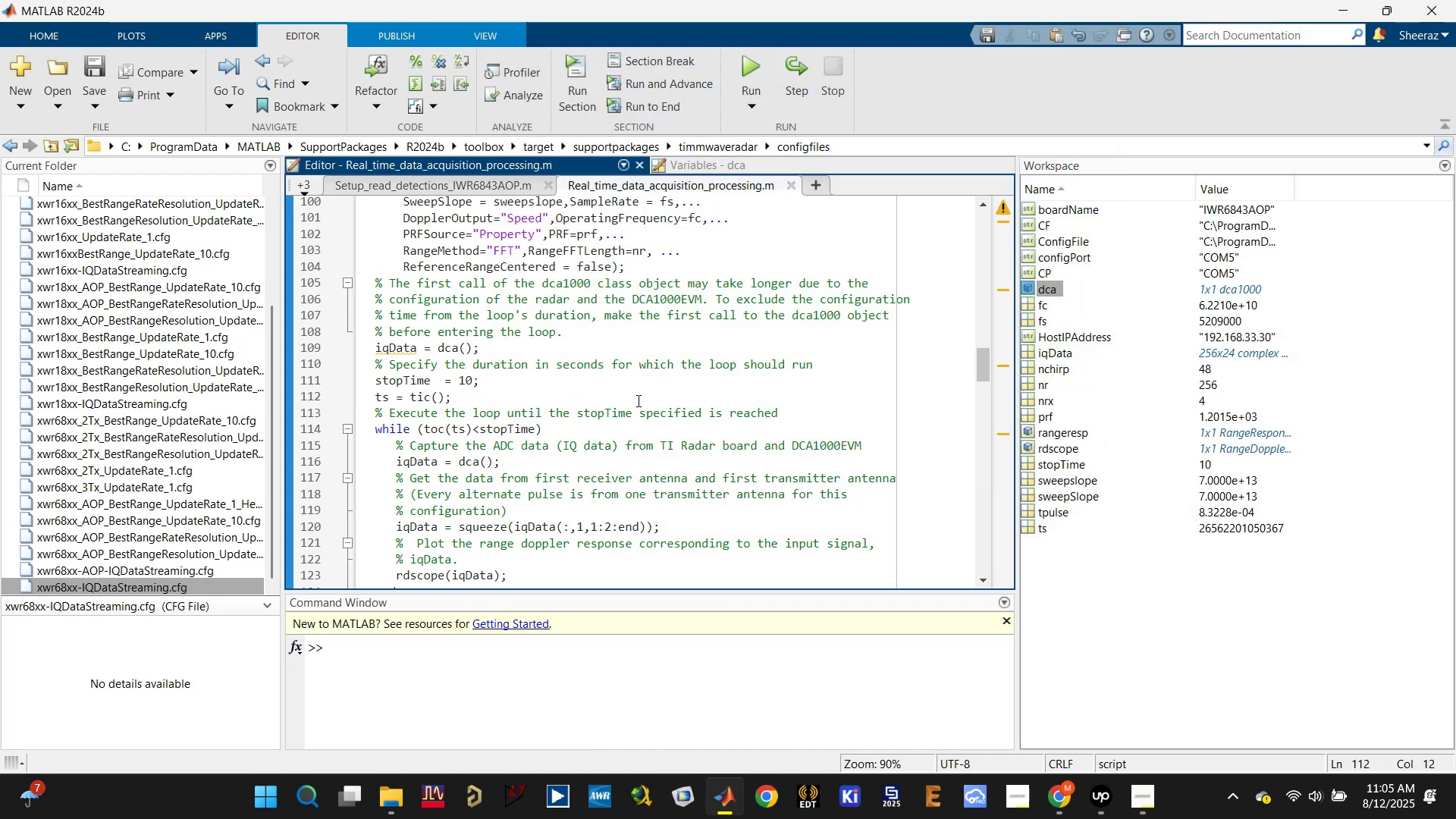 
scroll: coordinate [642, 394], scroll_direction: down, amount: 2.0
 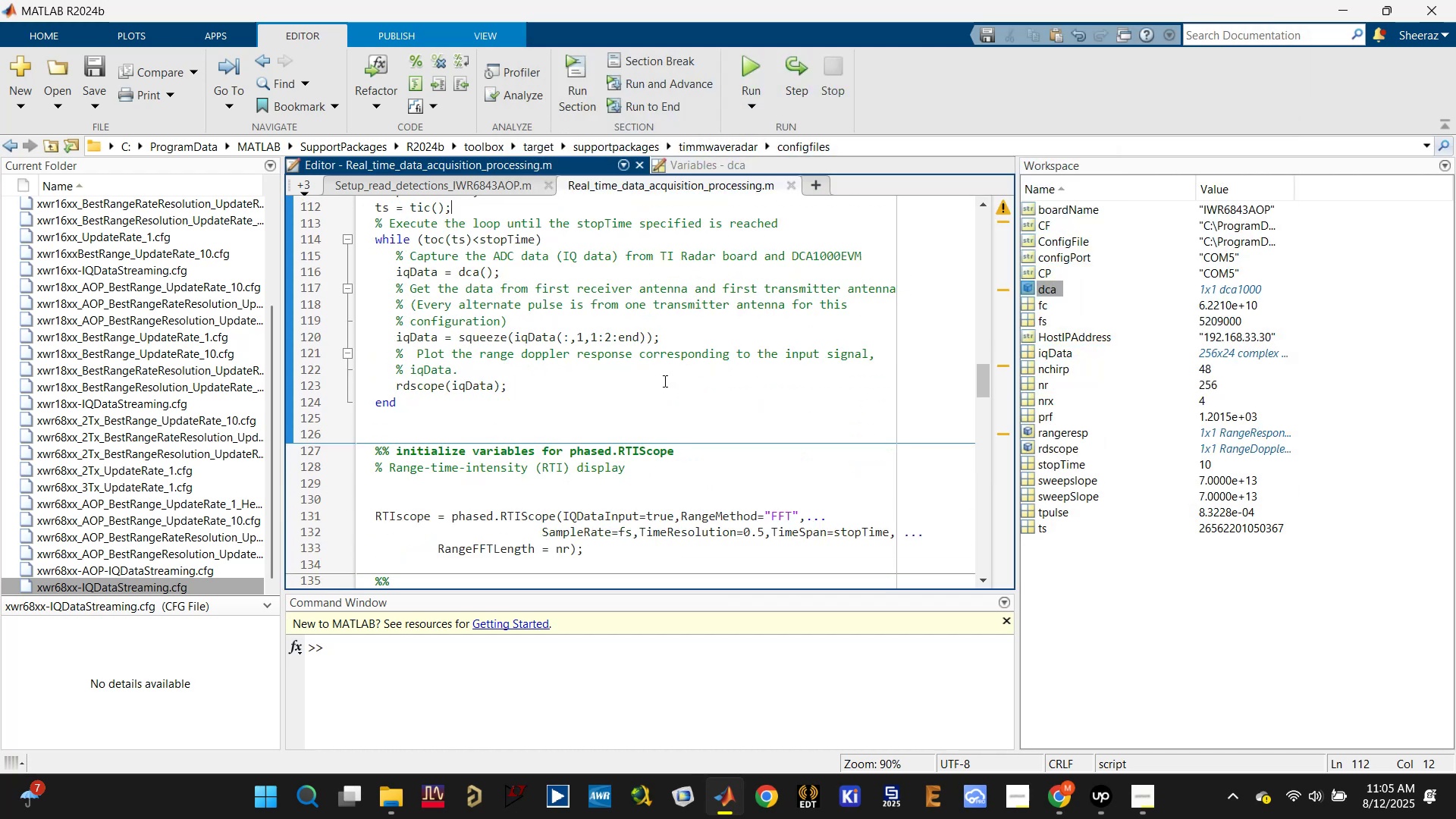 
left_click([662, 380])
 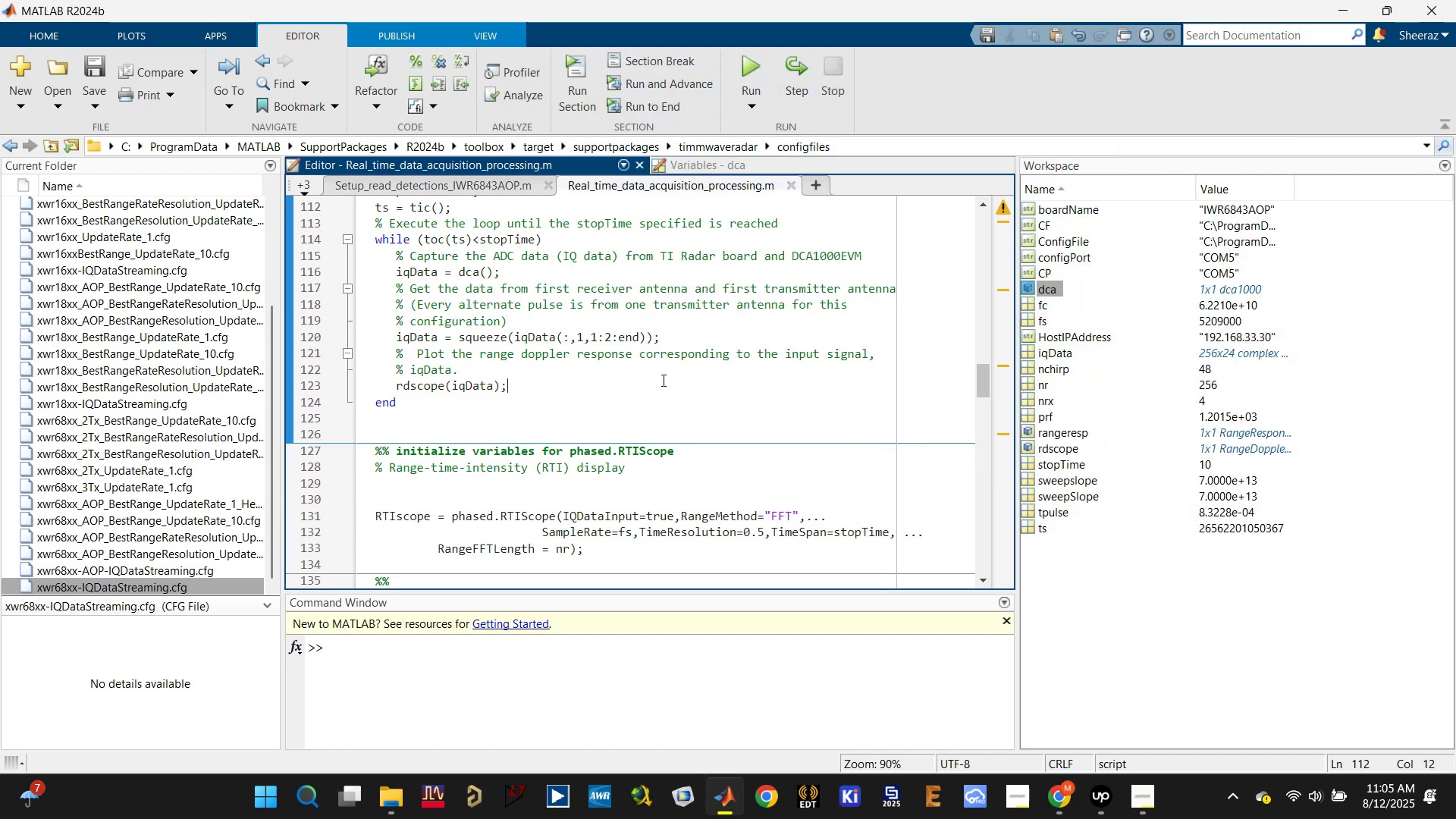 
scroll: coordinate [660, 385], scroll_direction: down, amount: 1.0
 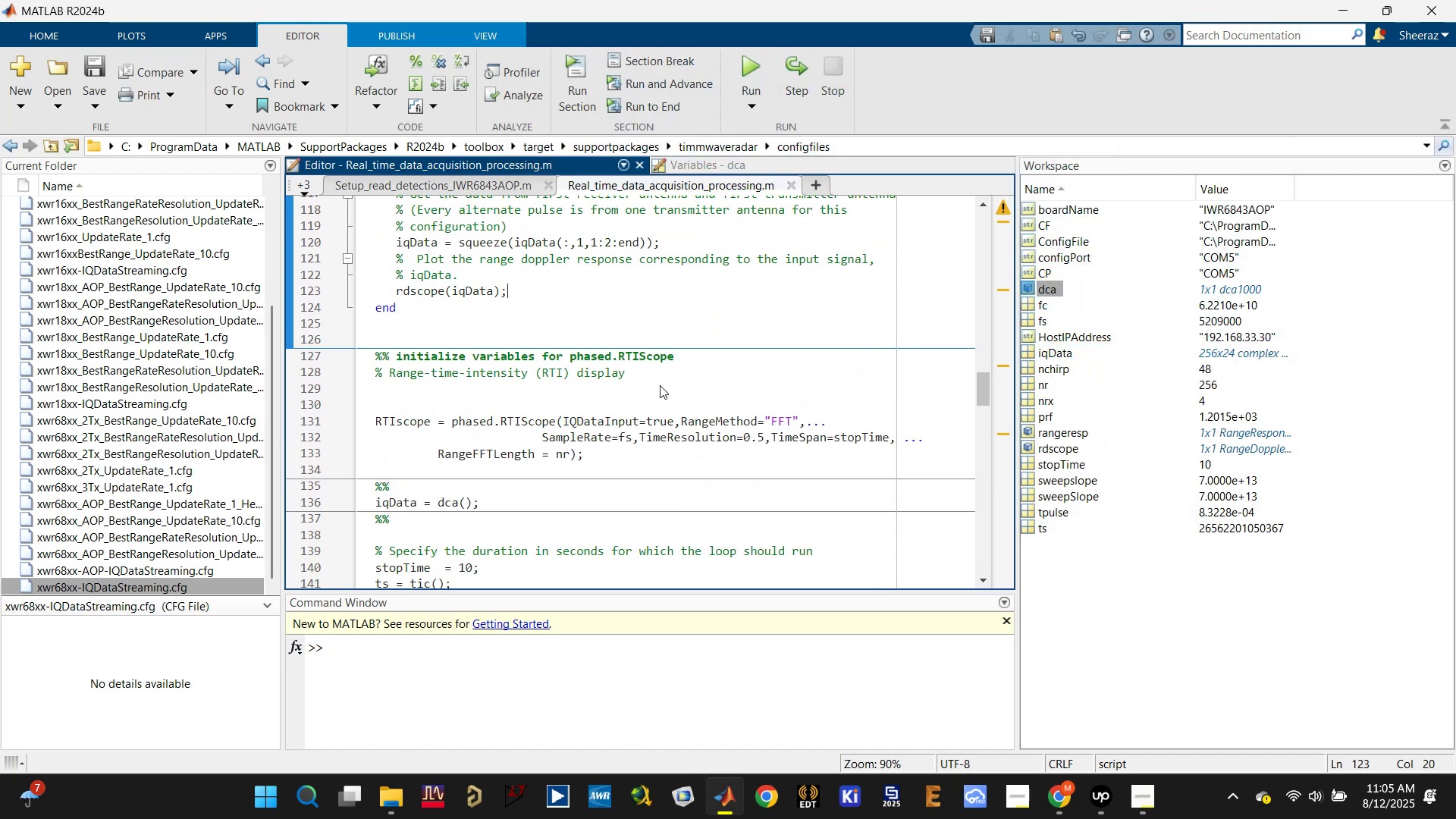 
left_click([669, 379])
 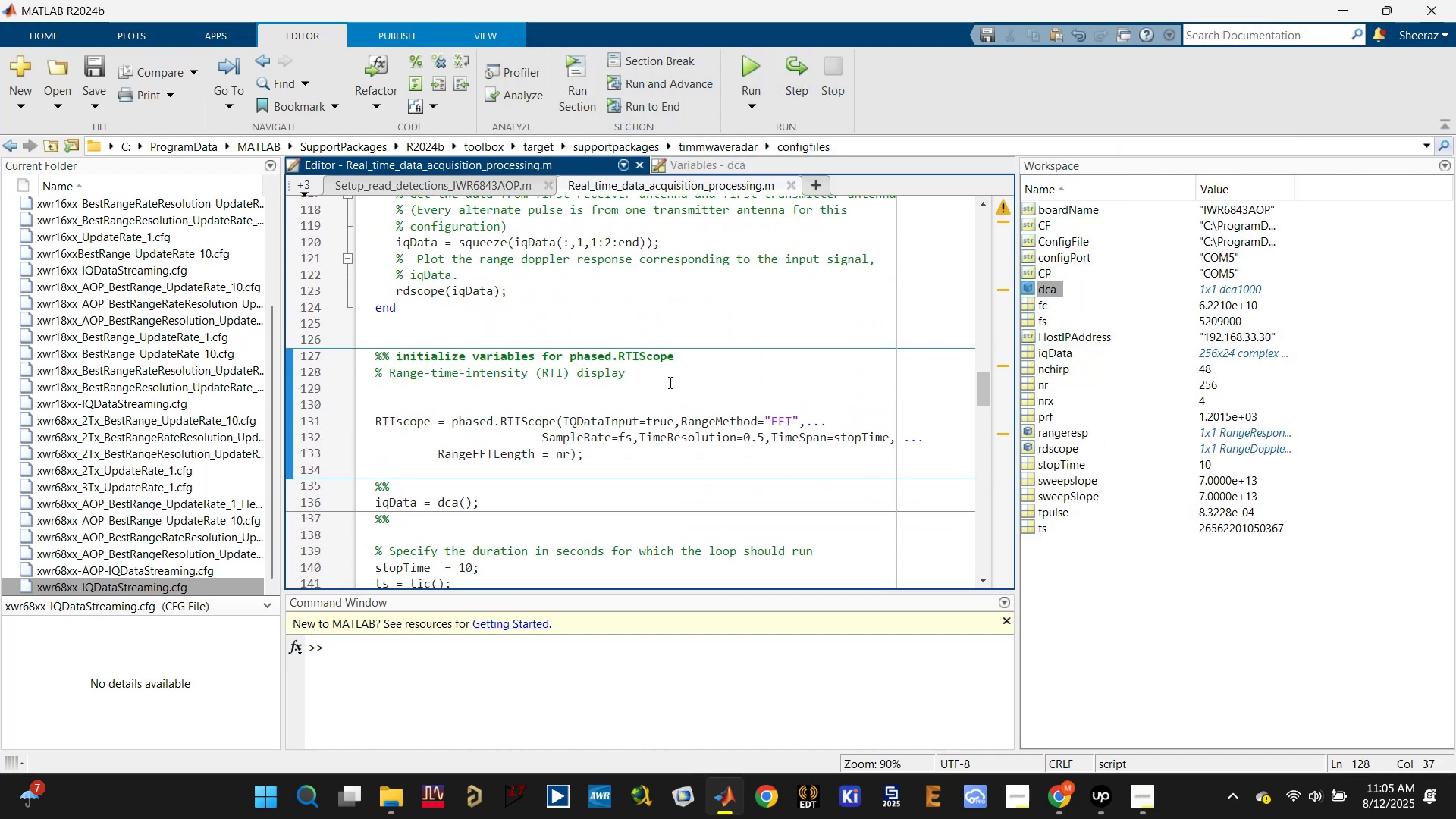 
left_click([668, 387])
 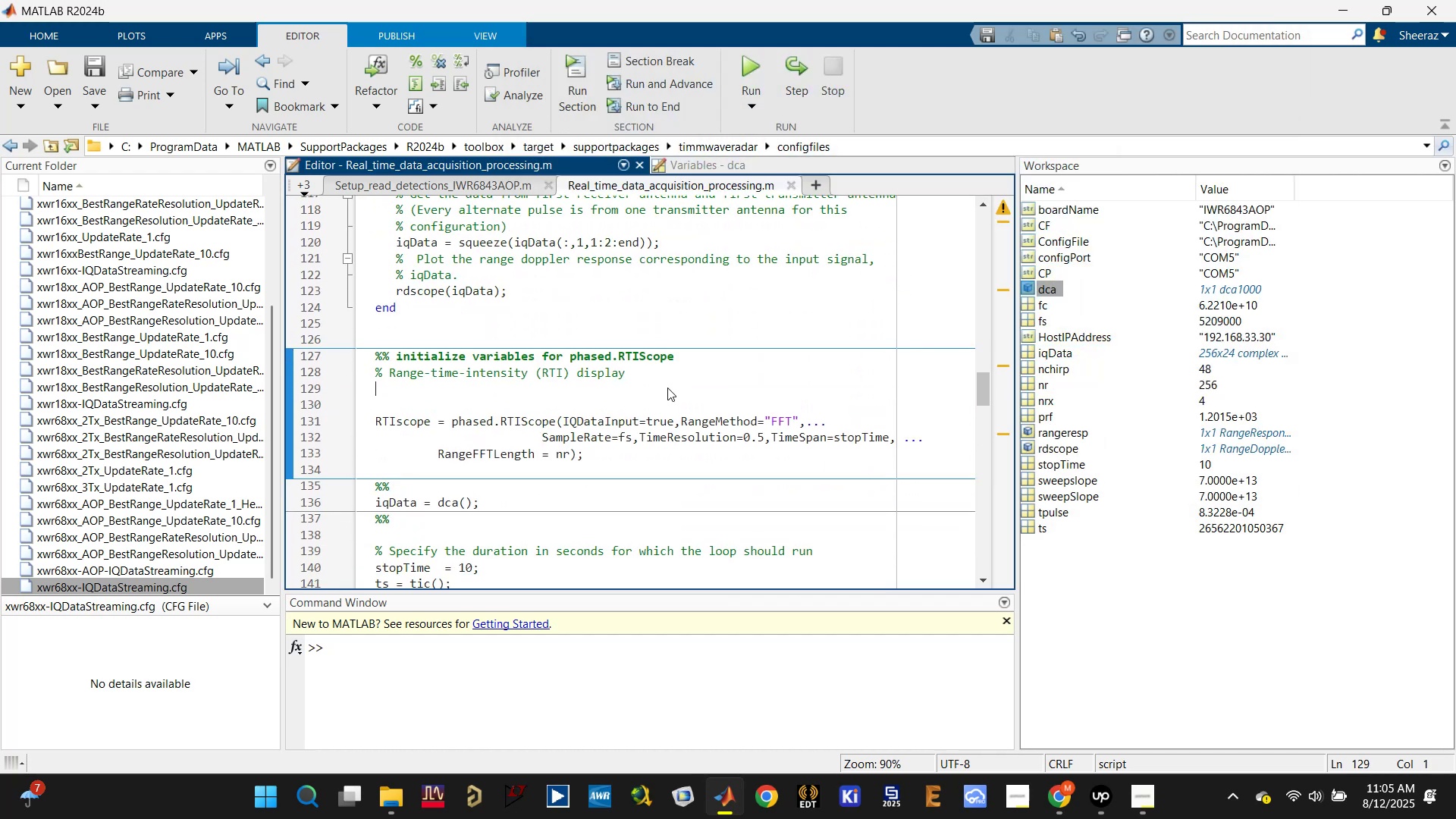 
key(Control+Enter)
 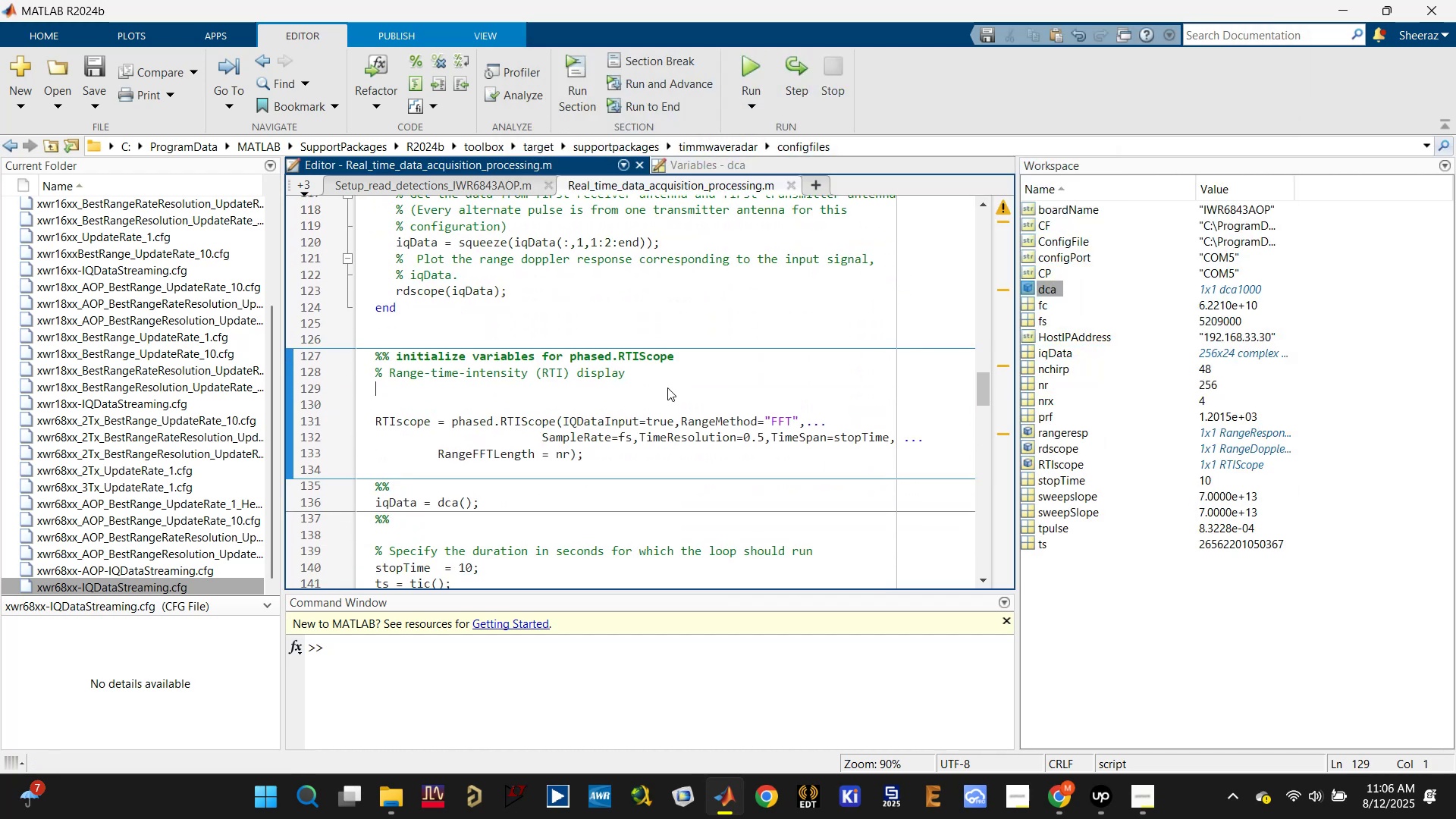 
wait(8.43)
 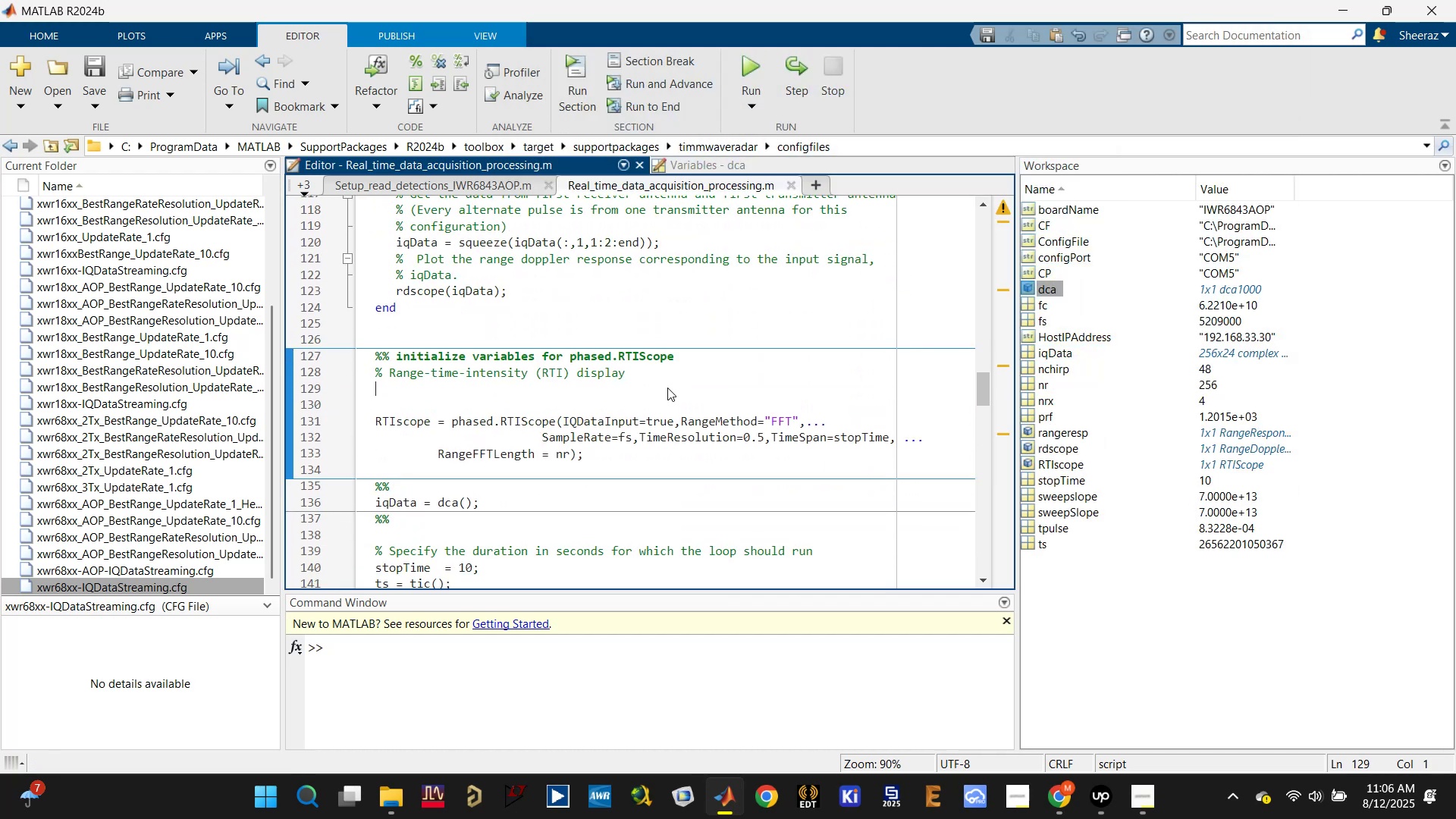 
scroll: coordinate [689, 400], scroll_direction: down, amount: 2.0
 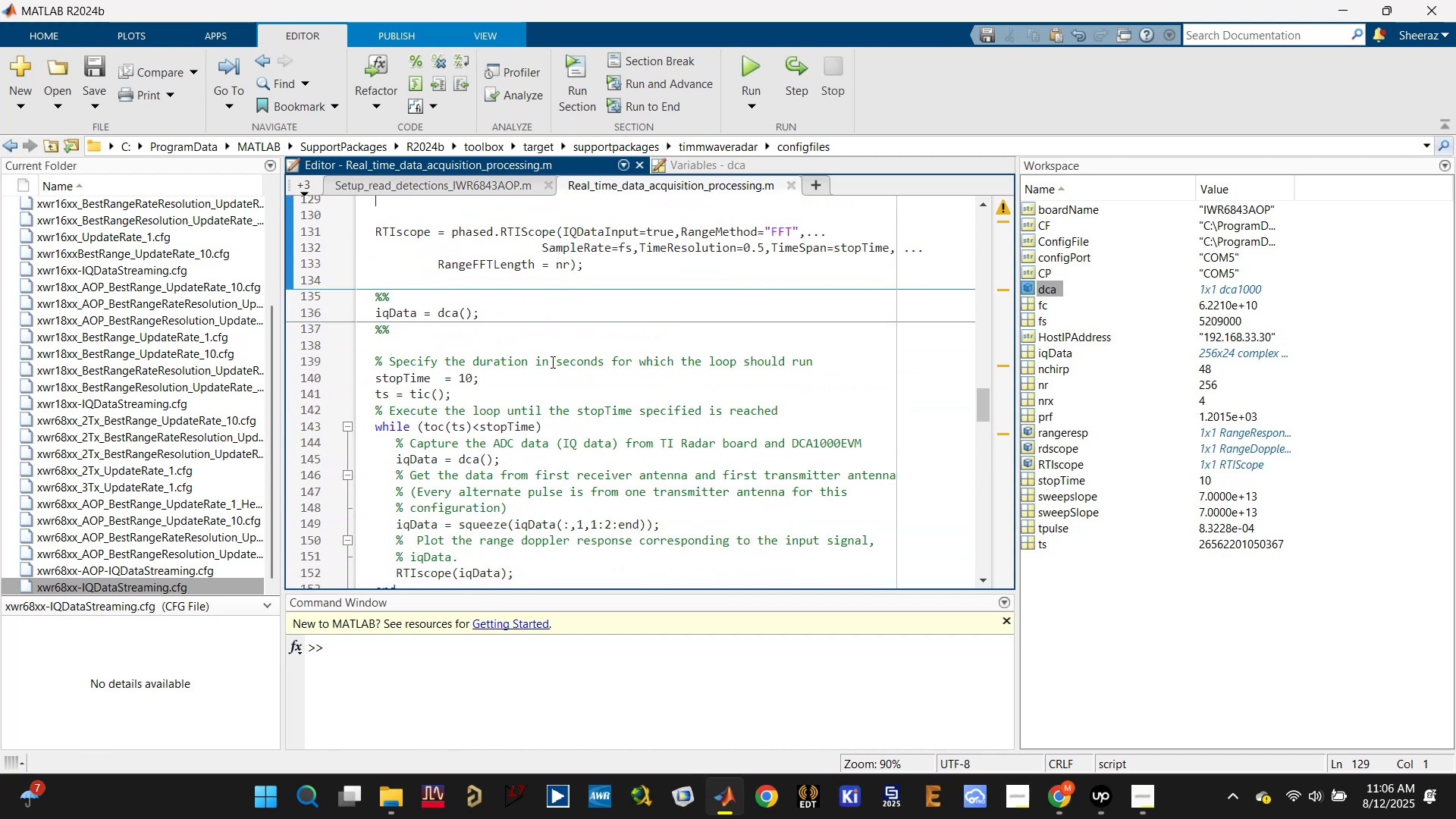 
left_click([550, 313])
 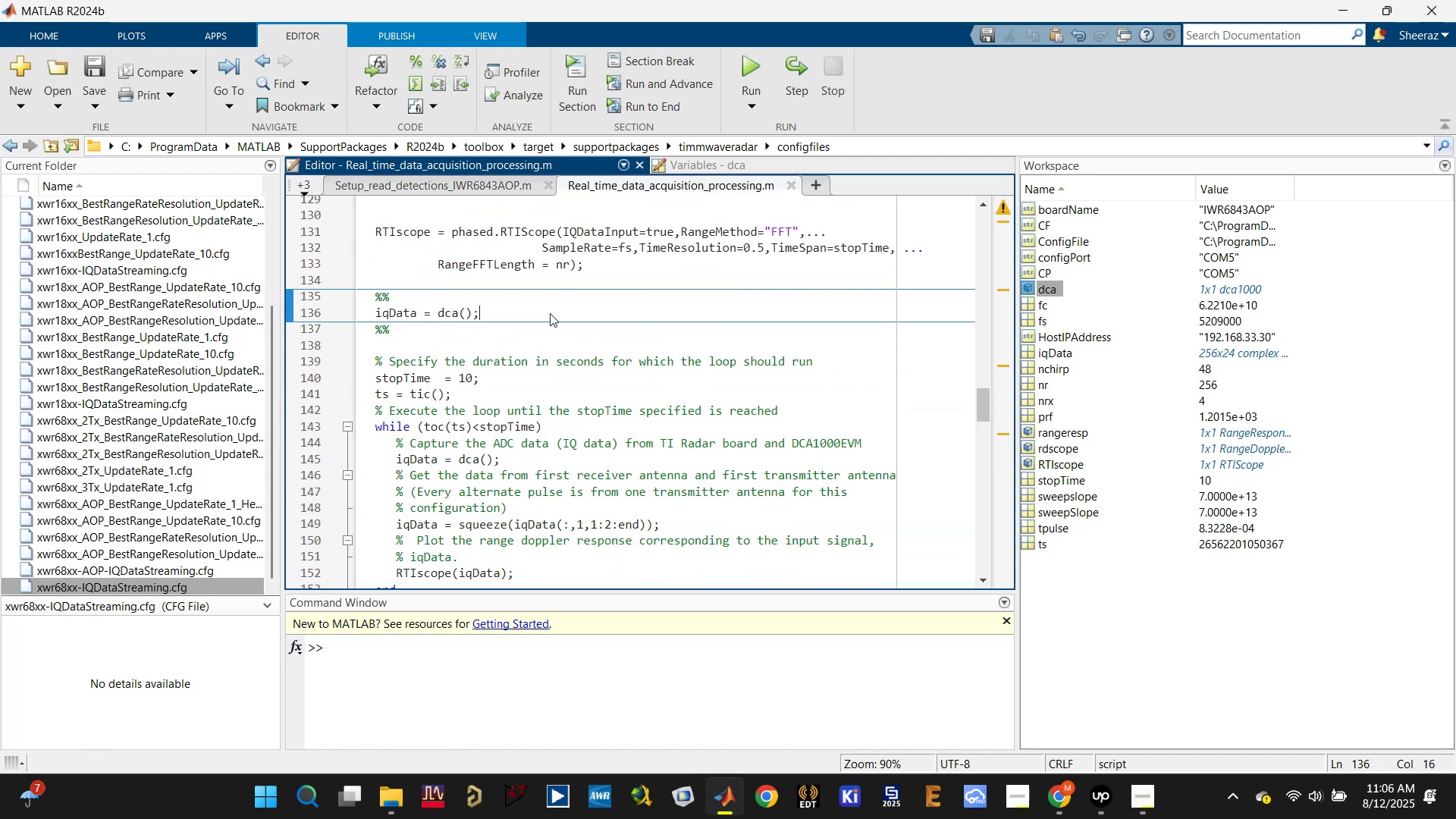 
key(Control+Enter)
 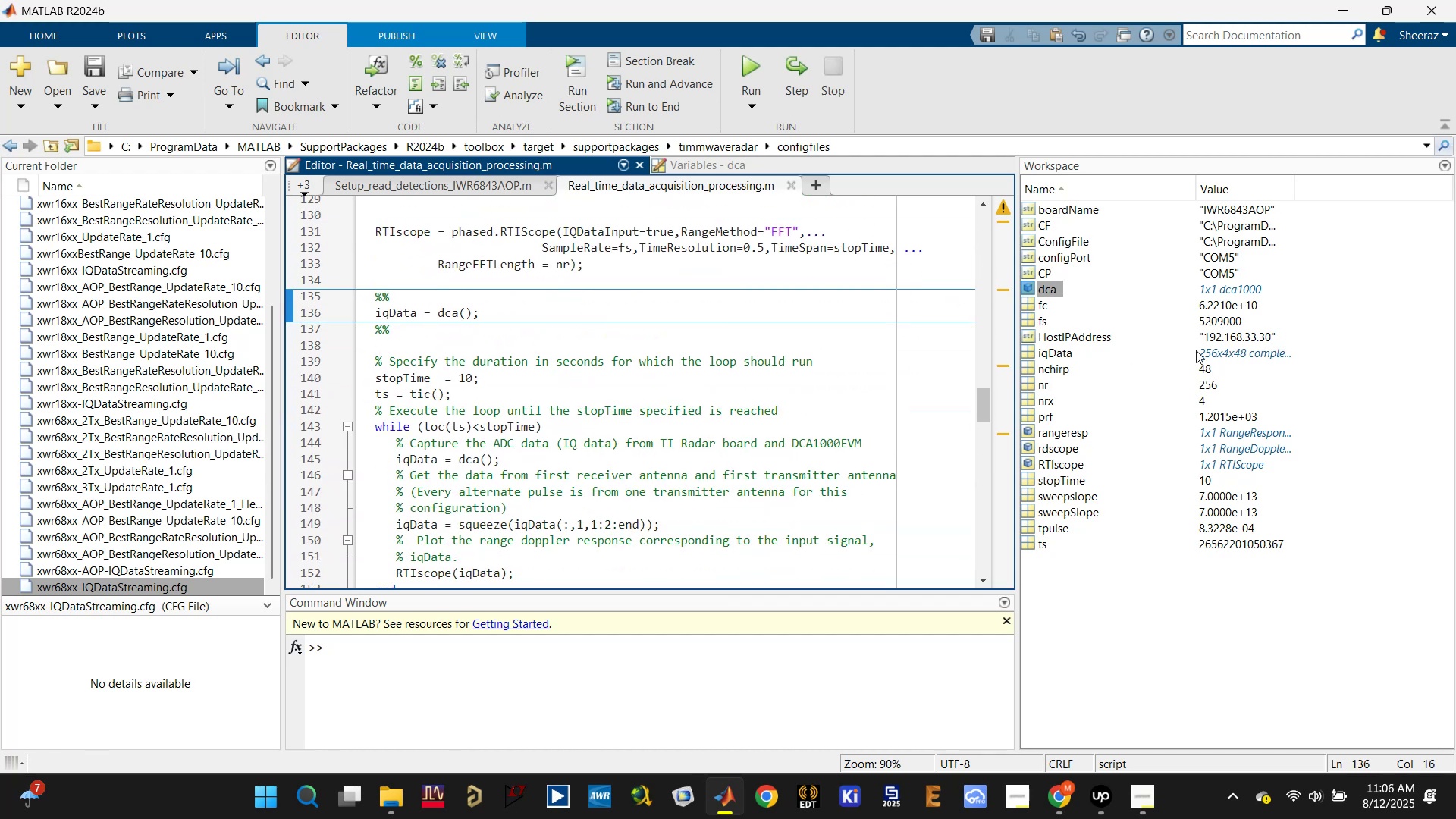 
left_click([772, 401])
 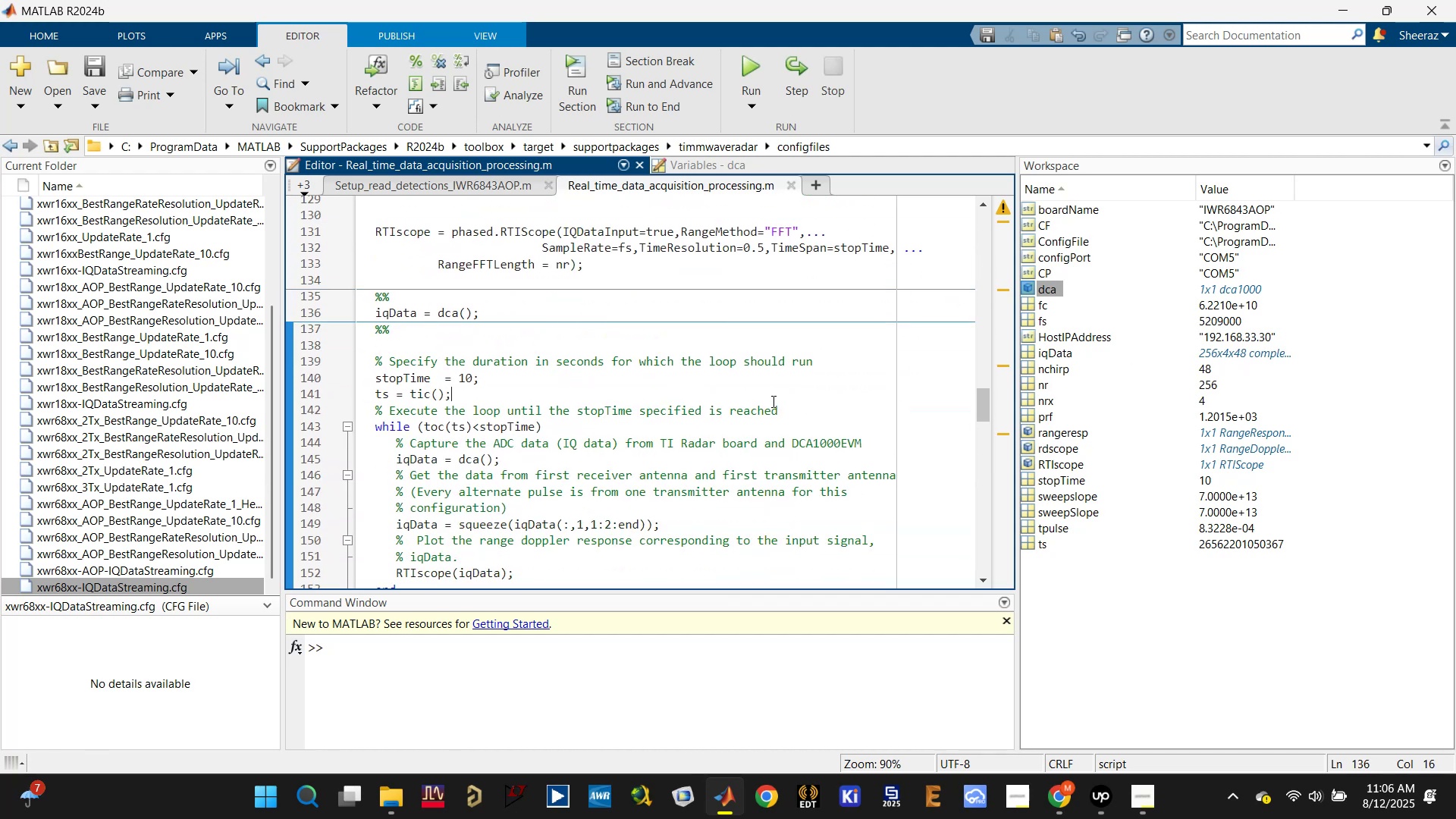 
scroll: coordinate [769, 406], scroll_direction: down, amount: 2.0
 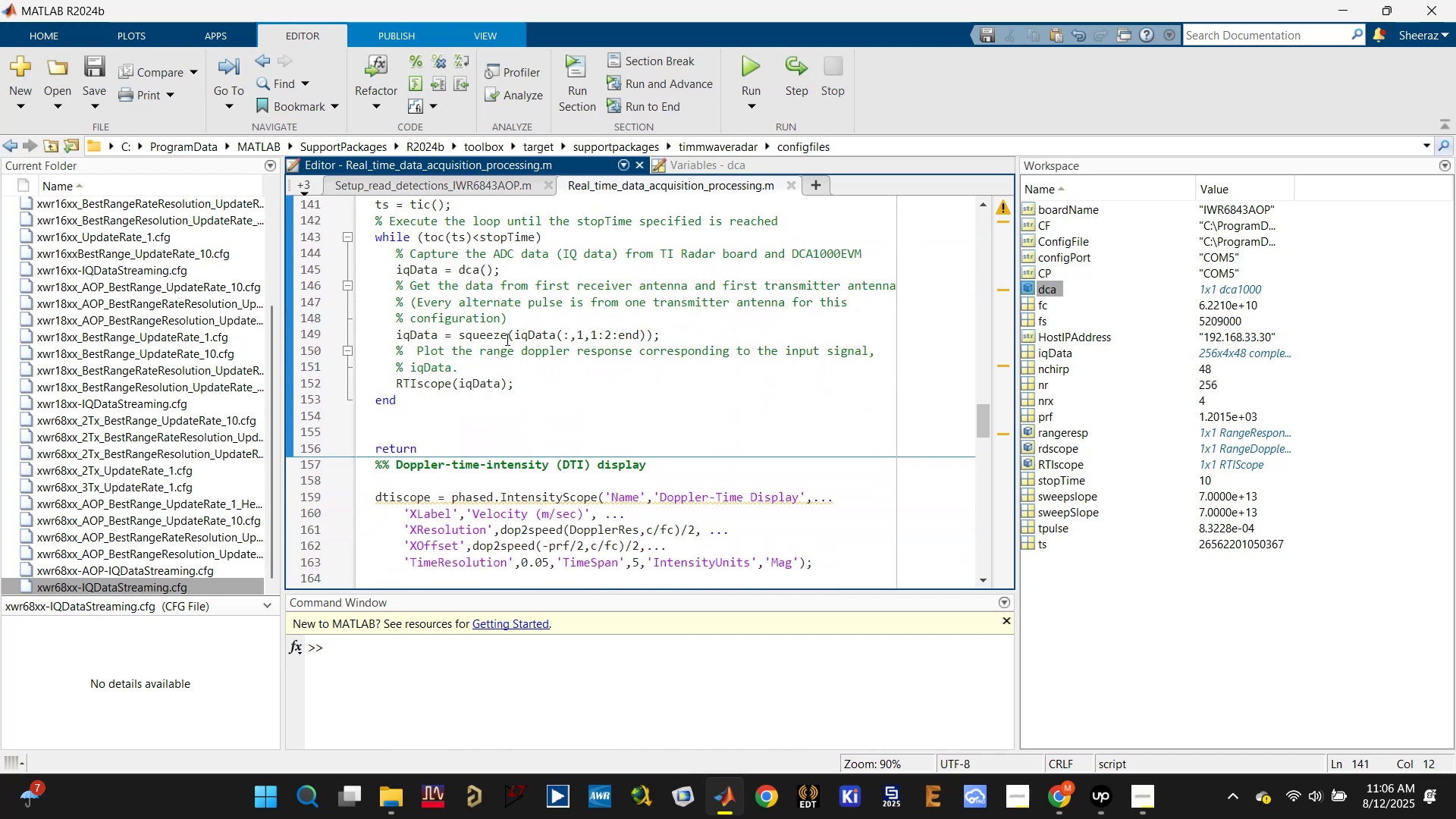 
double_click([536, 341])
 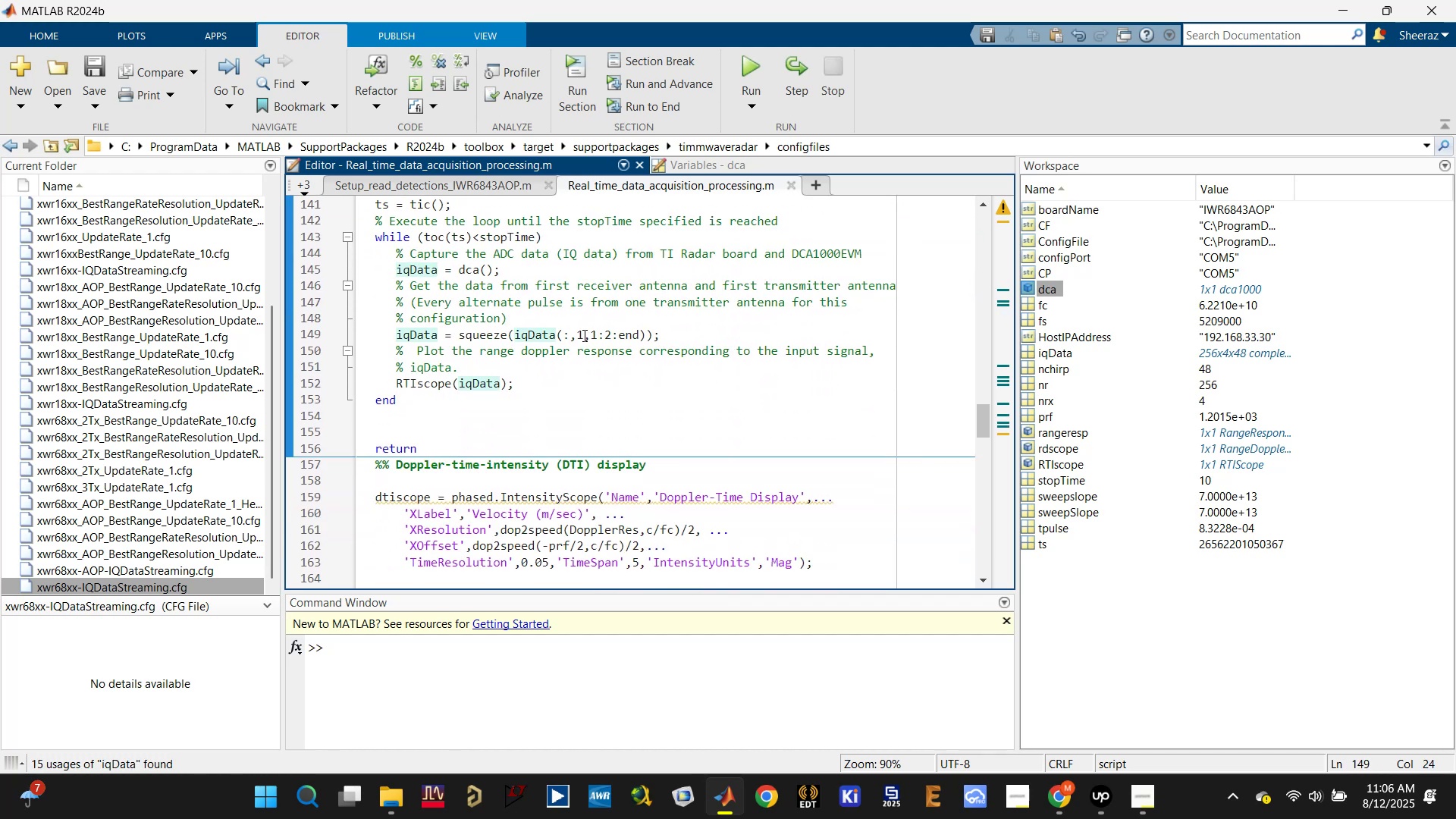 
left_click([583, 335])
 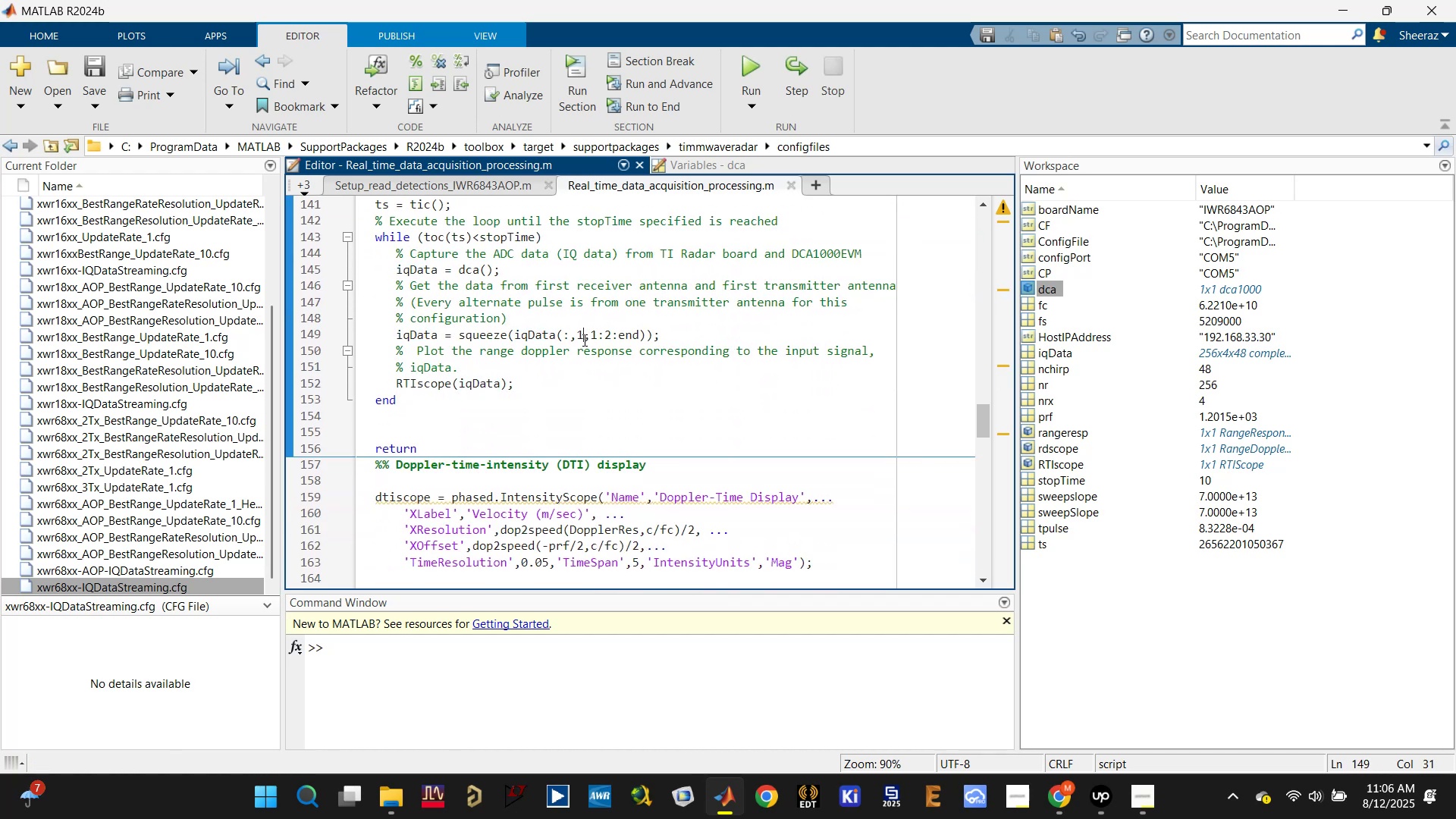 
scroll: coordinate [583, 351], scroll_direction: up, amount: 1.0
 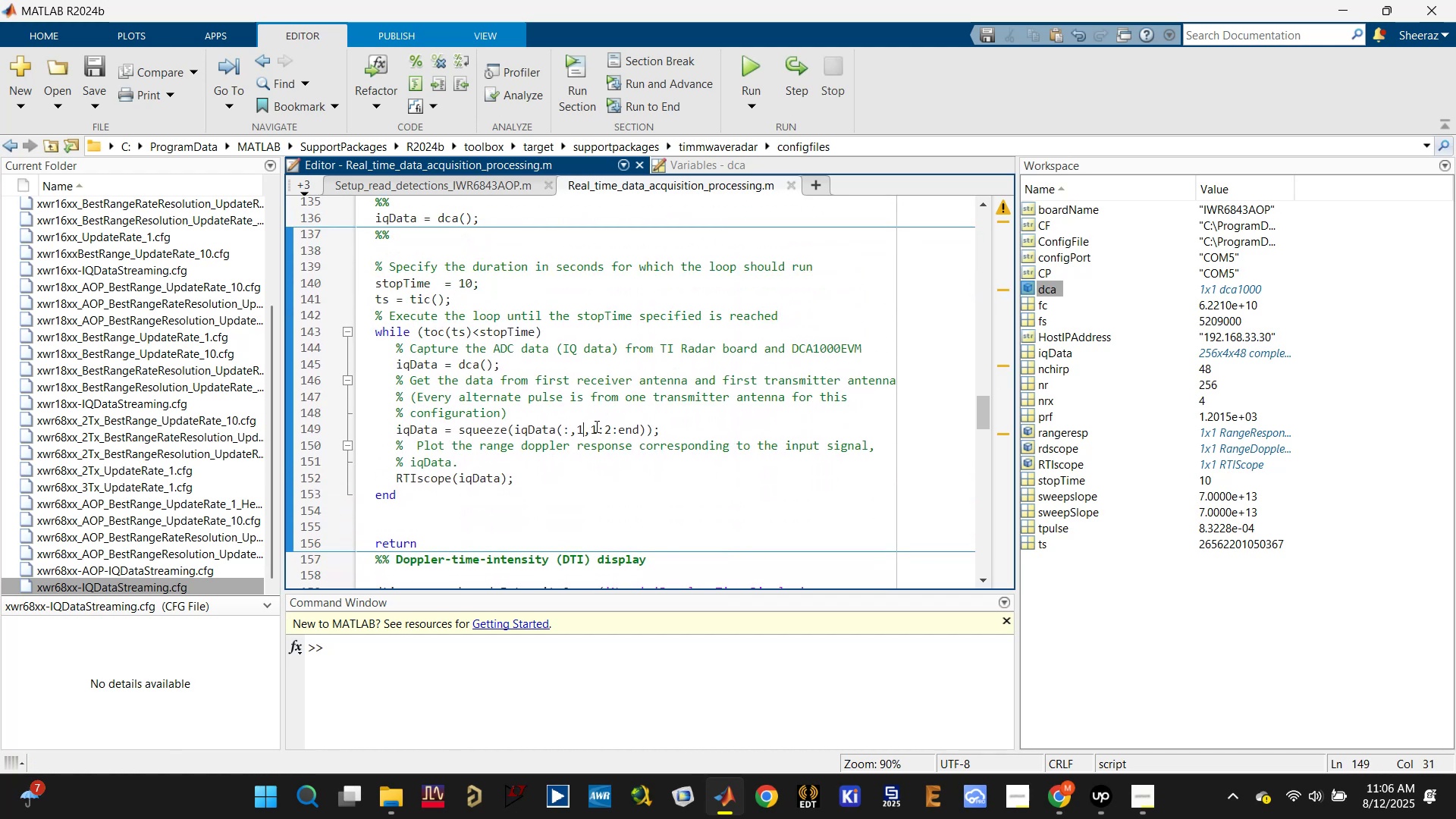 
mouse_move([1242, 372])
 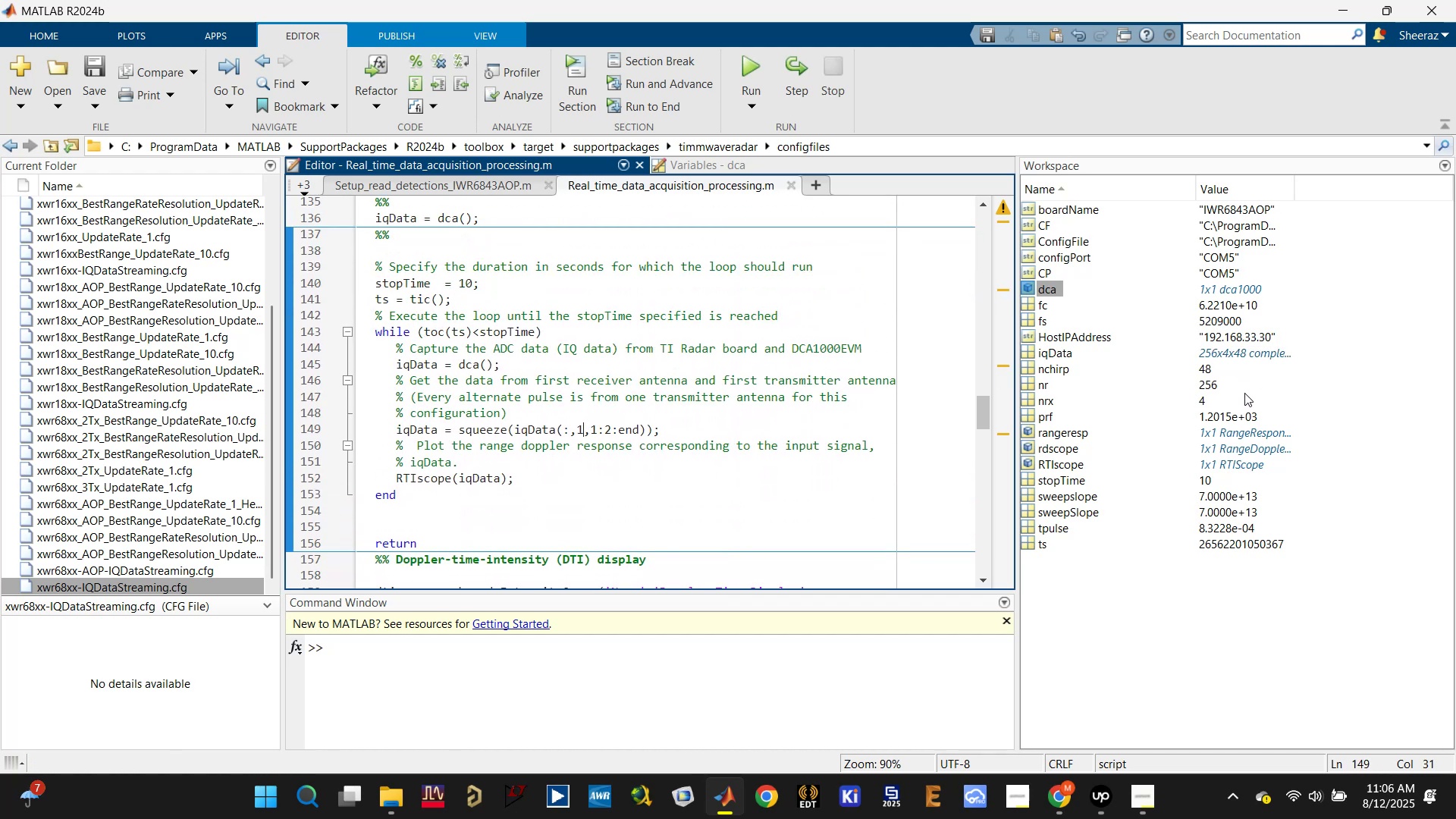 
mouse_move([1224, 357])
 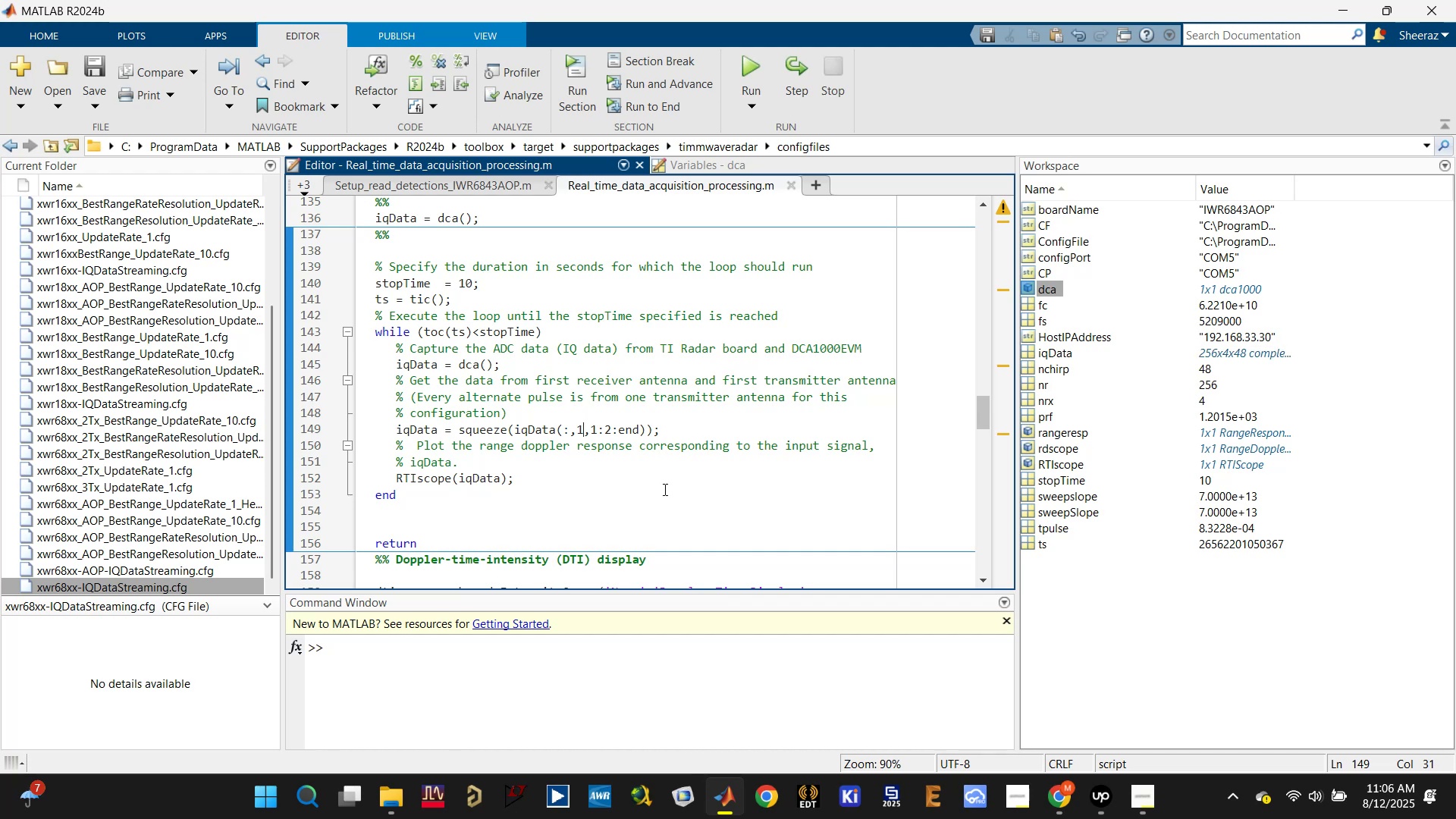 
left_click([654, 525])
 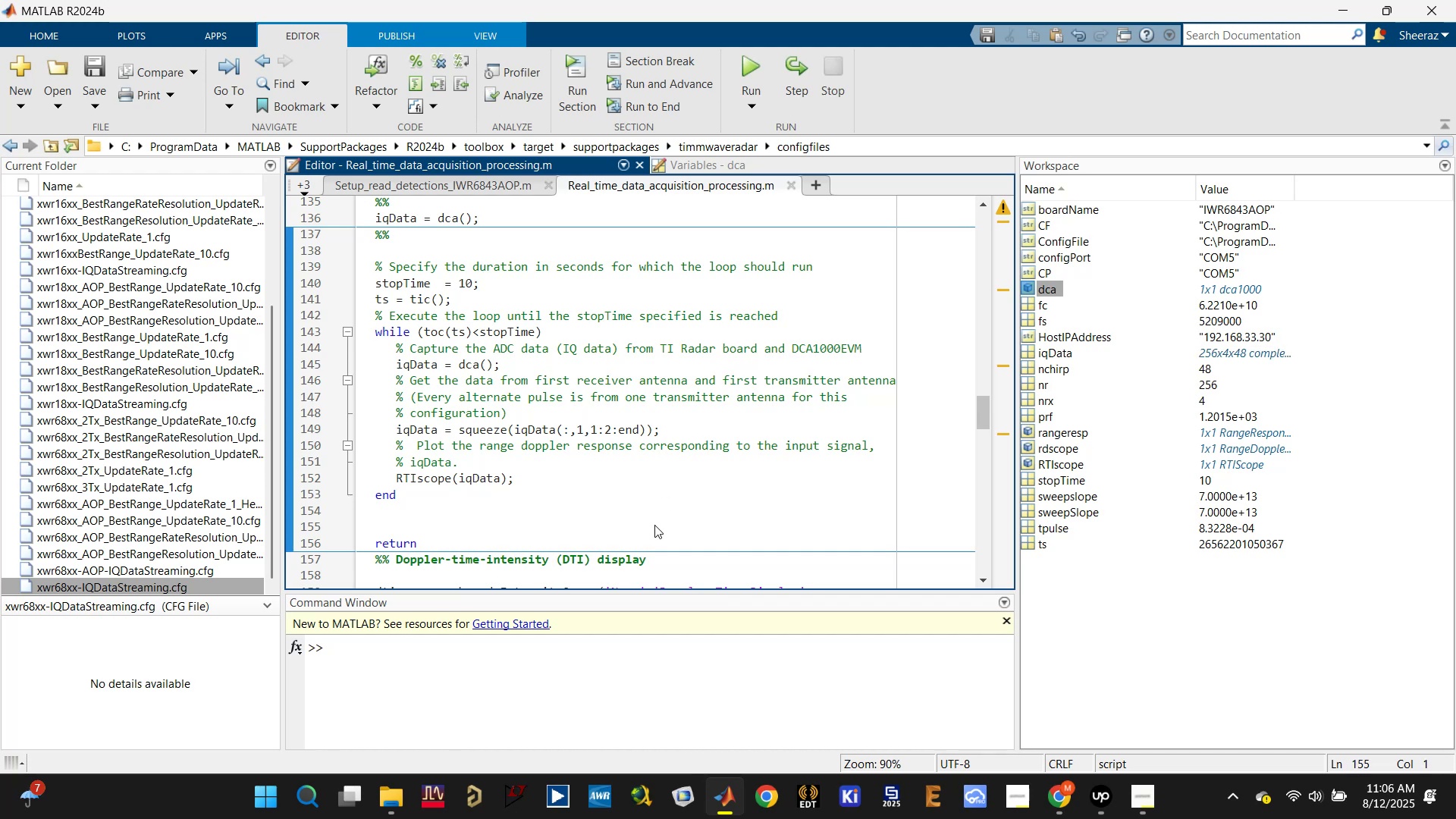 
key(Control+Enter)
 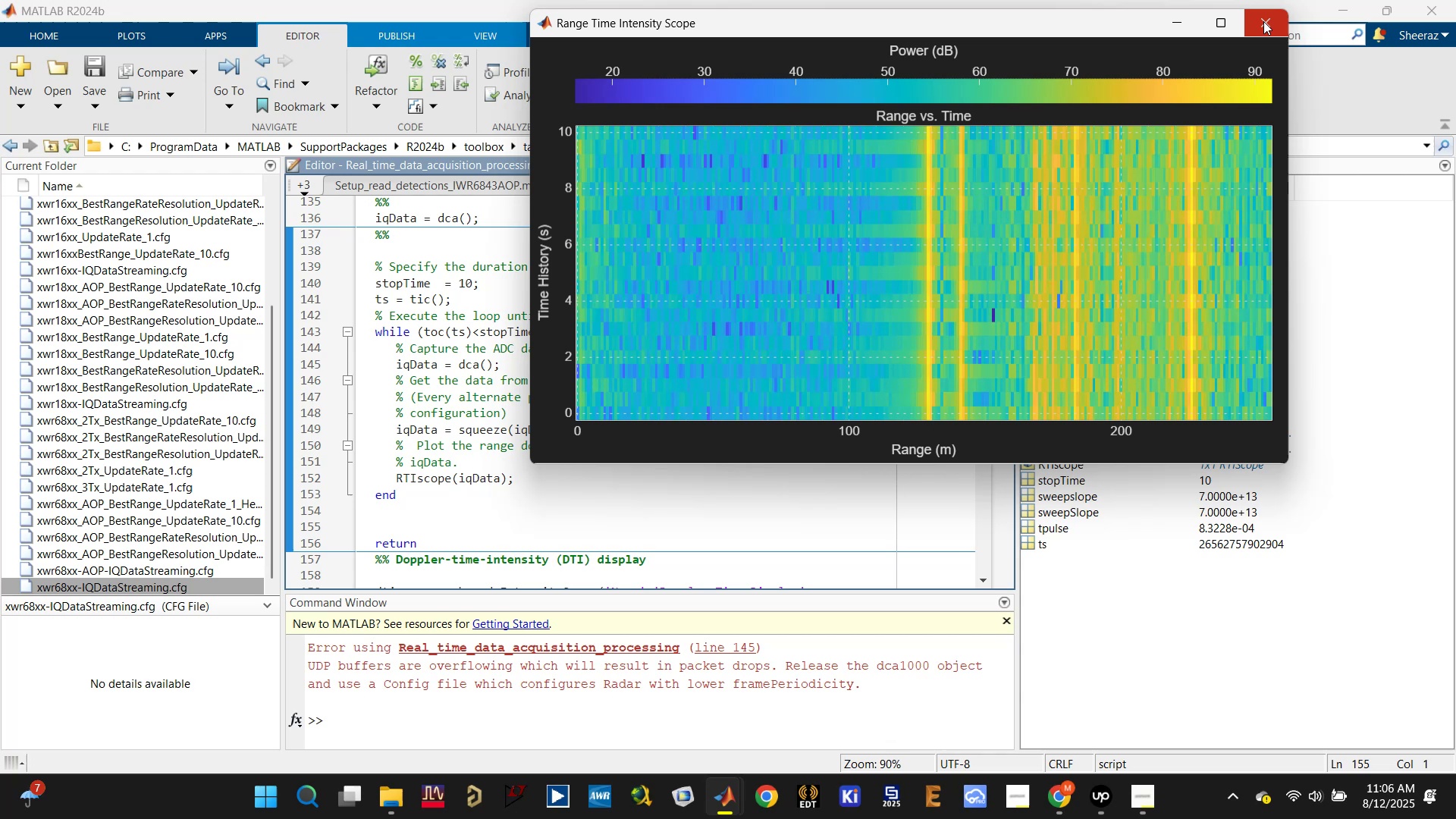 
wait(7.53)
 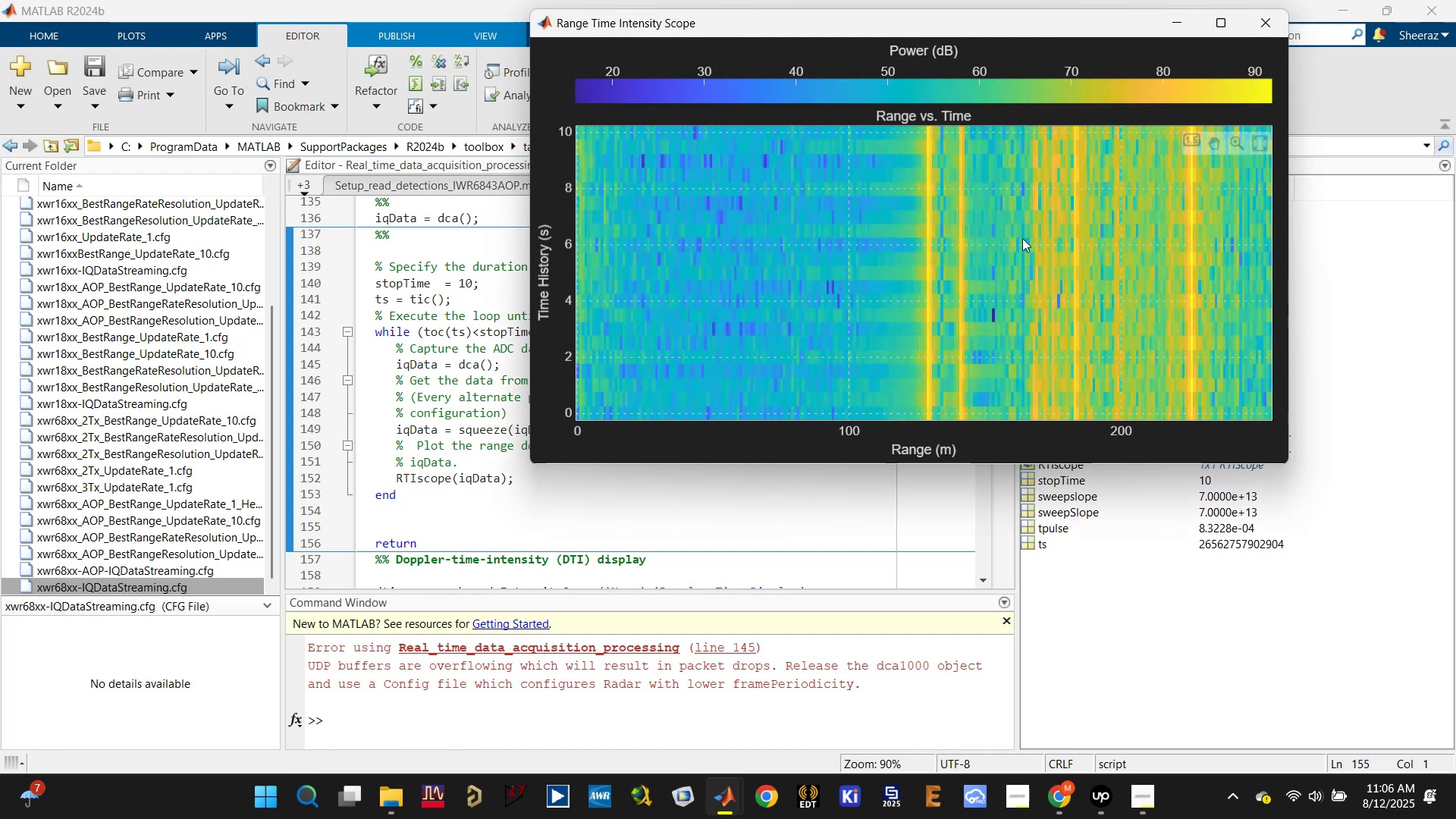 
left_click([1260, 21])
 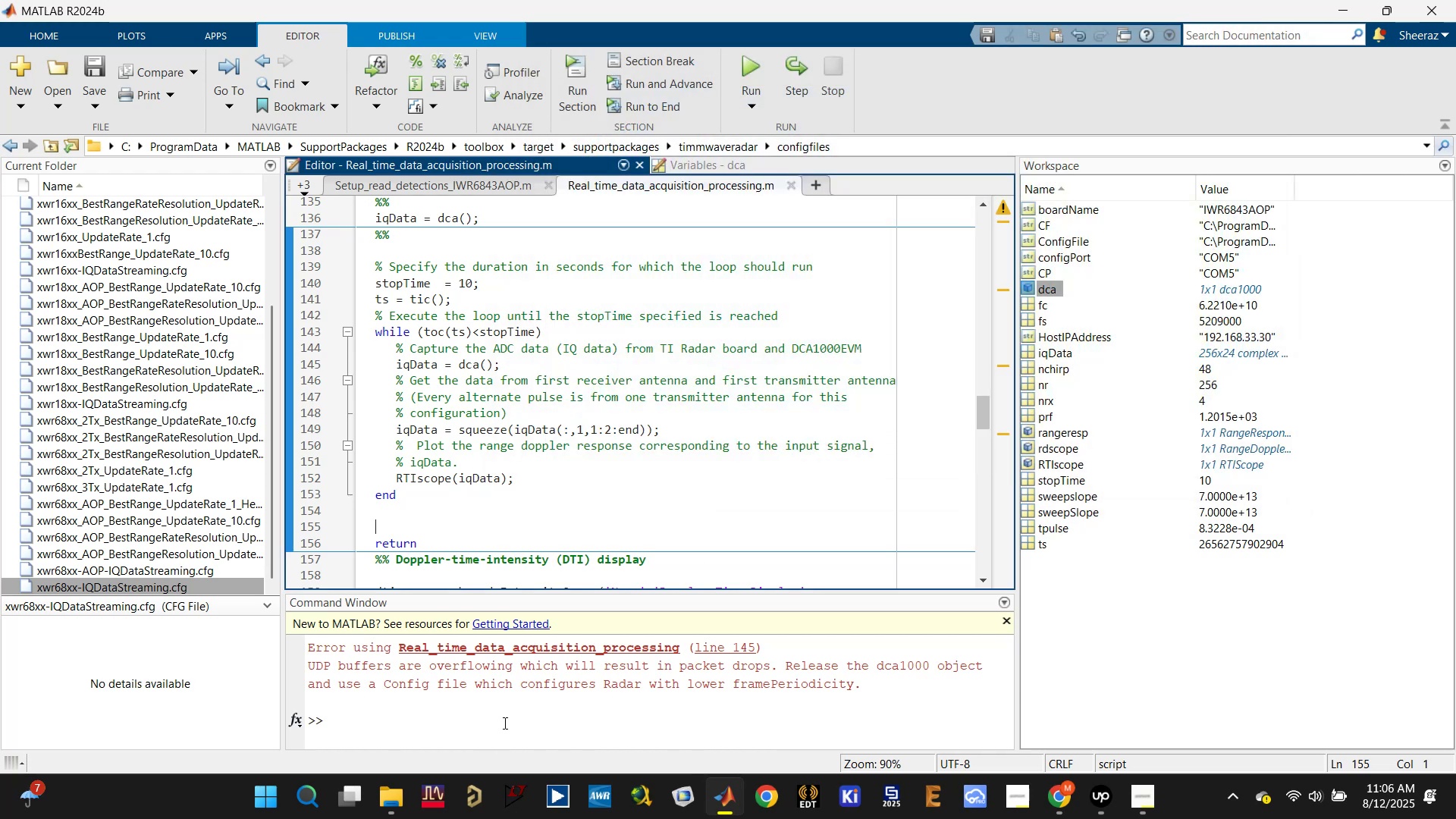 
scroll: coordinate [504, 721], scroll_direction: up, amount: 2.0
 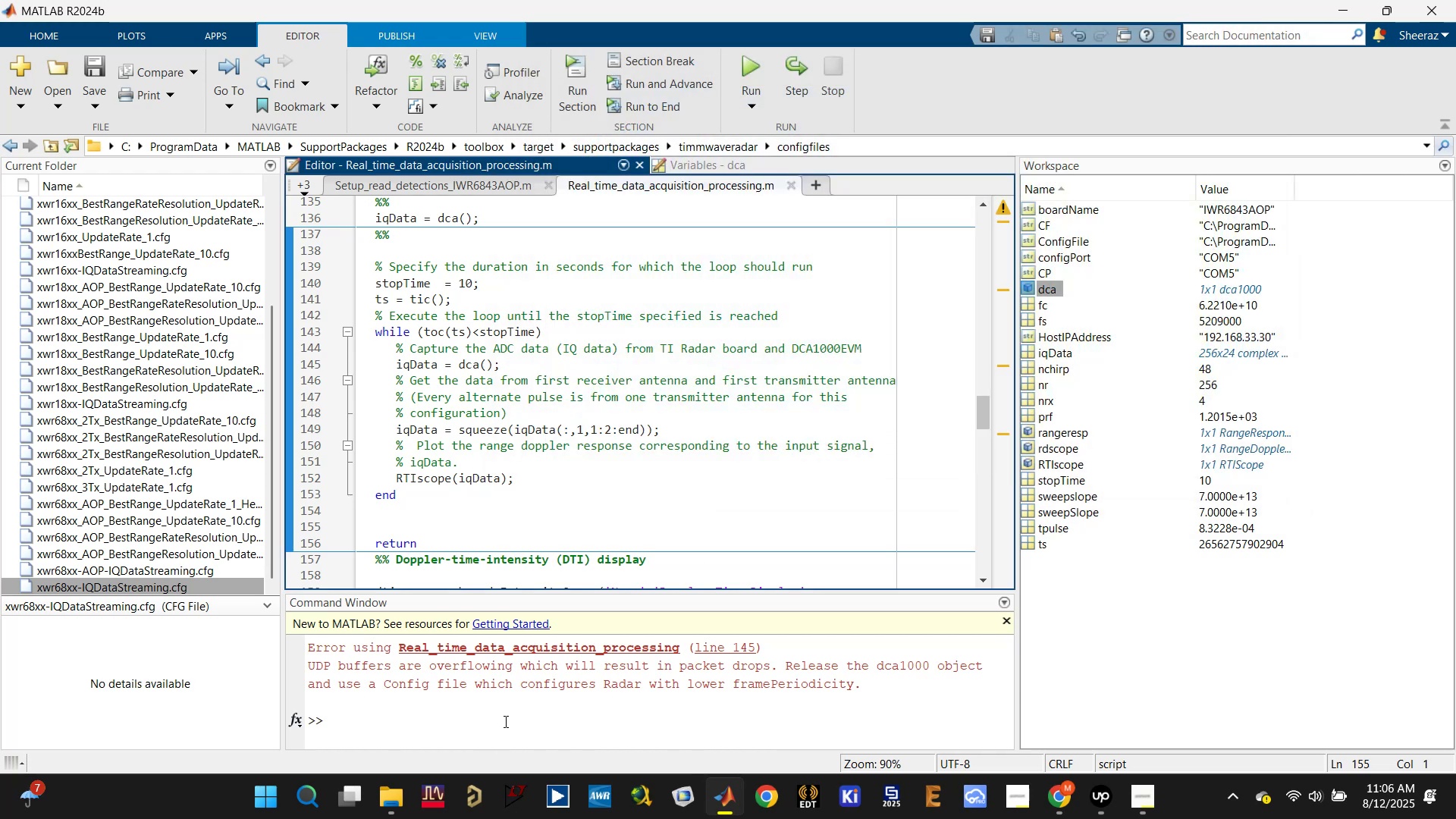 
left_click([504, 721])
 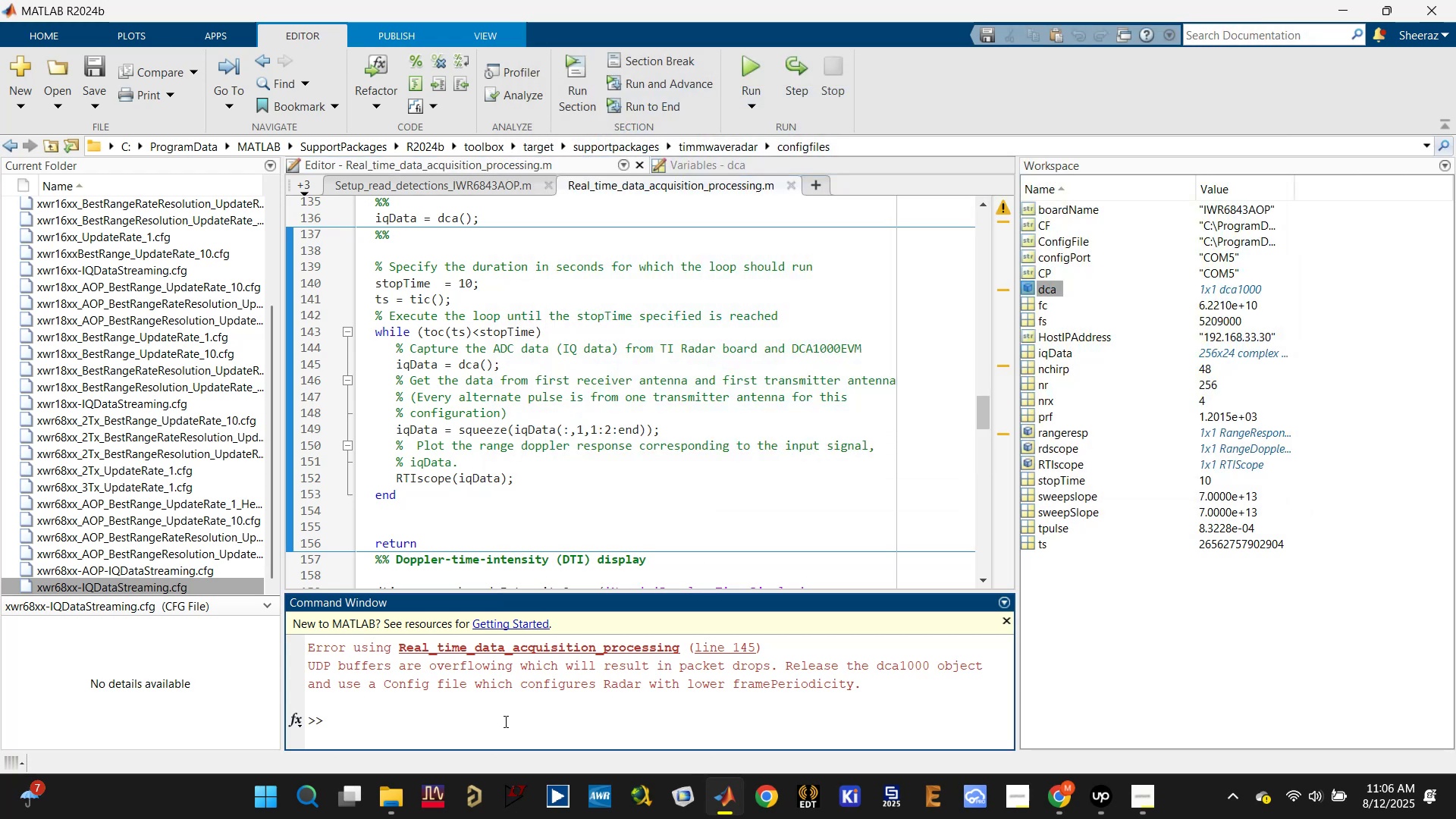 
type(clc)
 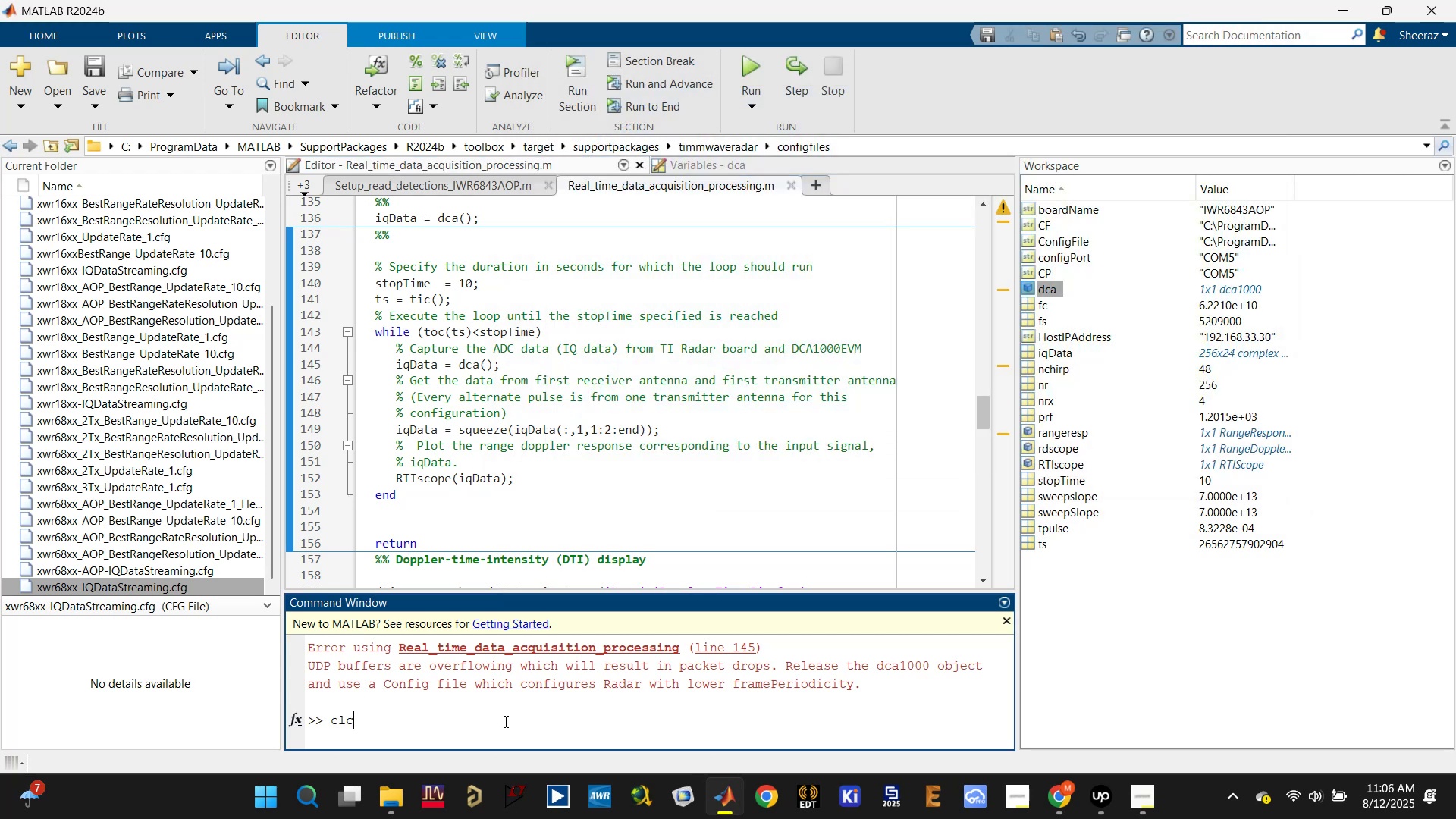 
key(Enter)
 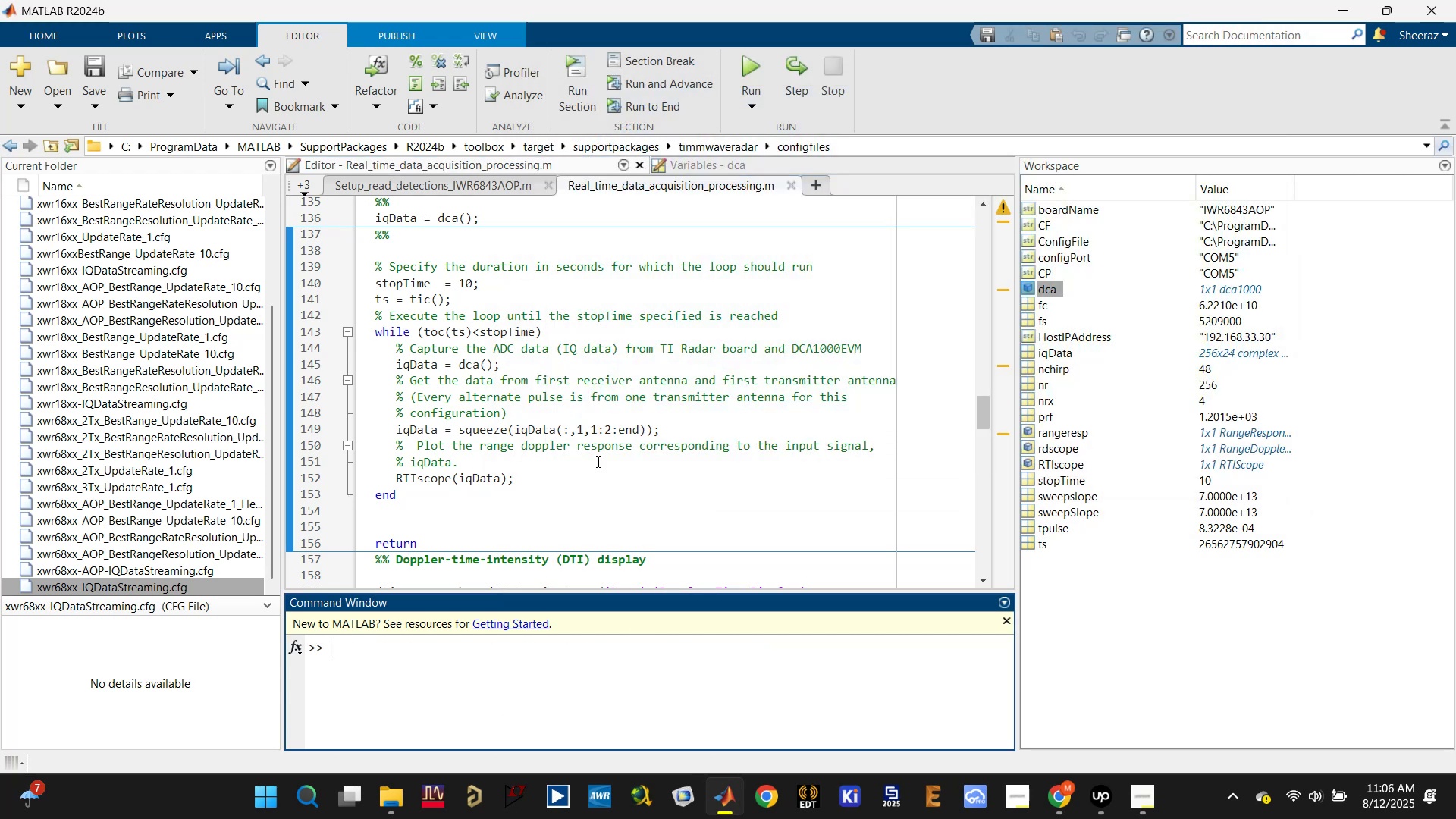 
left_click([549, 475])
 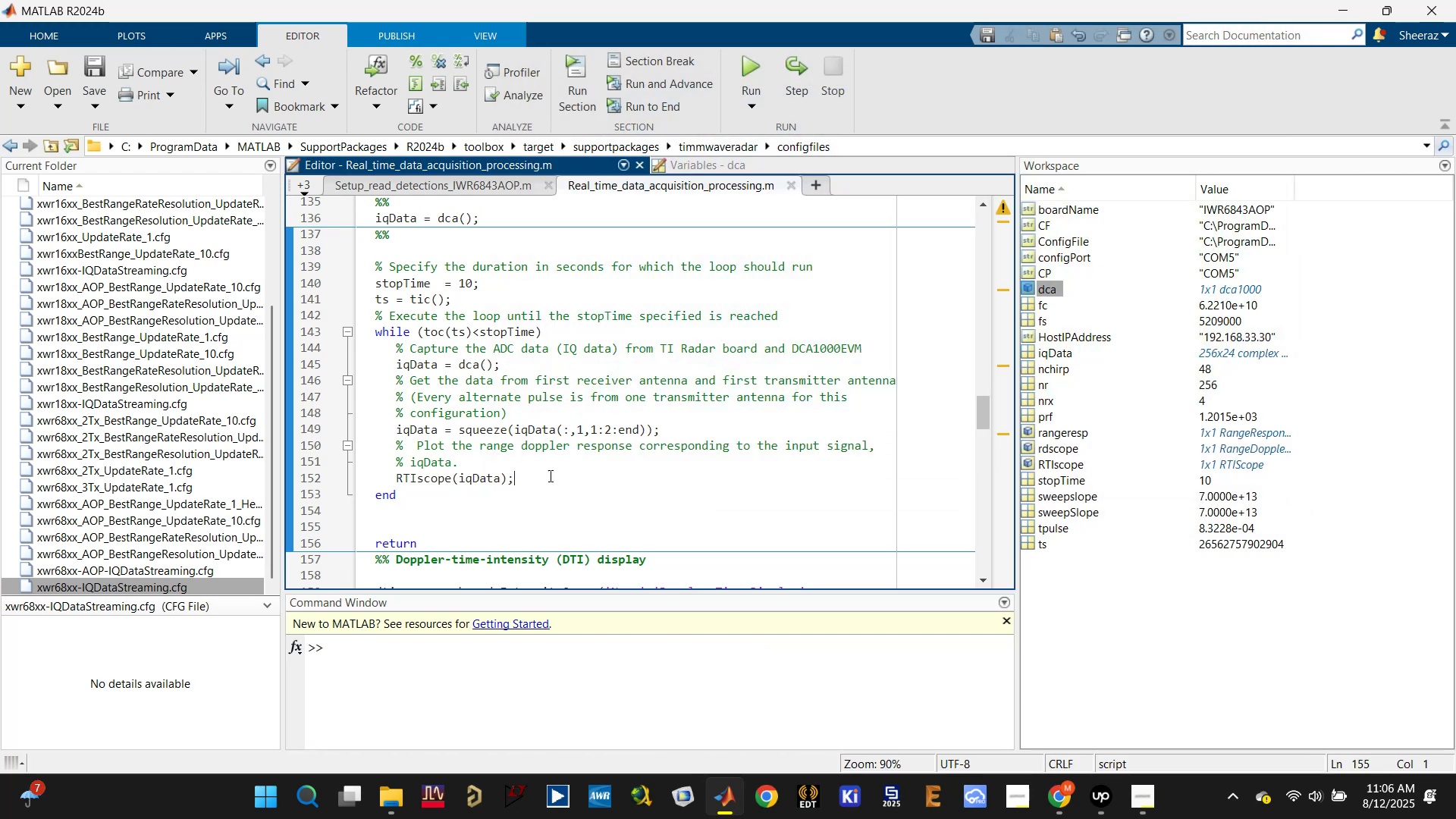 
scroll: coordinate [536, 401], scroll_direction: up, amount: 13.0
 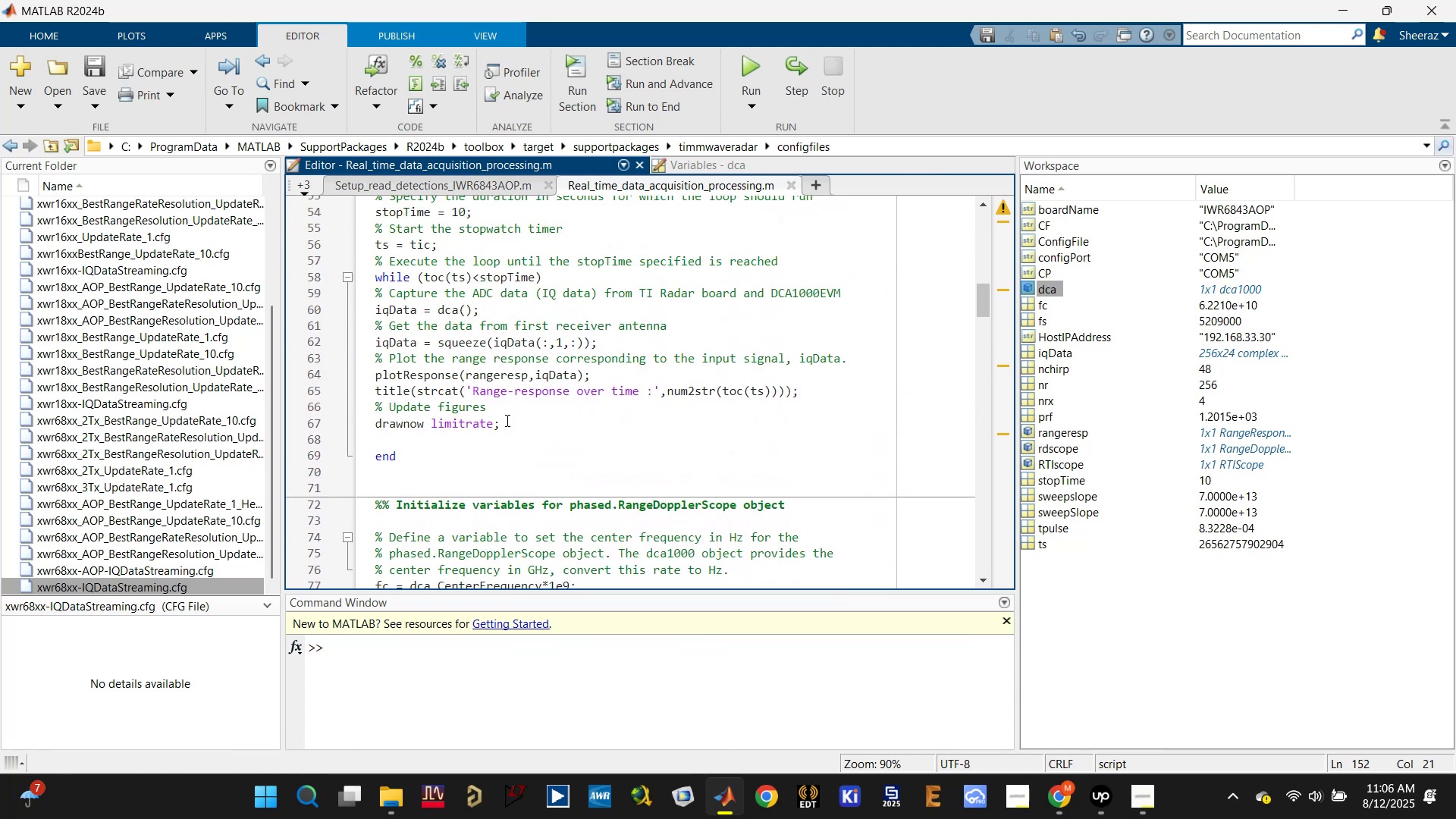 
left_click([446, 431])
 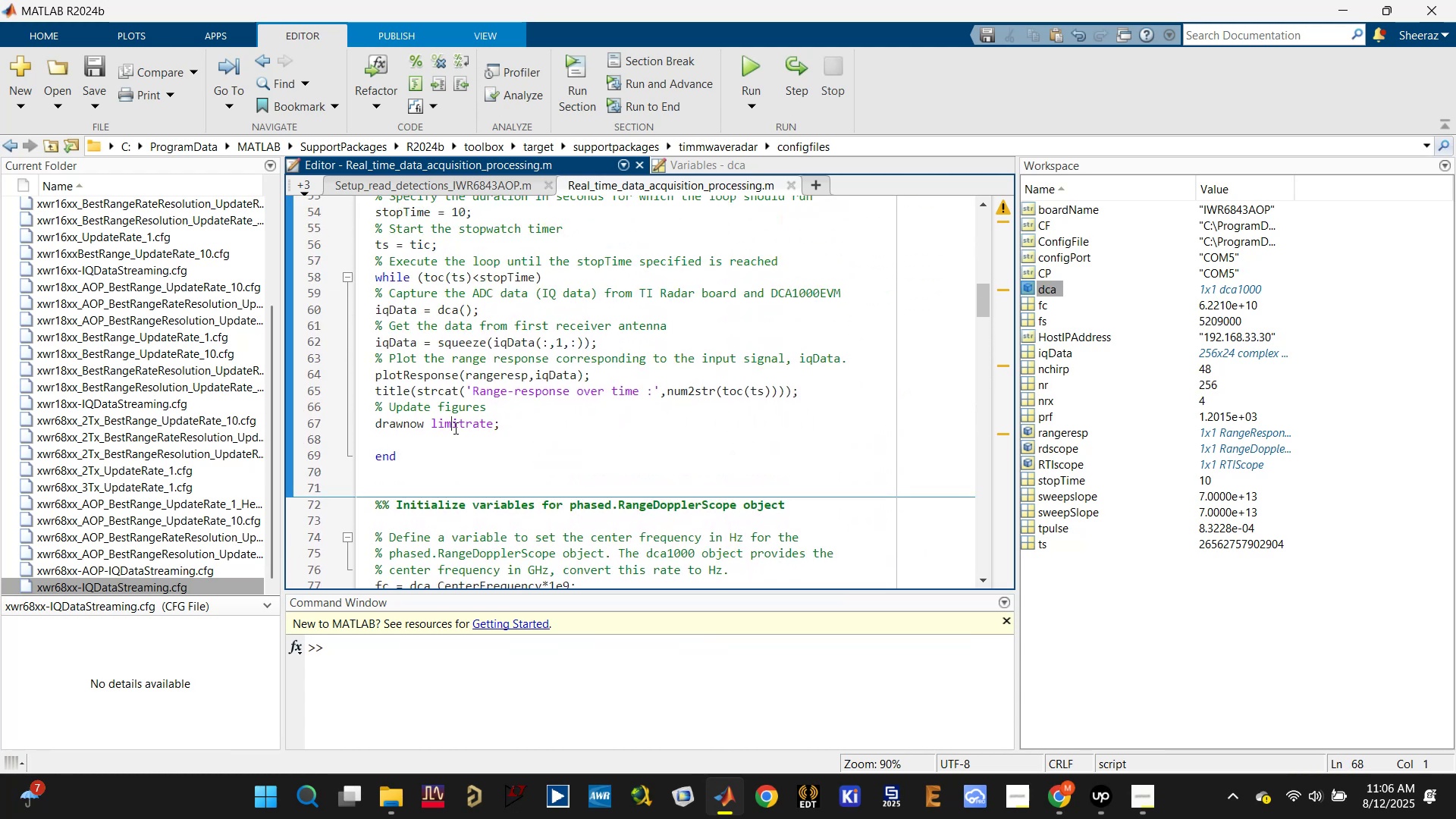 
triple_click([454, 428])
 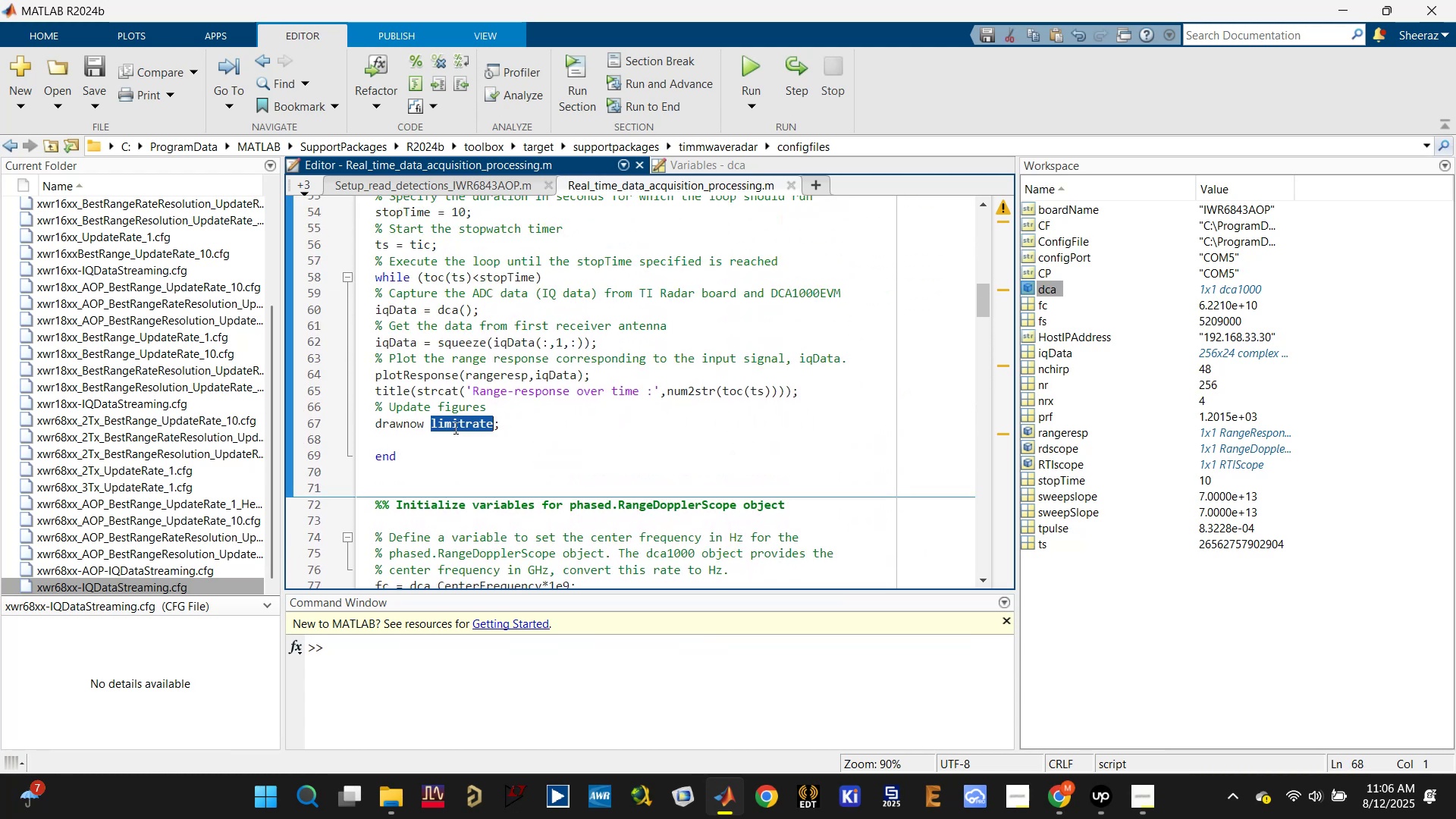 
triple_click([454, 428])
 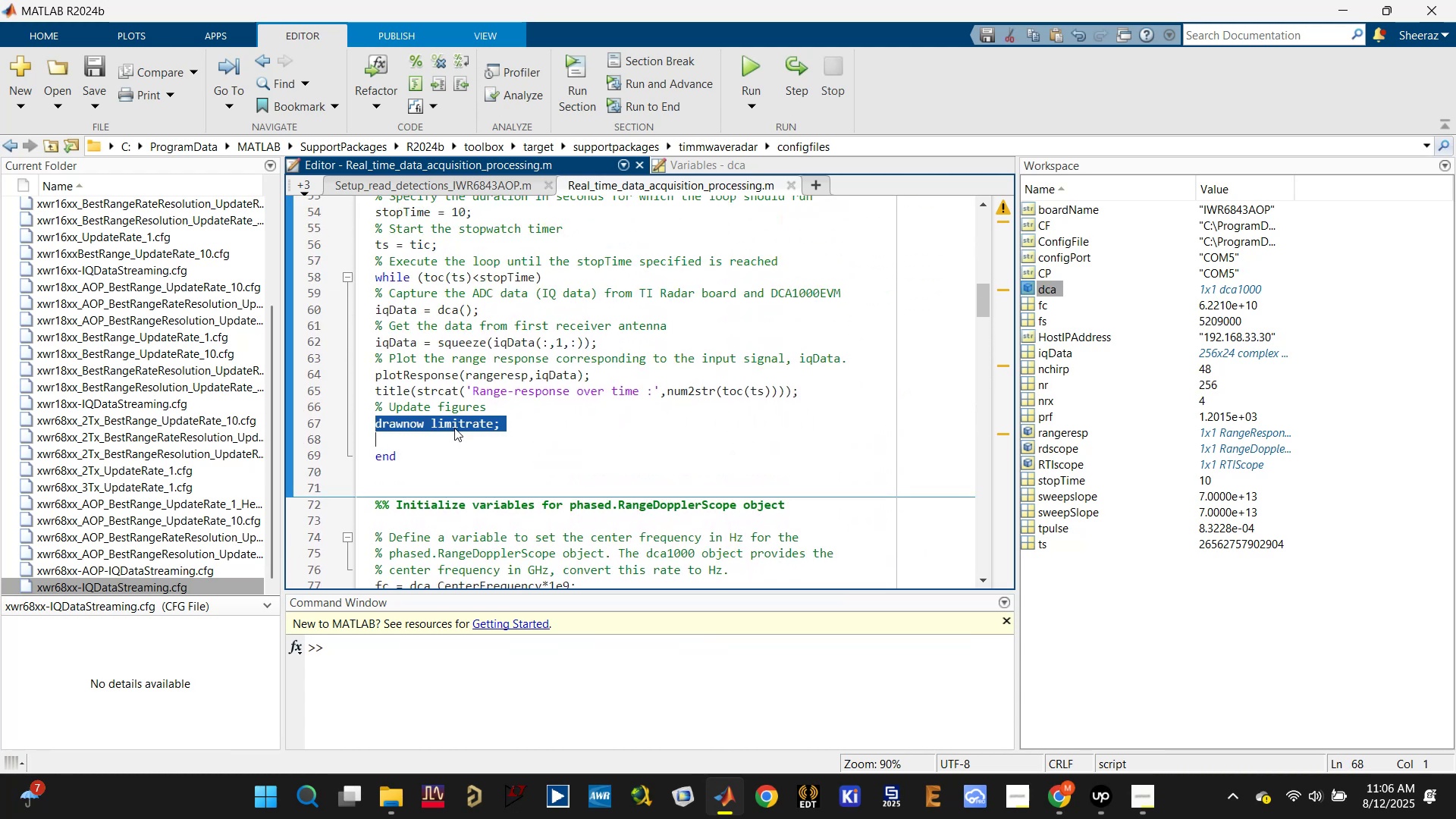 
key(Control+C)
 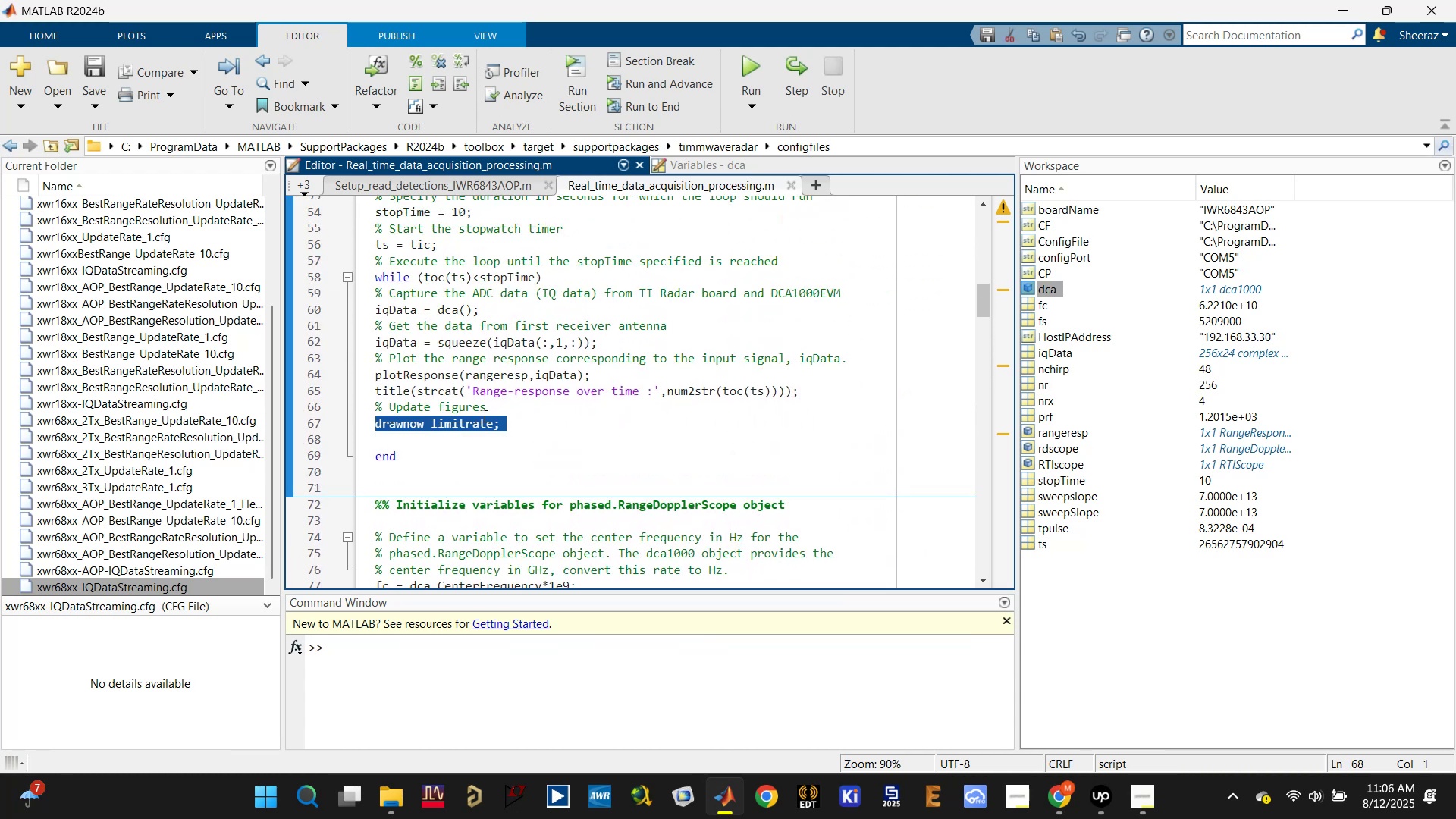 
left_click([519, 422])
 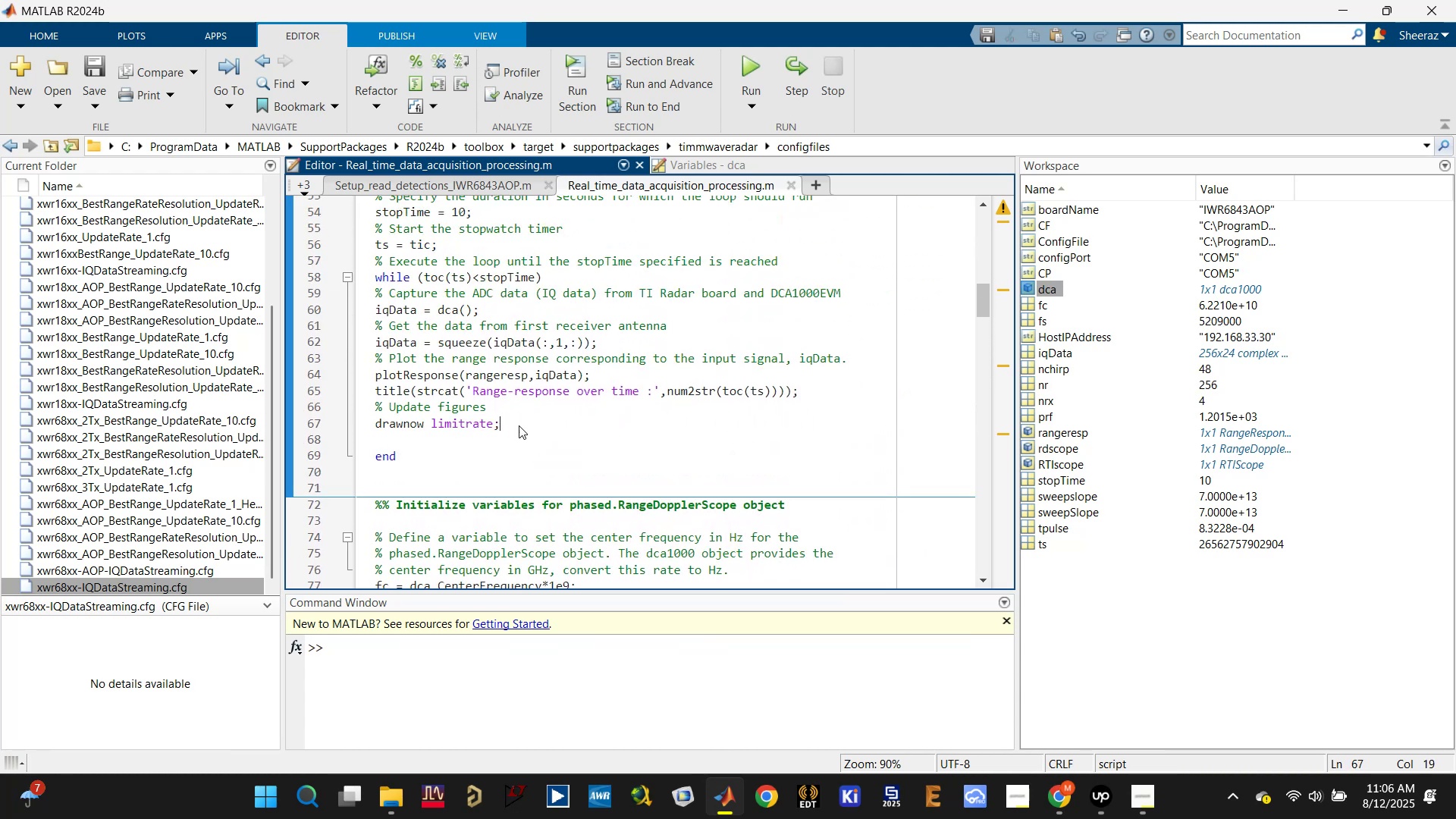 
left_click_drag(start_coordinate=[519, 425], to_coordinate=[475, 425])
 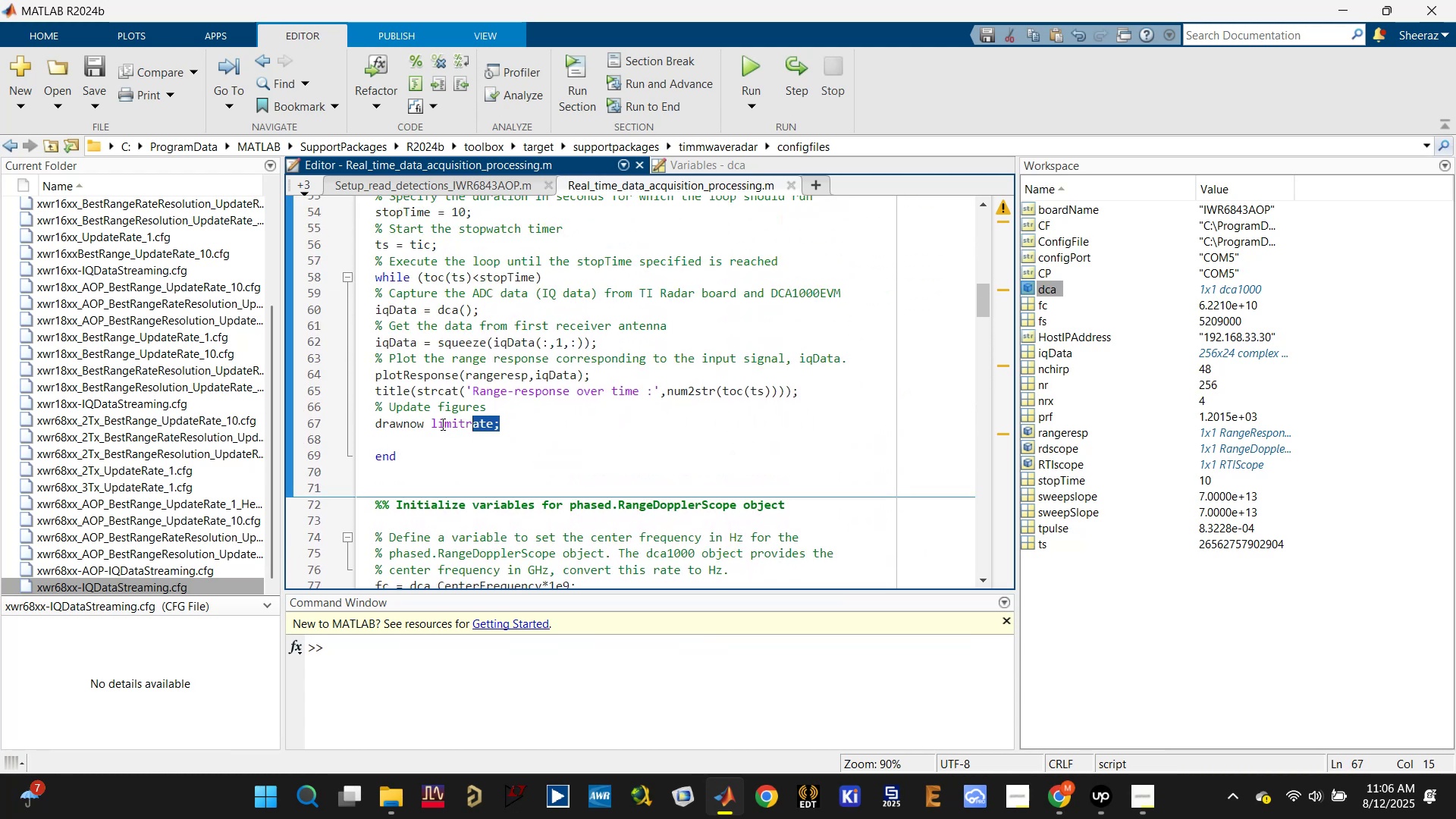 
double_click([441, 424])
 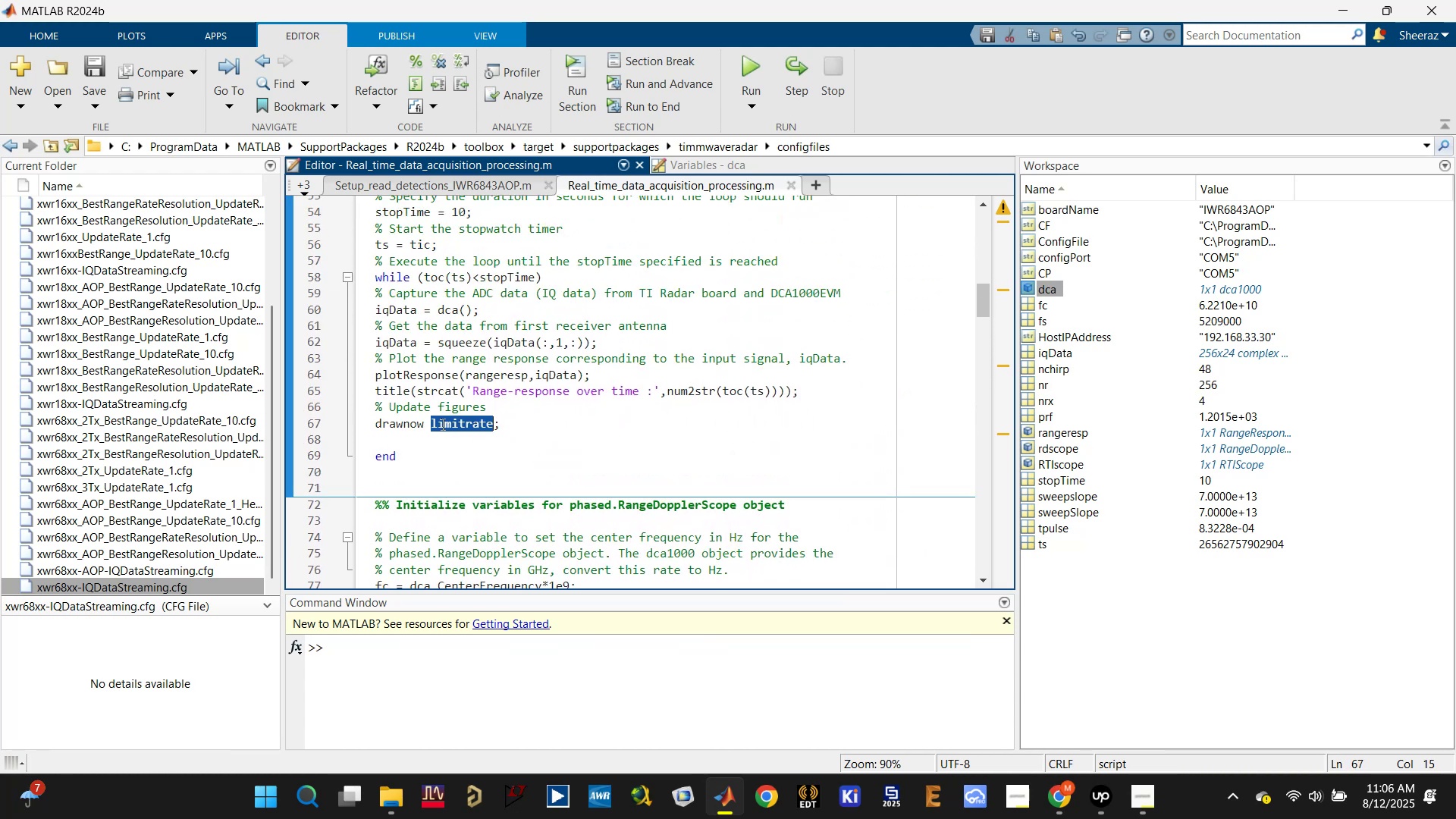 
triple_click([441, 424])
 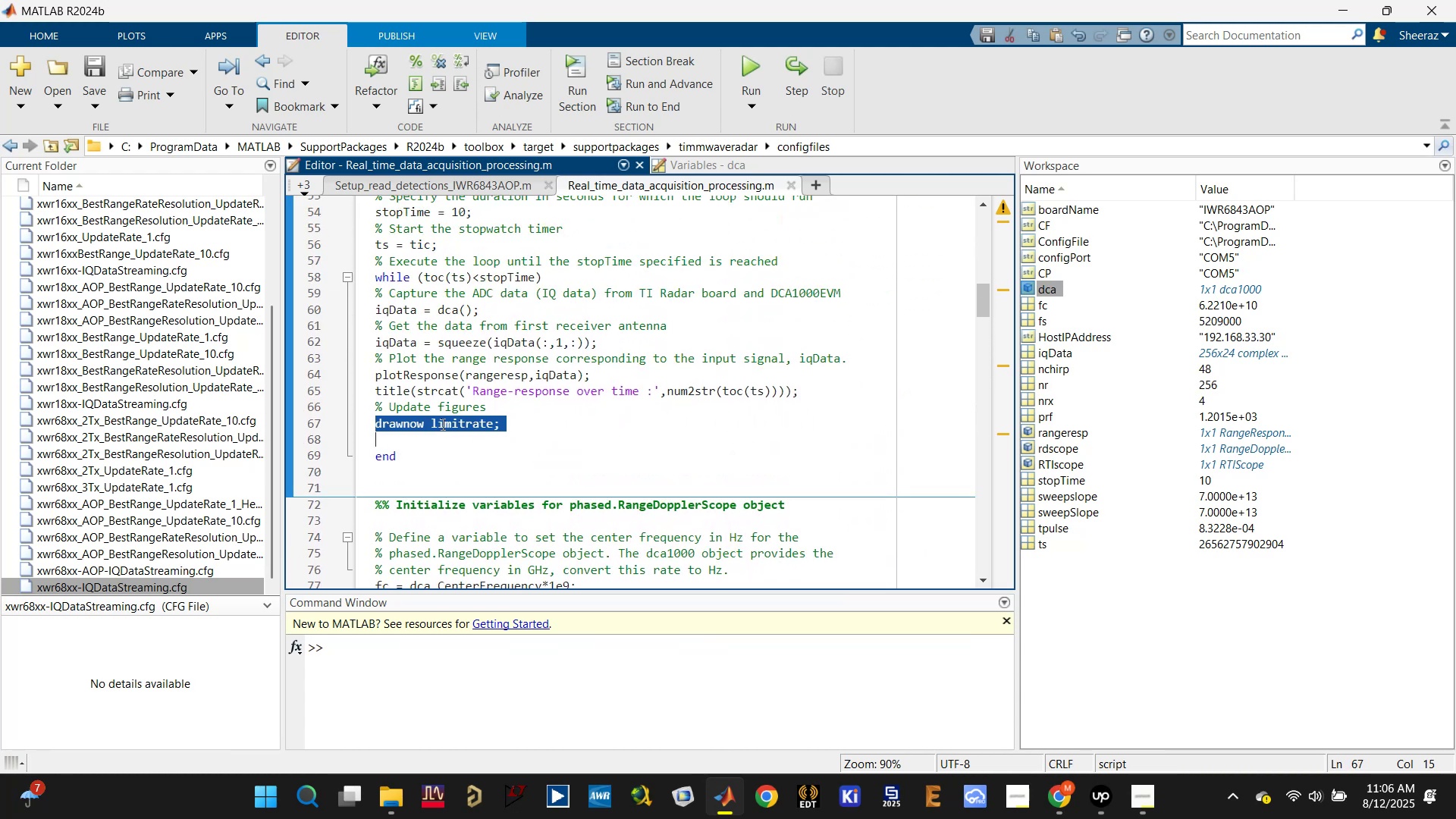 
key(Control+C)
 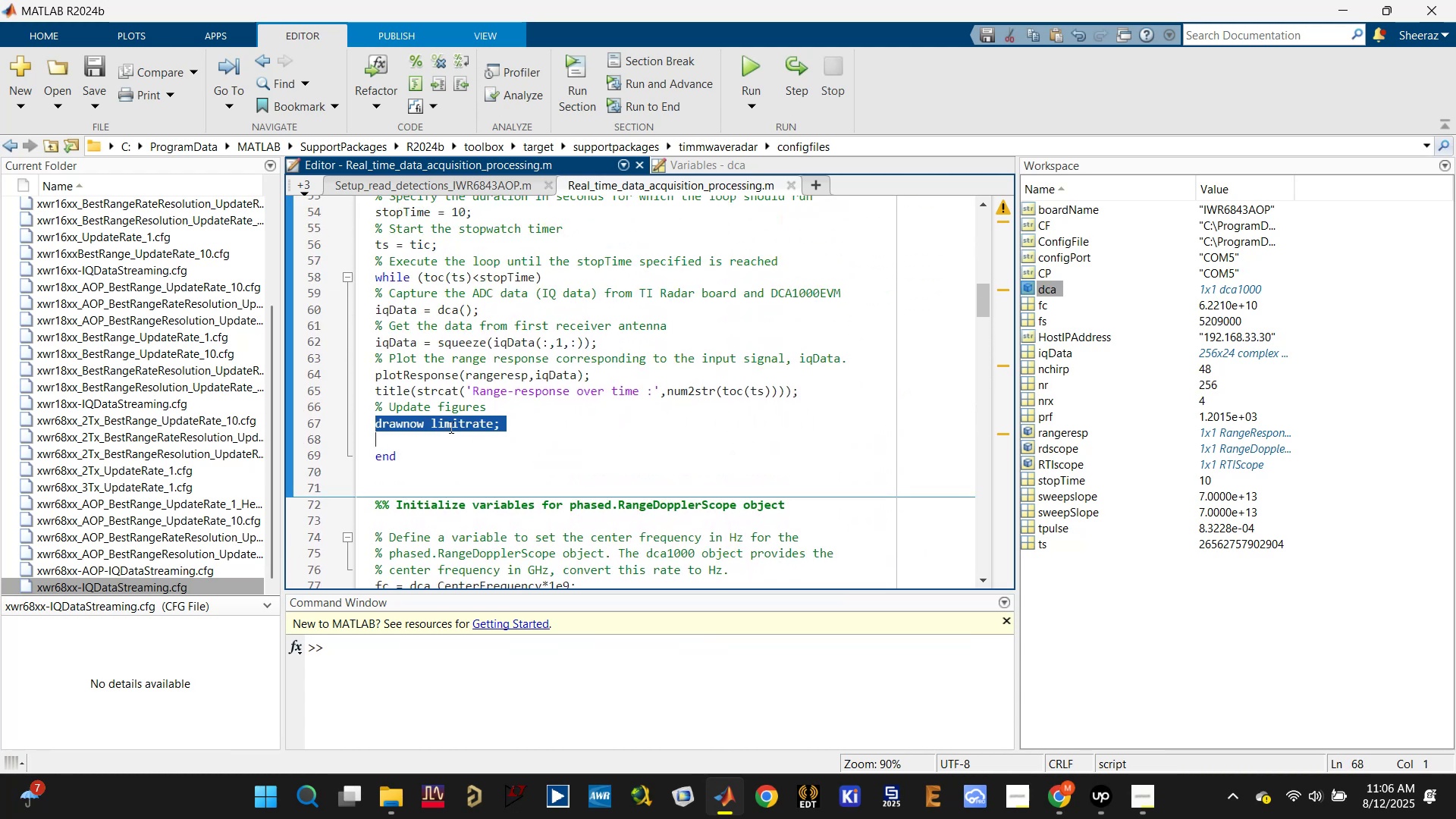 
scroll: coordinate [479, 445], scroll_direction: down, amount: 15.0
 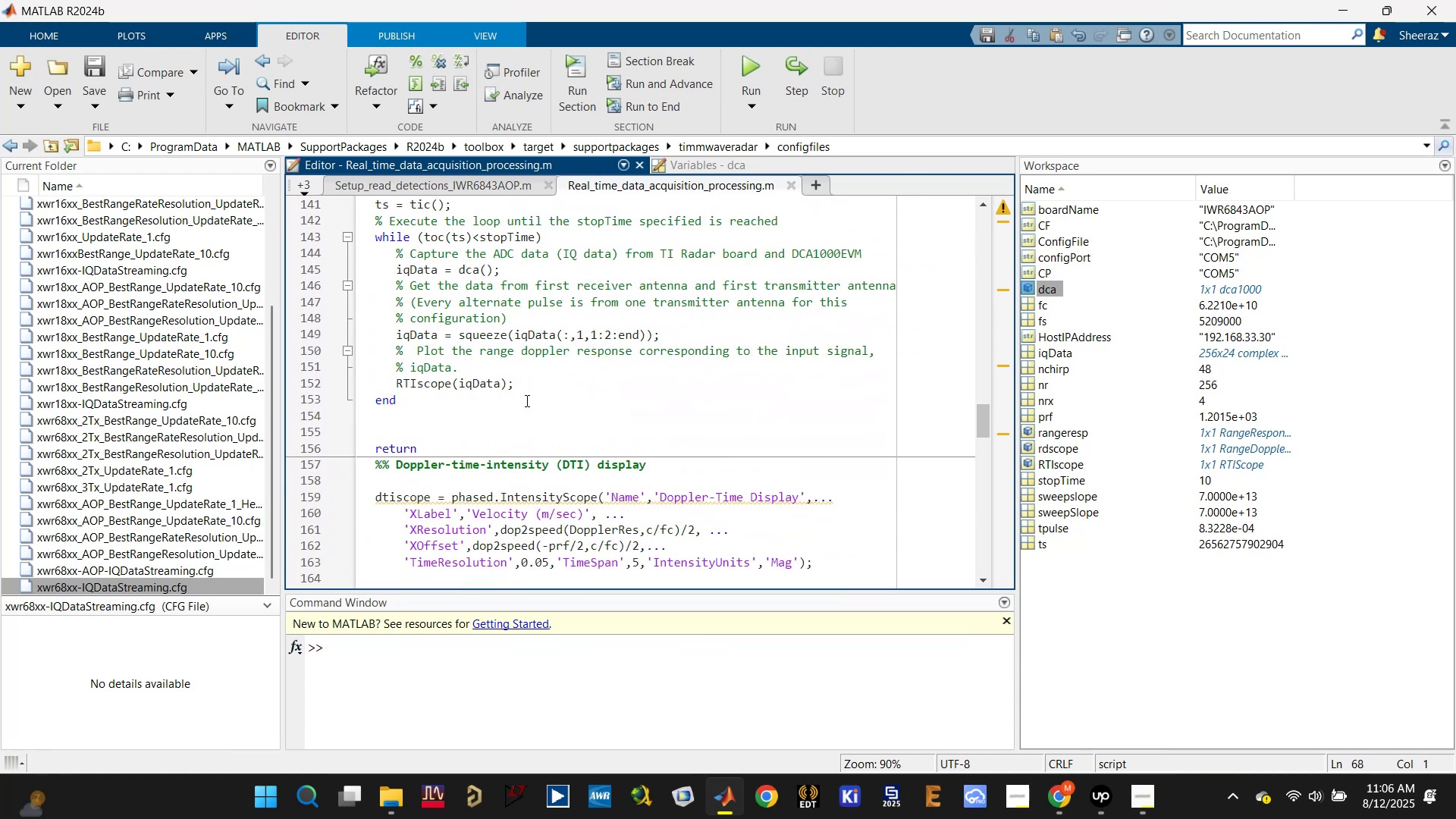 
left_click([532, 386])
 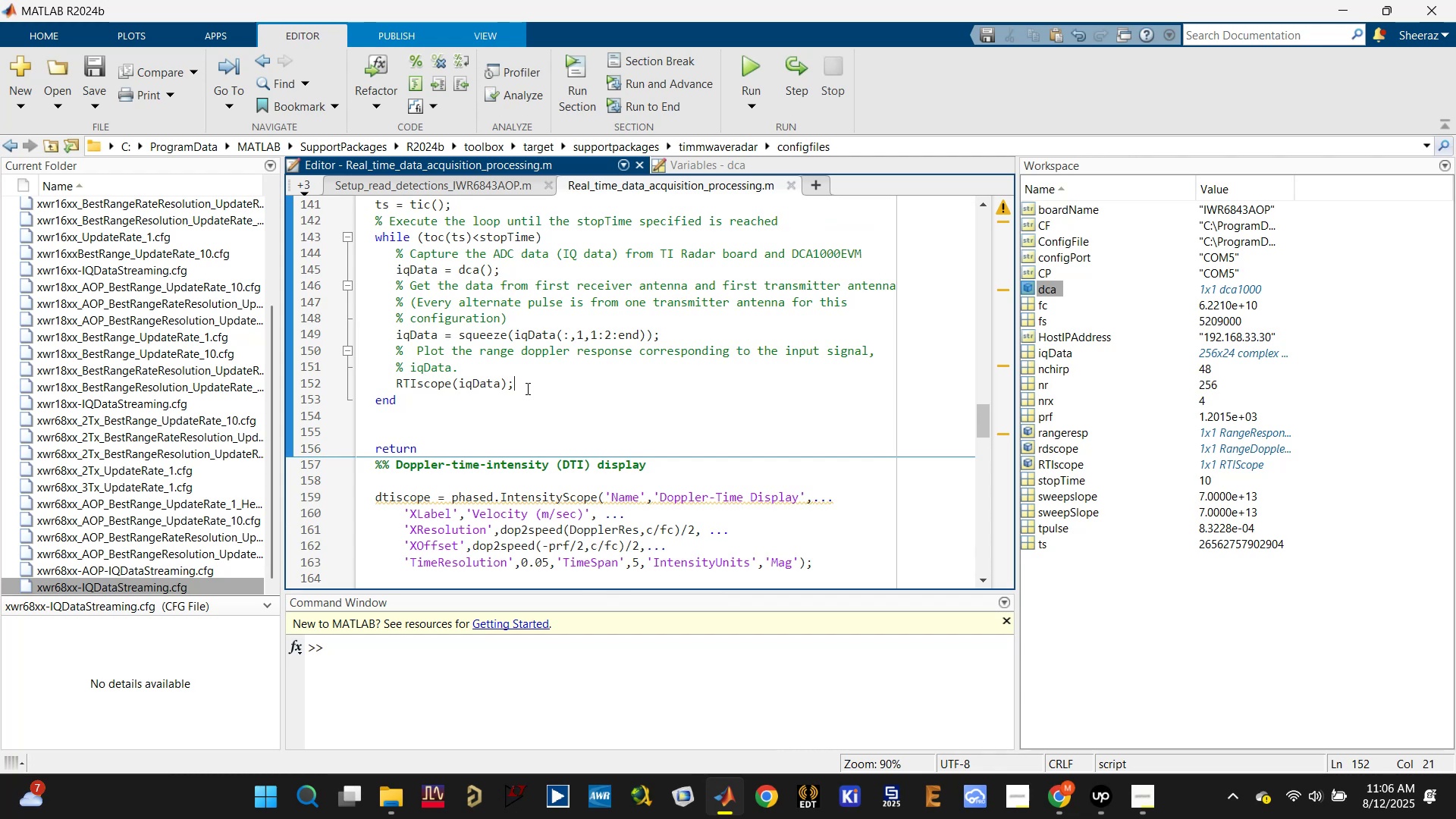 
key(Enter)
 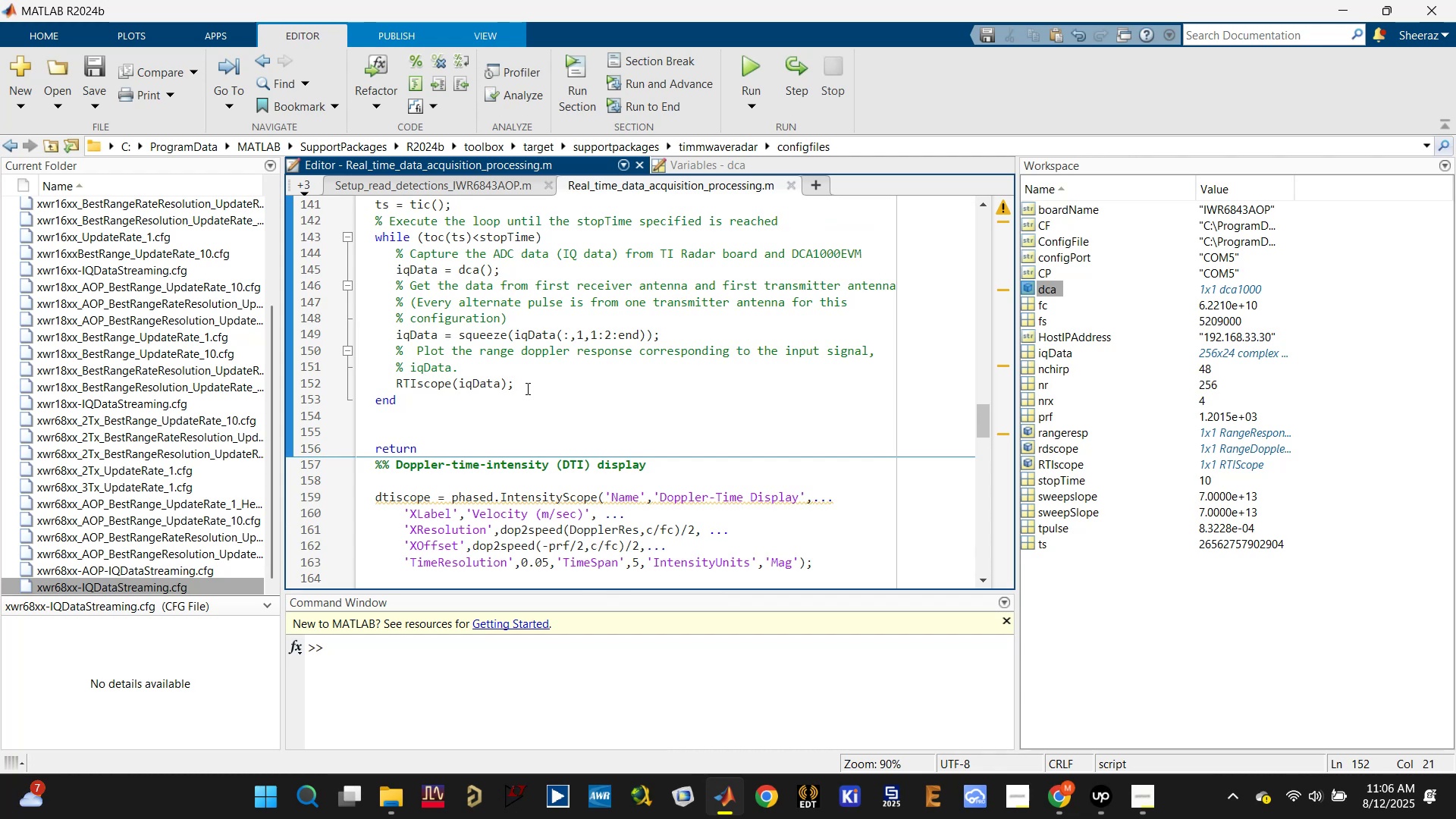 
key(Enter)
 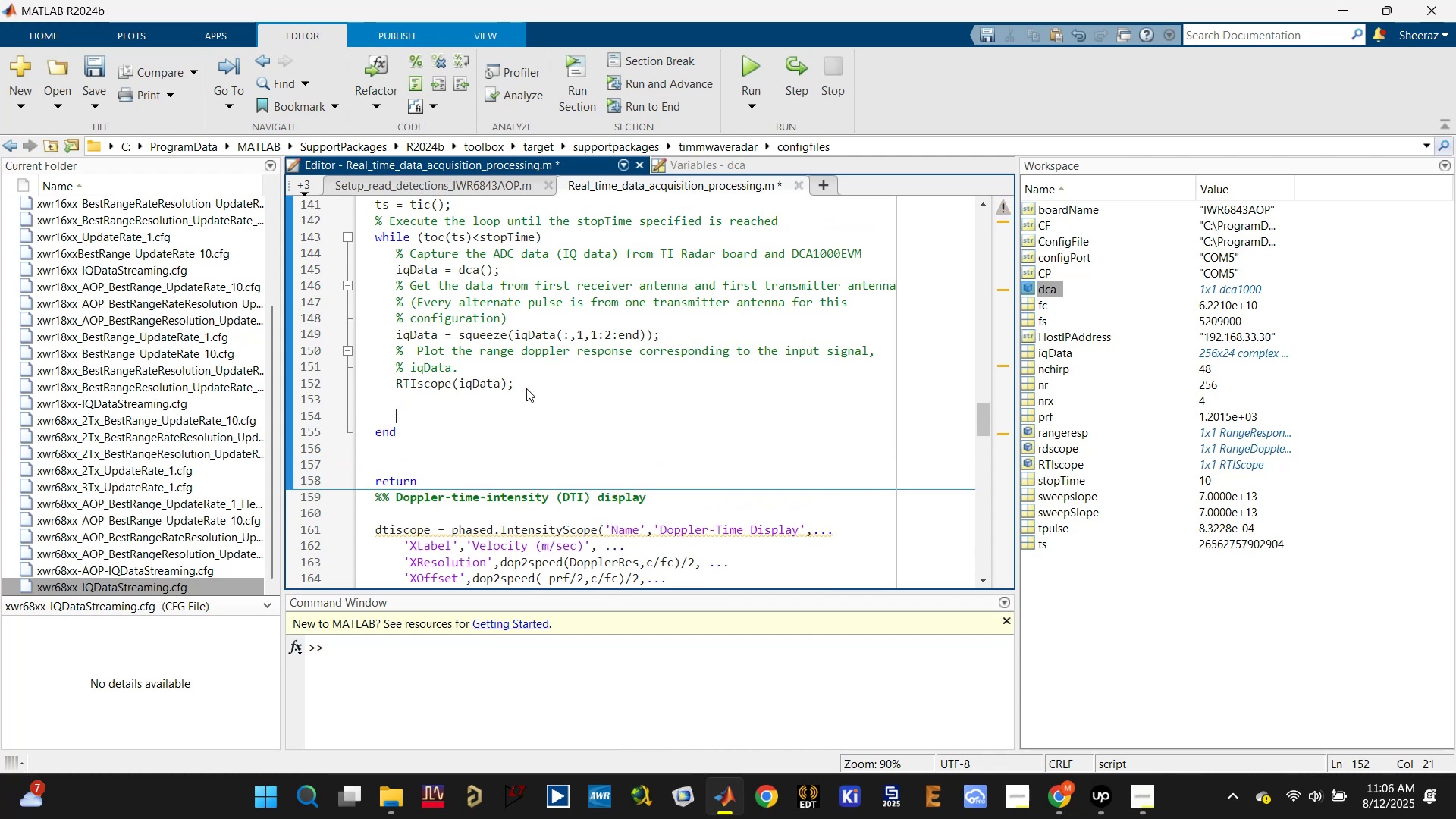 
key(Enter)
 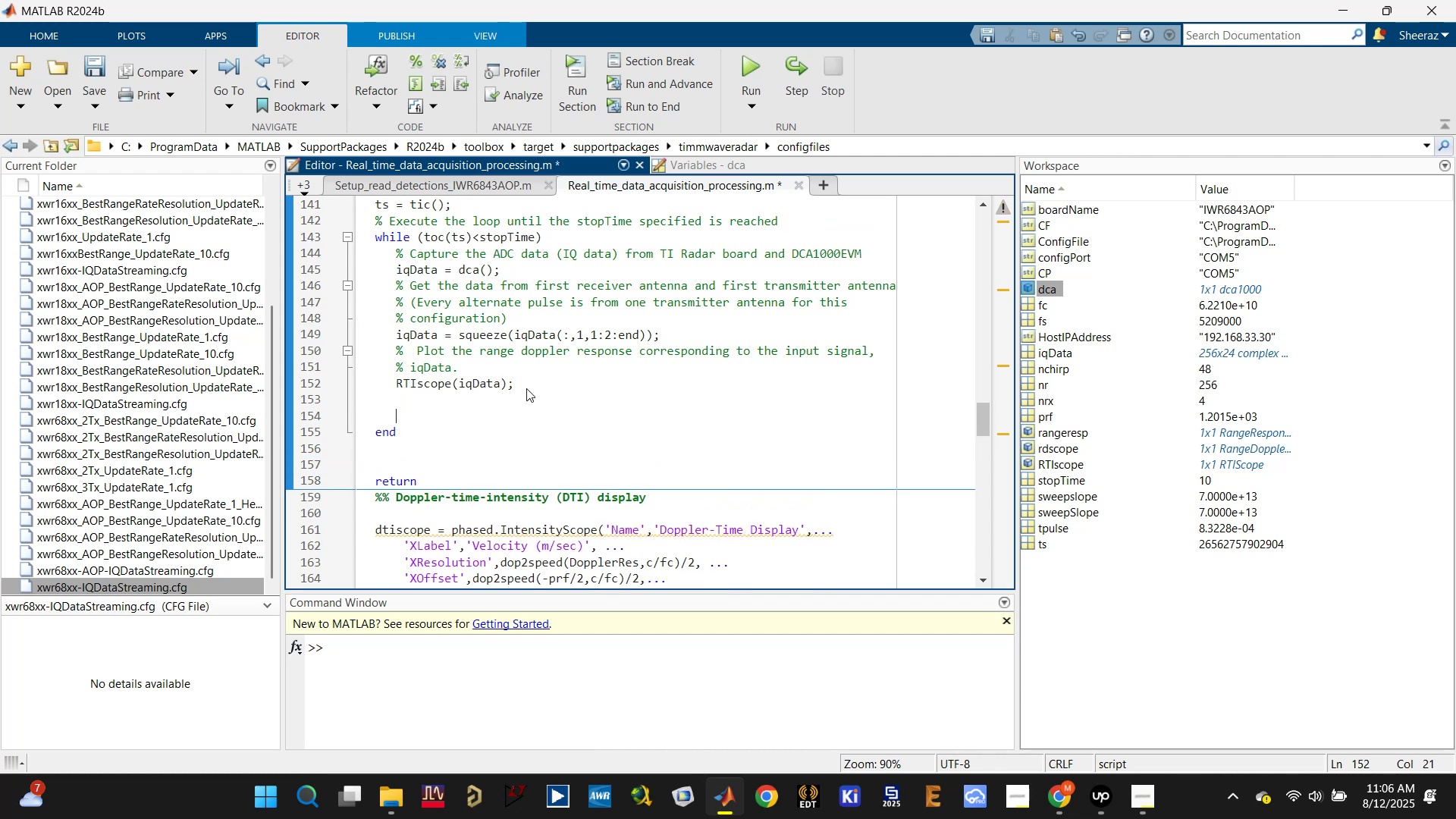 
key(Control+V)
 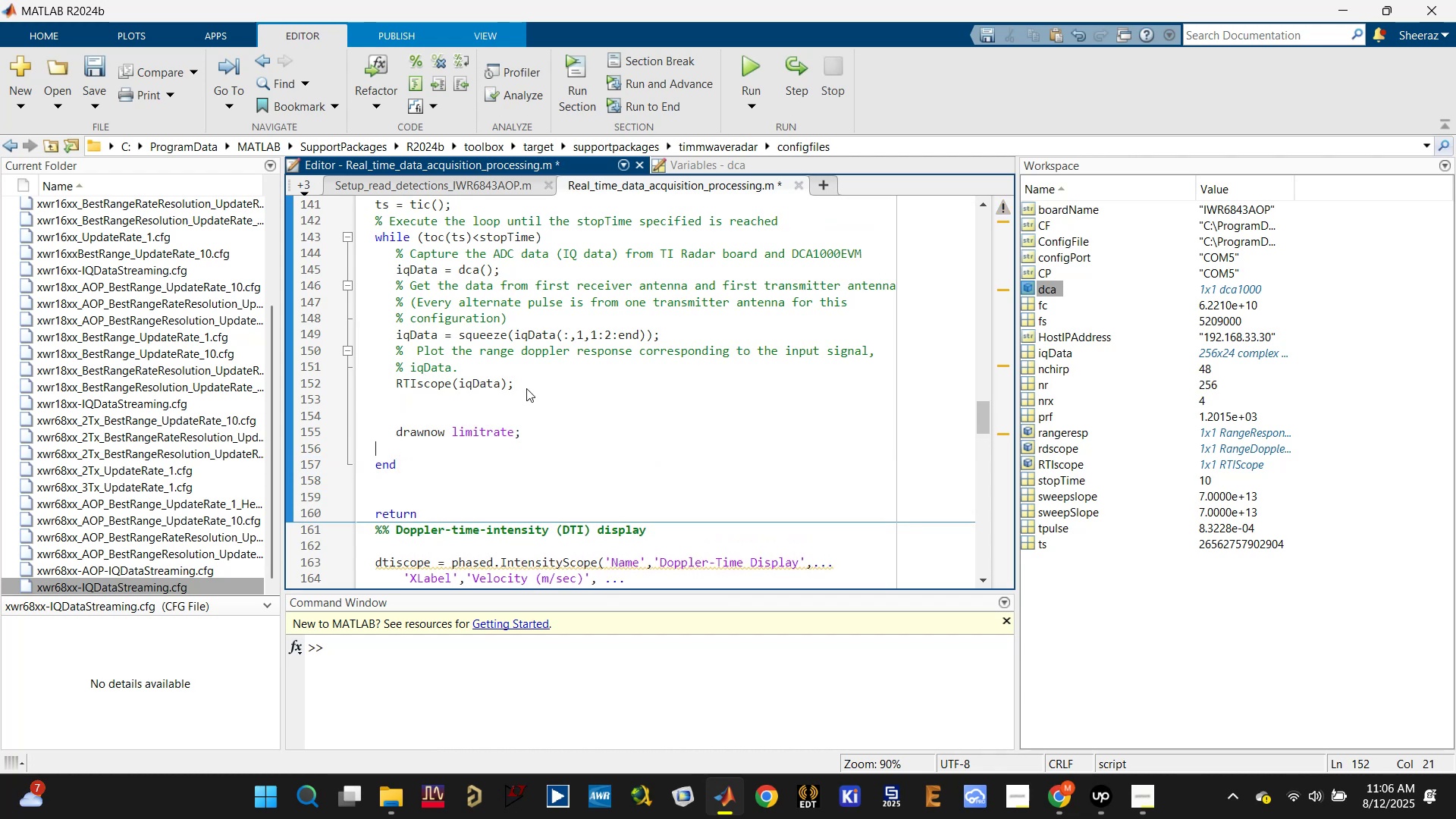 
key(Control+S)
 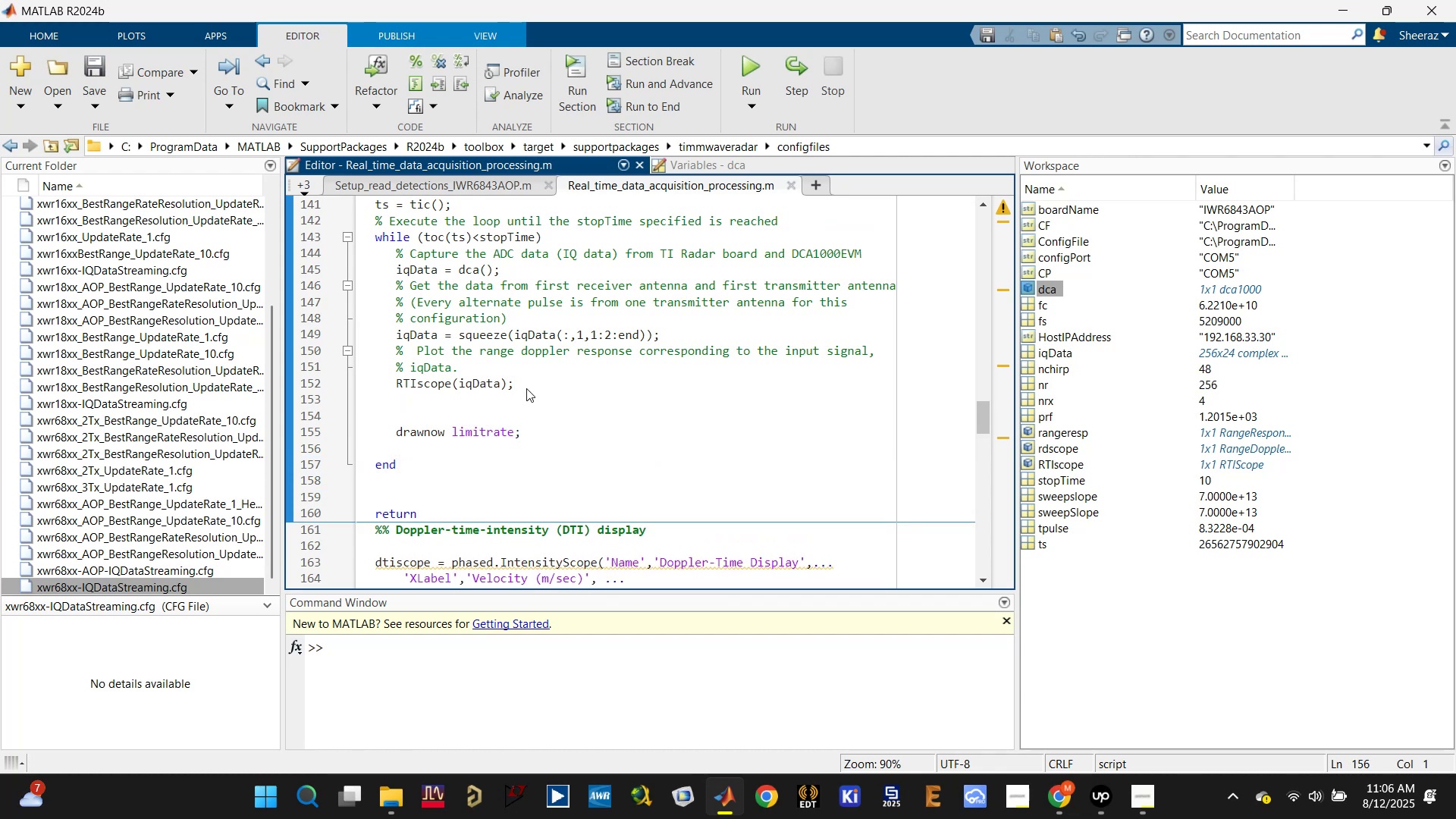 
left_click([540, 394])
 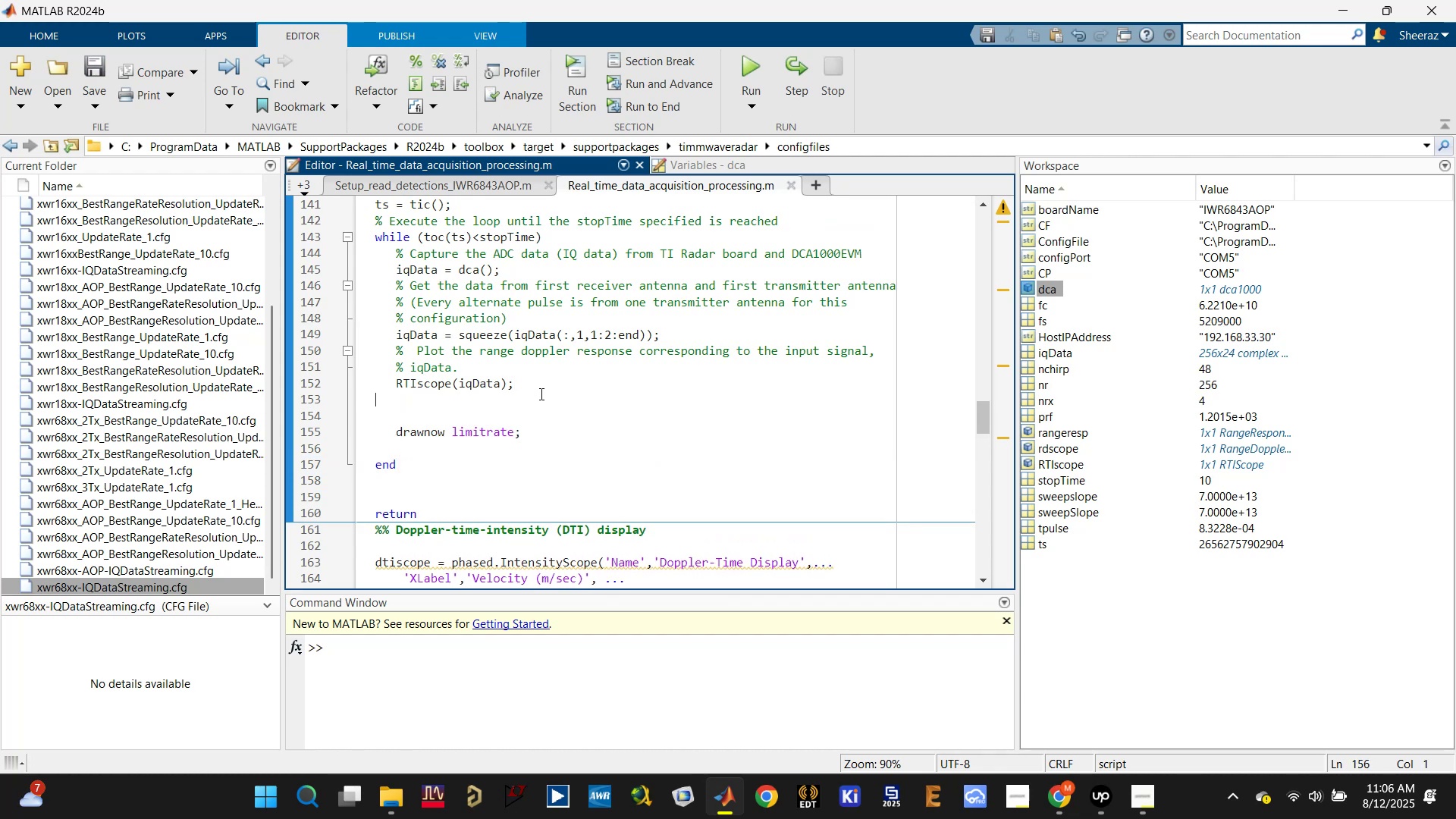 
key(Control+Enter)
 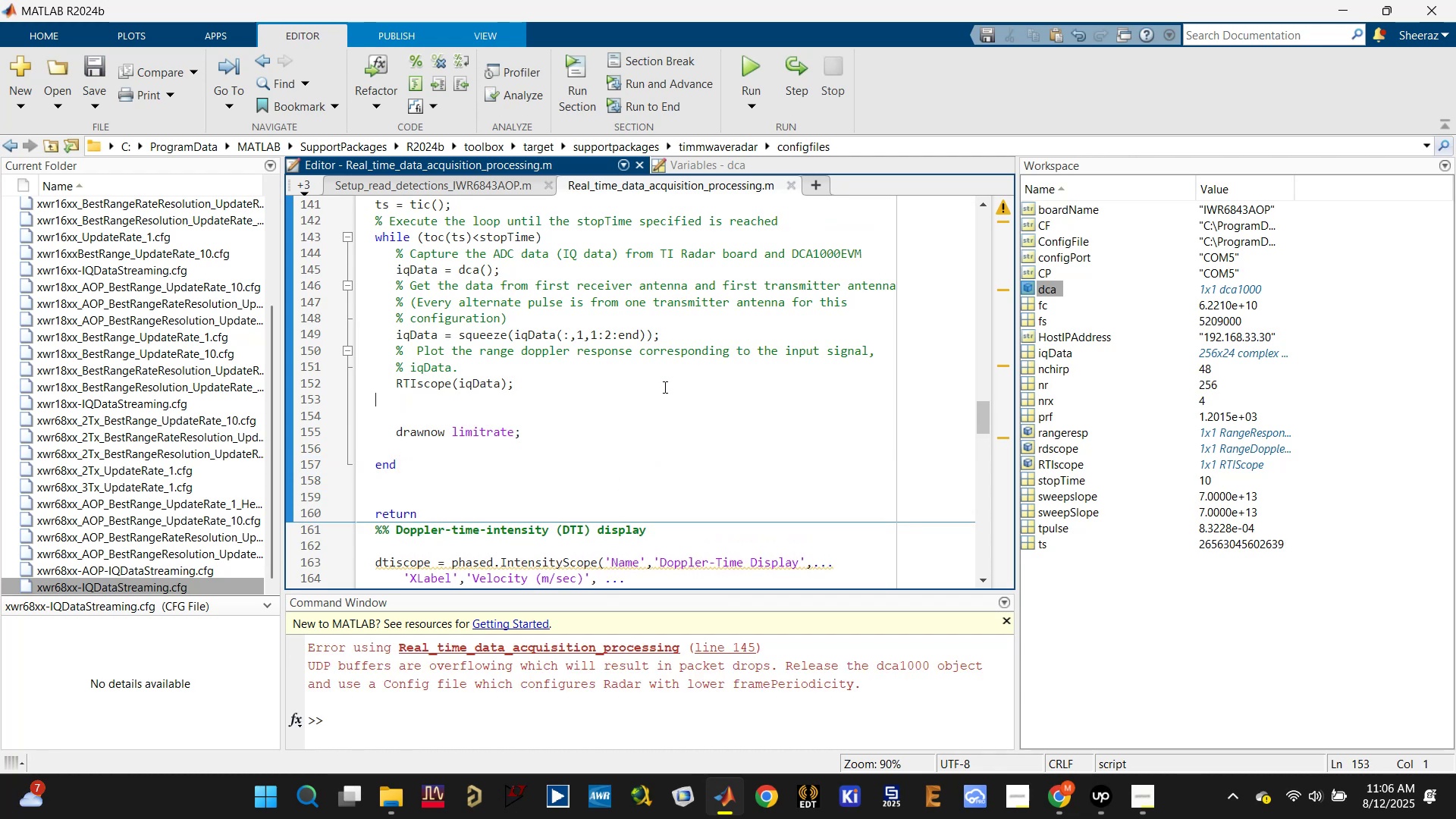 
scroll: coordinate [588, 530], scroll_direction: down, amount: 18.0
 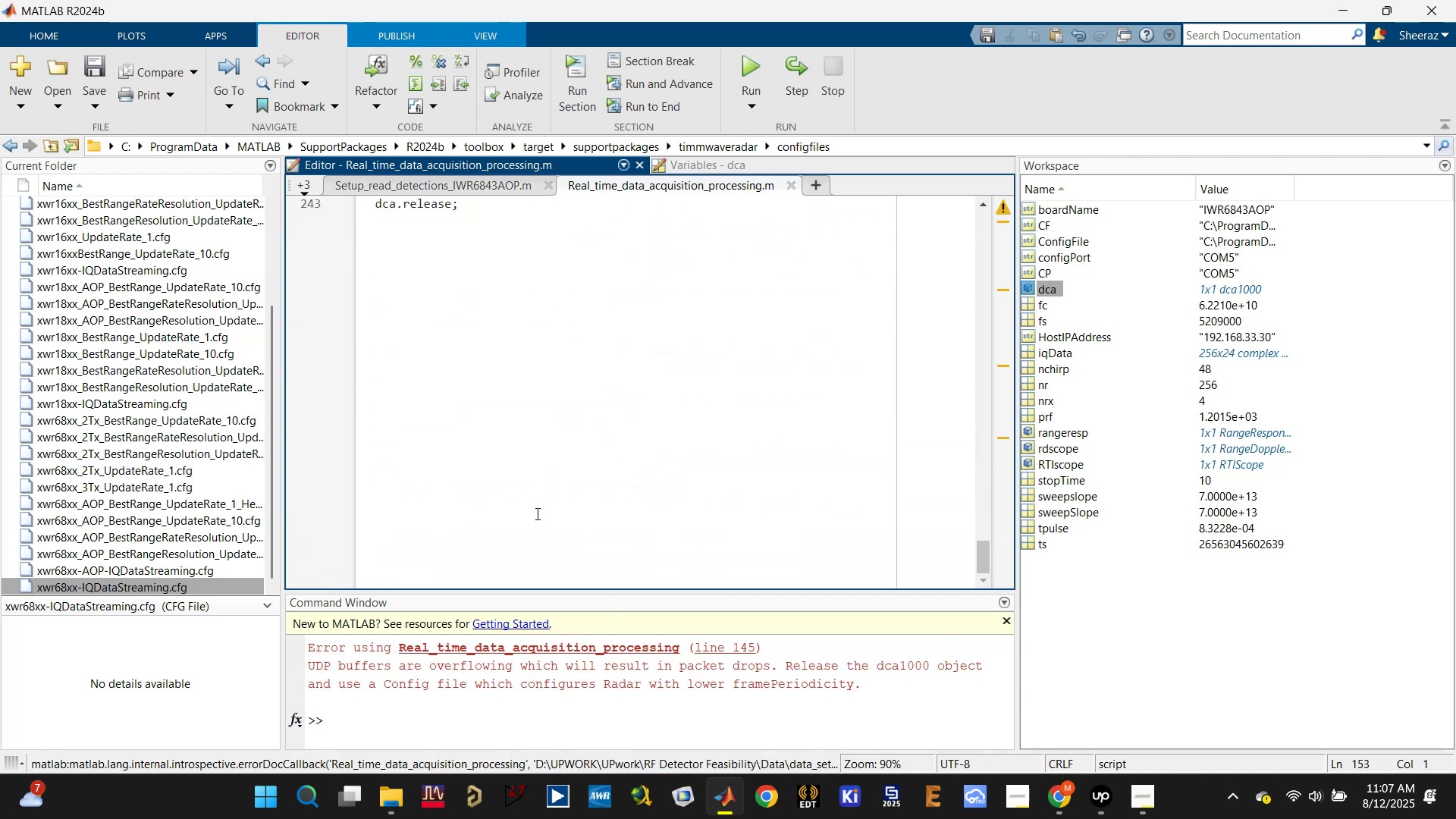 
left_click([514, 438])
 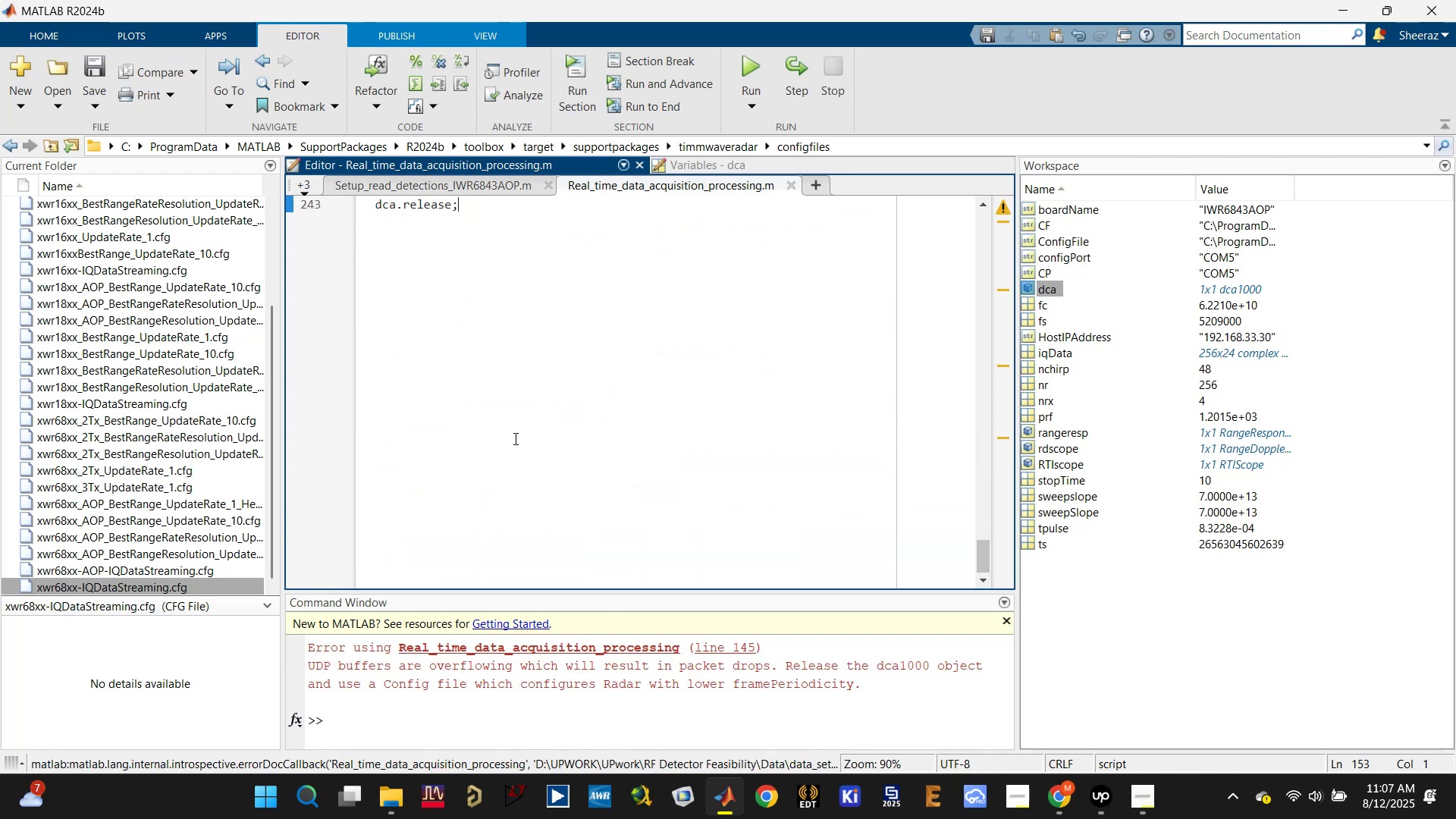 
key(Control+Enter)
 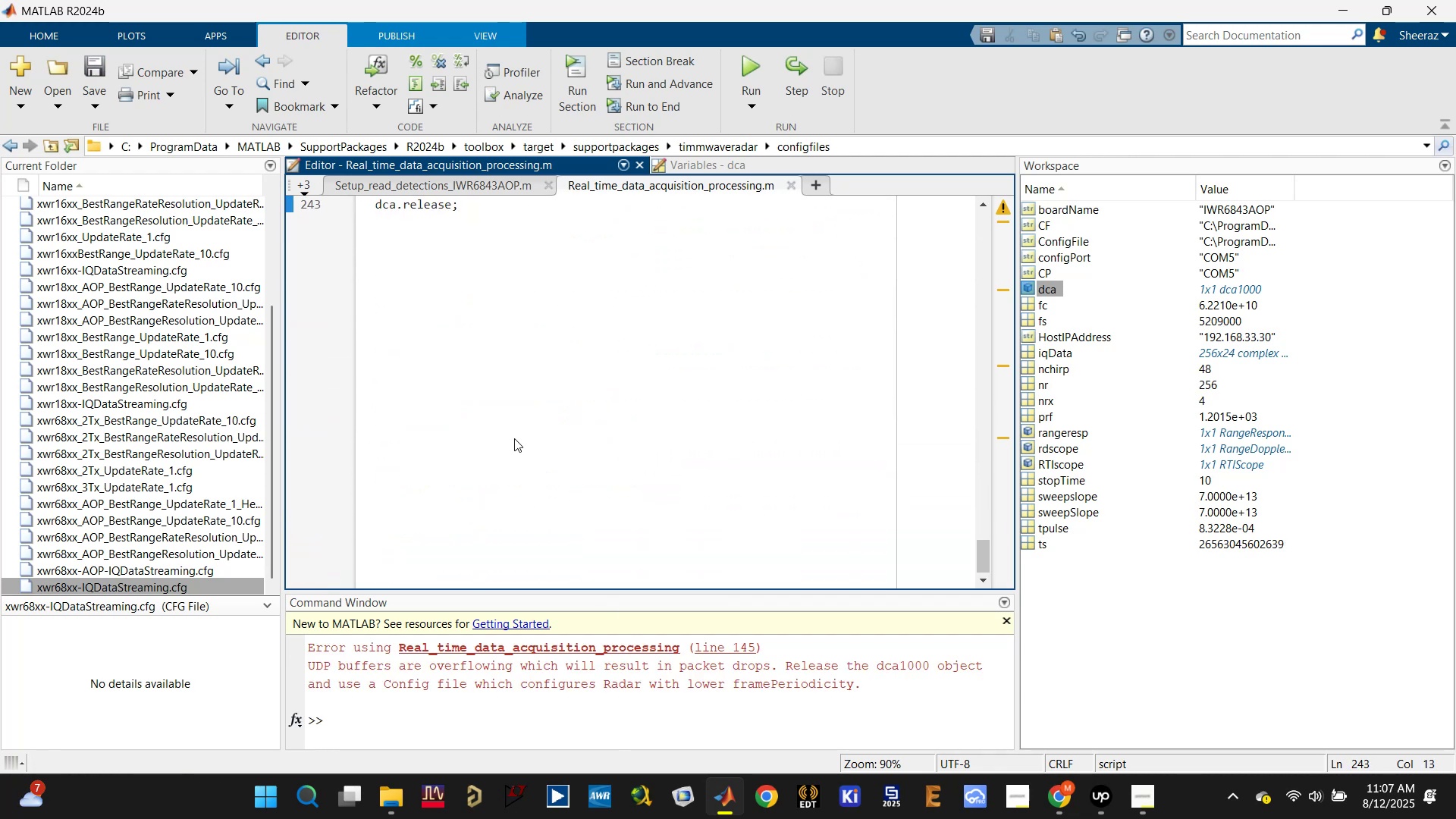 
scroll: coordinate [515, 438], scroll_direction: up, amount: 2.0
 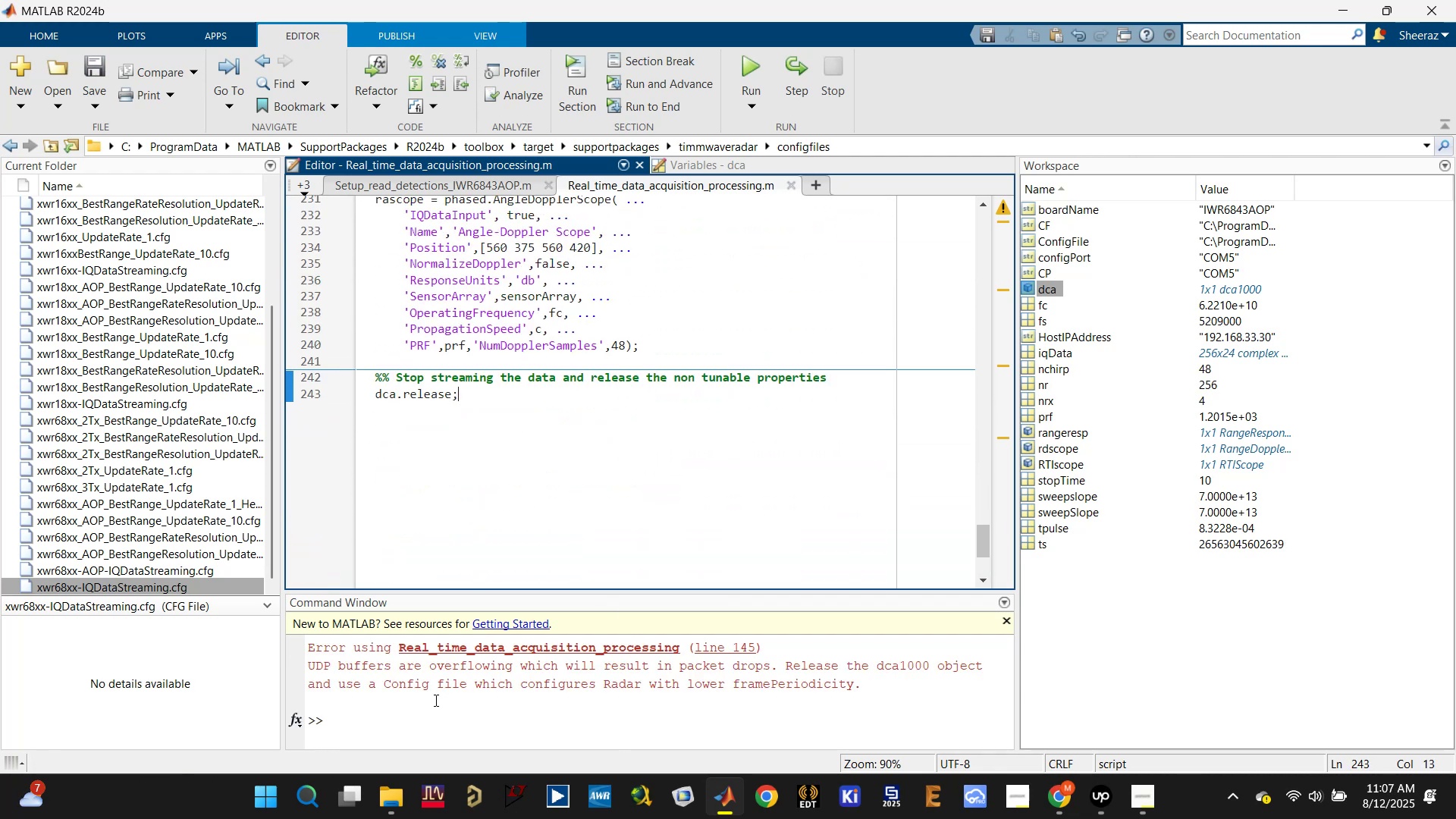 
left_click([403, 725])
 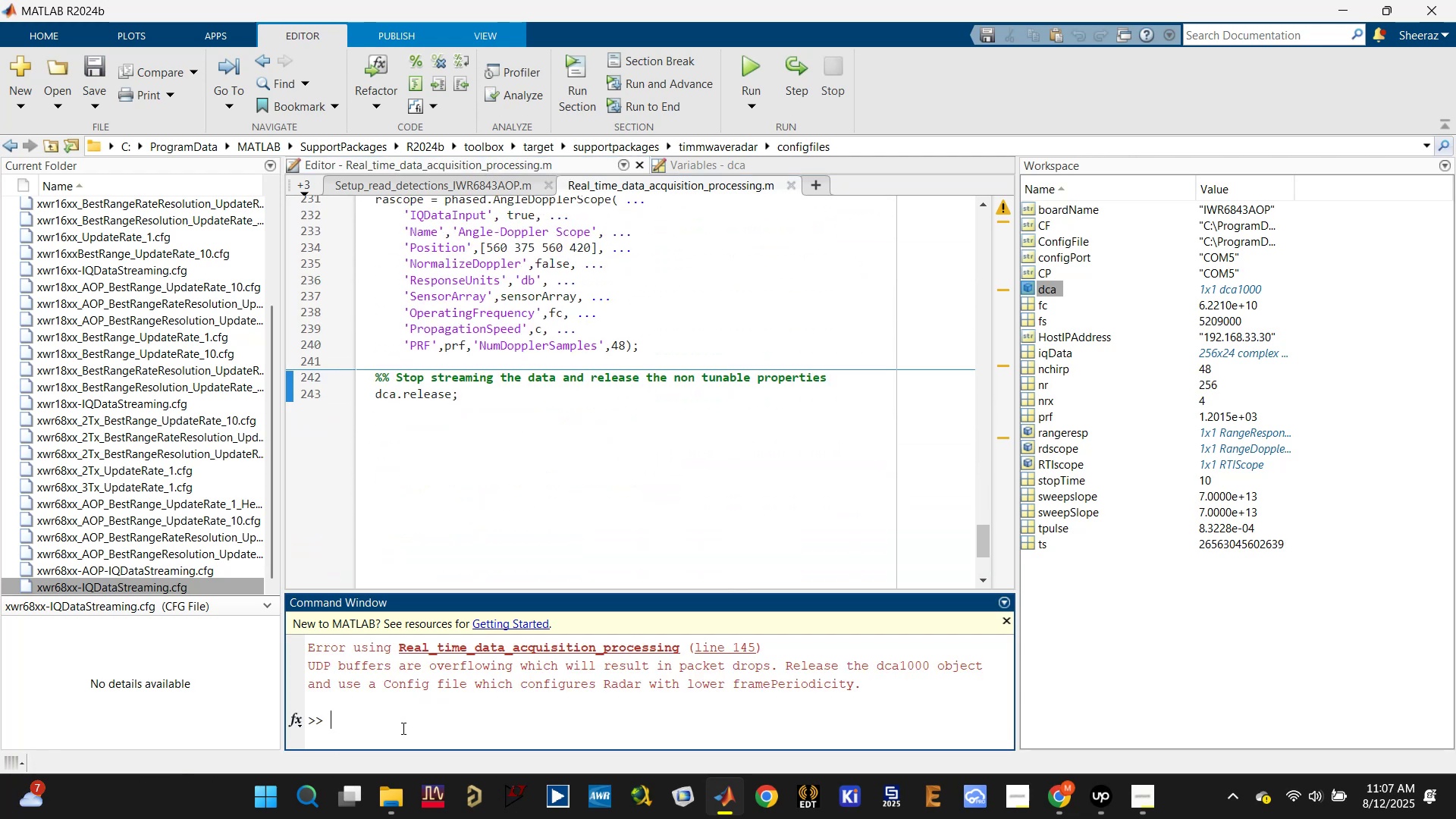 
type(clc)
 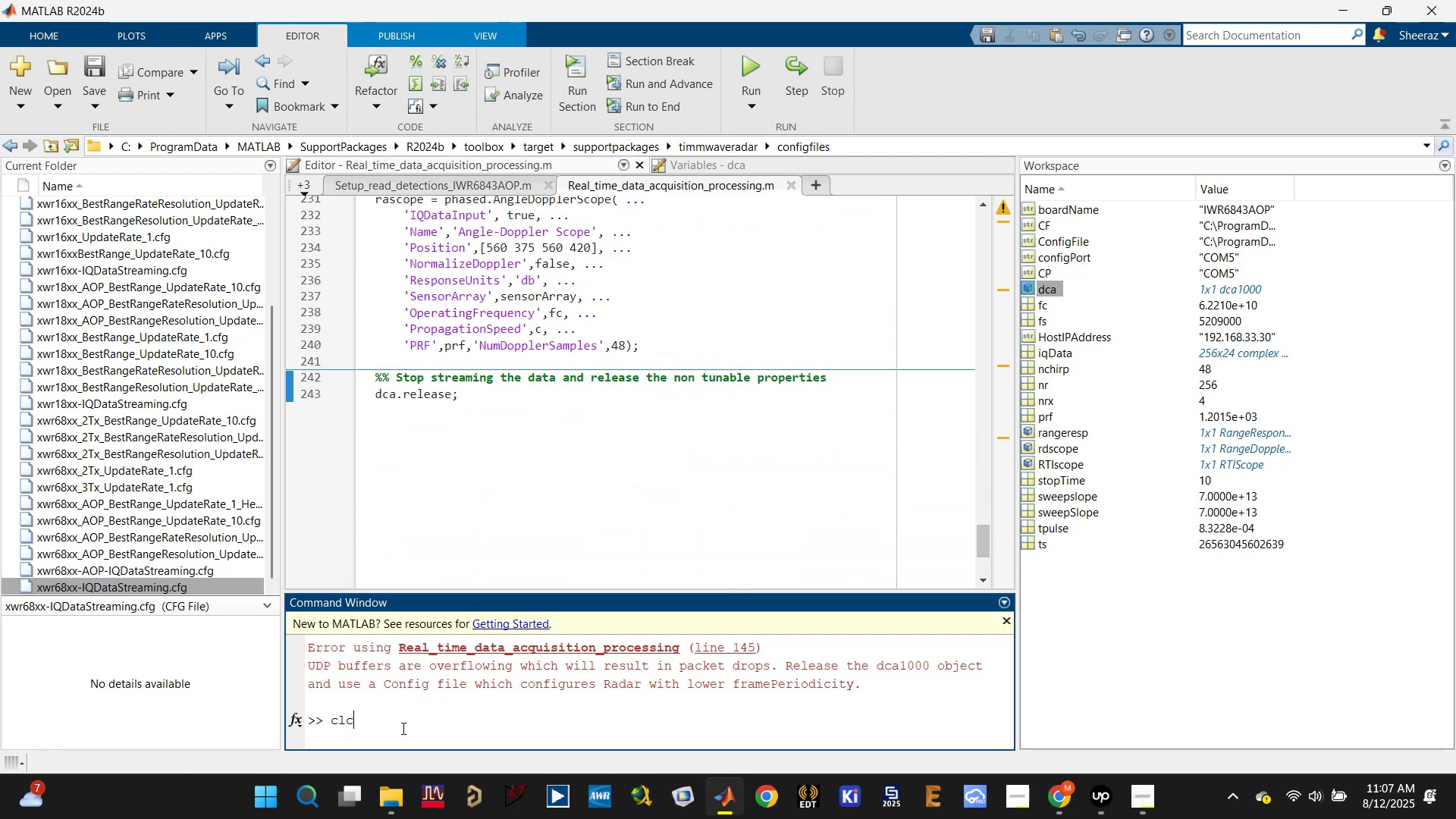 
key(Enter)
 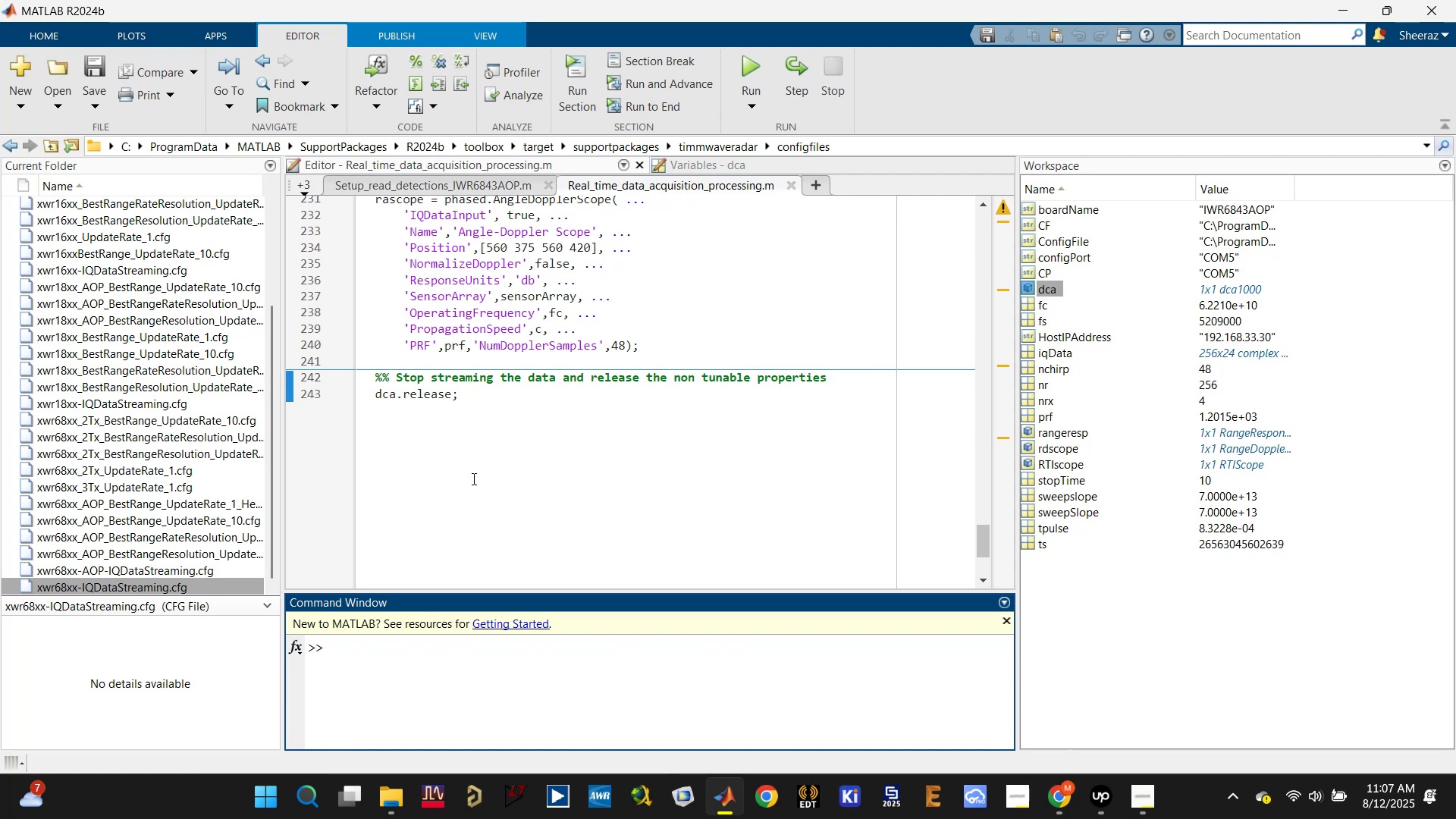 
scroll: coordinate [551, 434], scroll_direction: up, amount: 14.0
 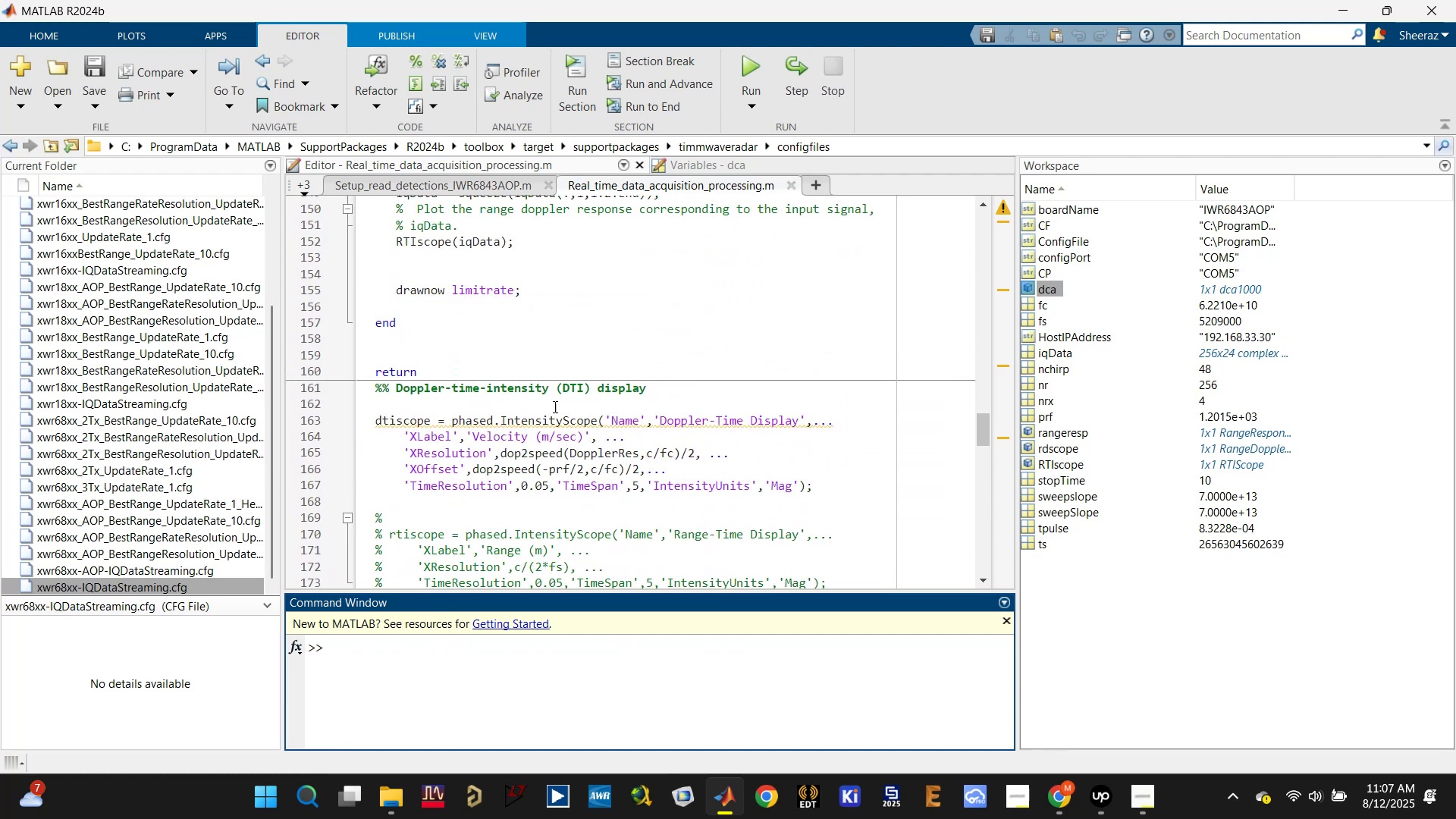 
left_click([532, 350])
 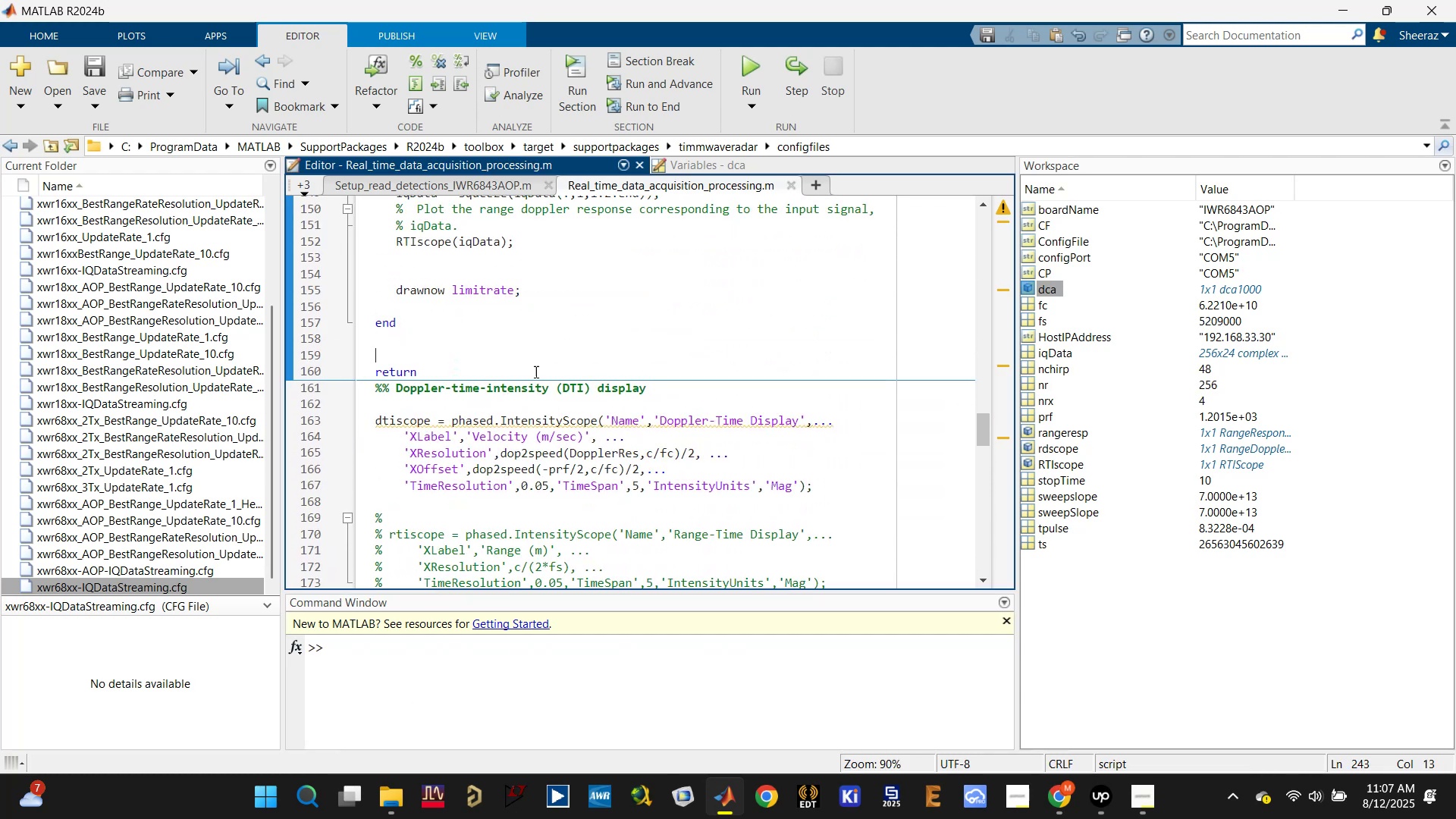 
scroll: coordinate [567, 399], scroll_direction: up, amount: 3.0
 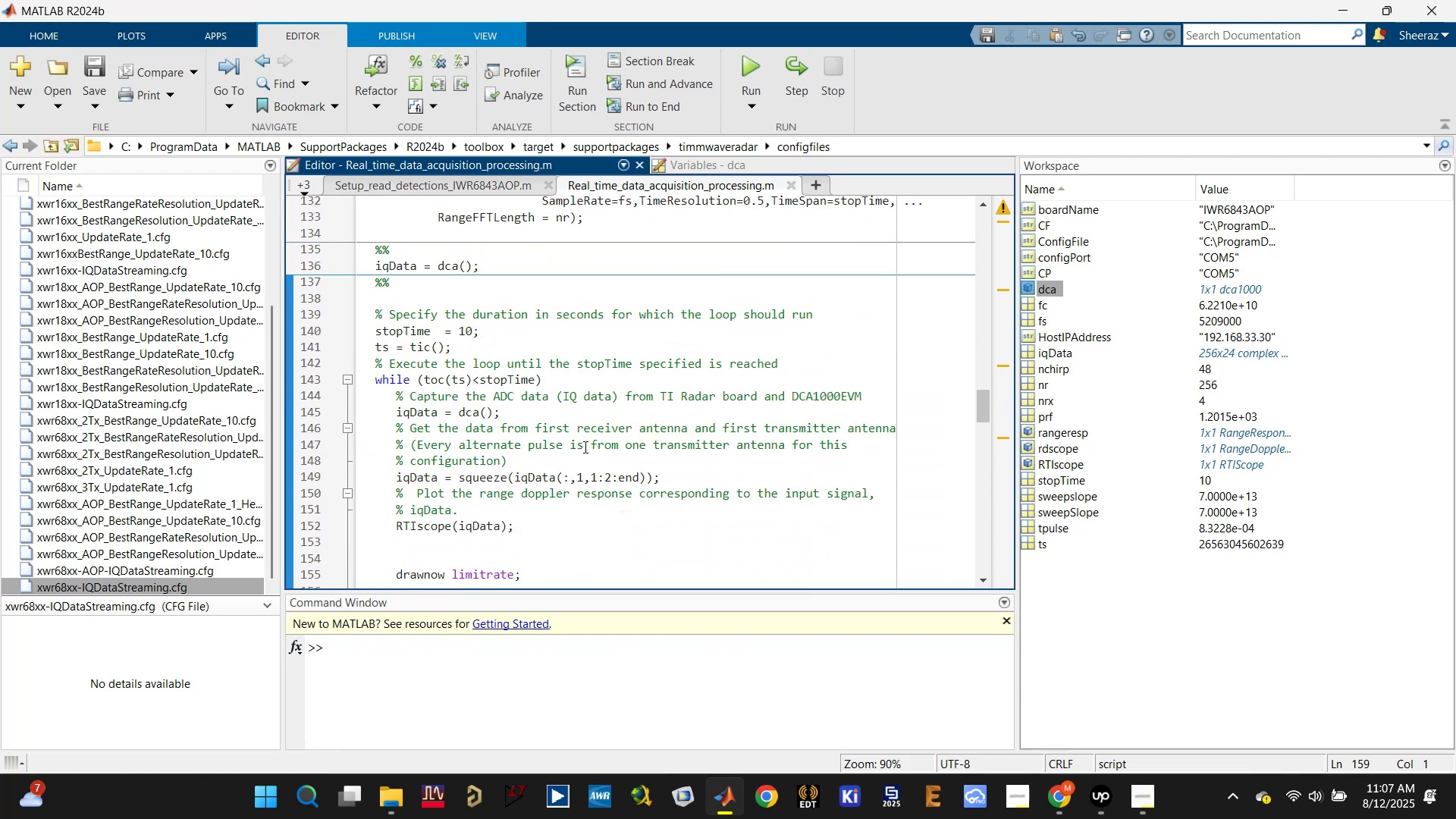 
scroll: coordinate [586, 447], scroll_direction: down, amount: 1.0
 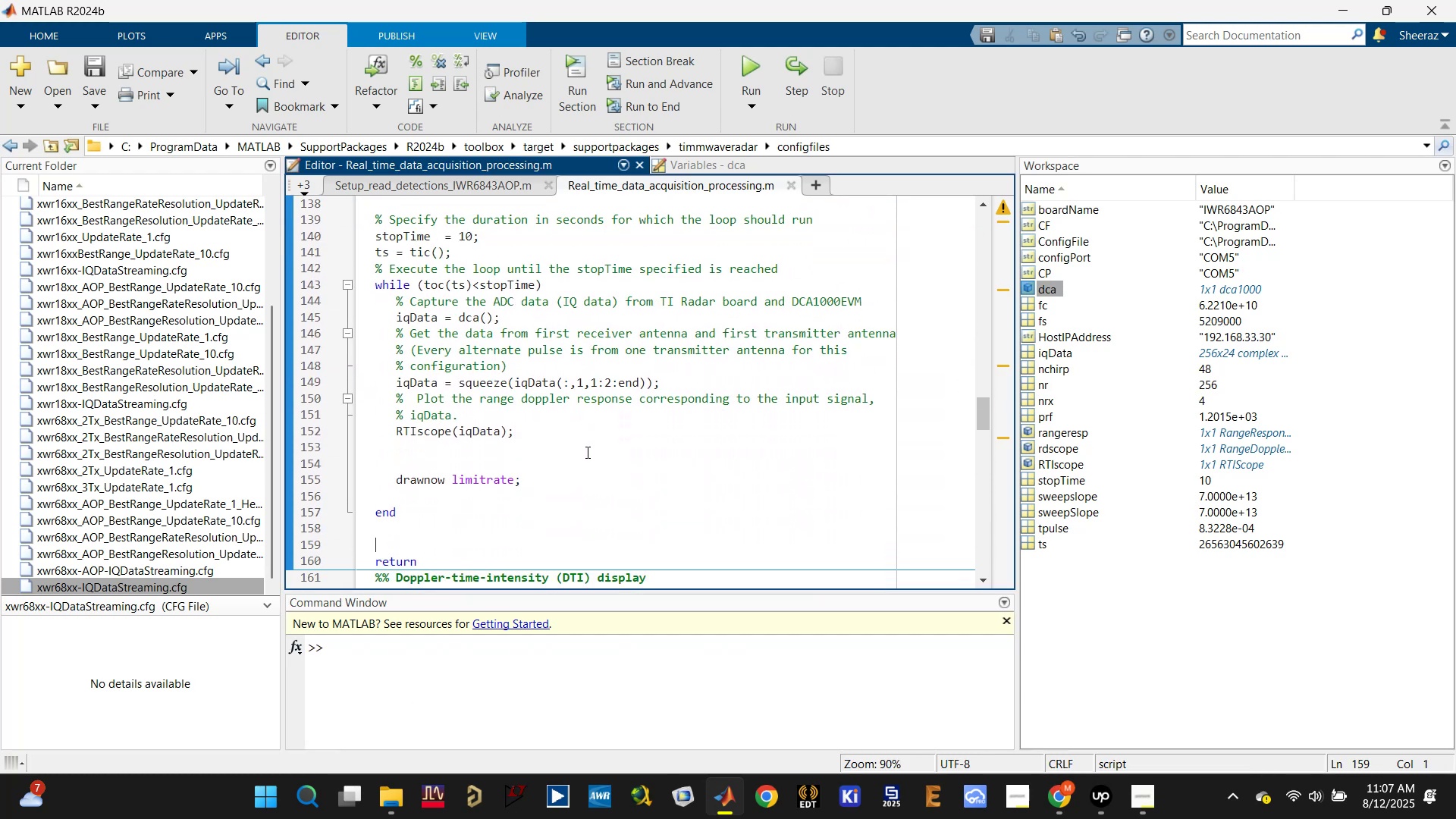 
left_click([586, 453])
 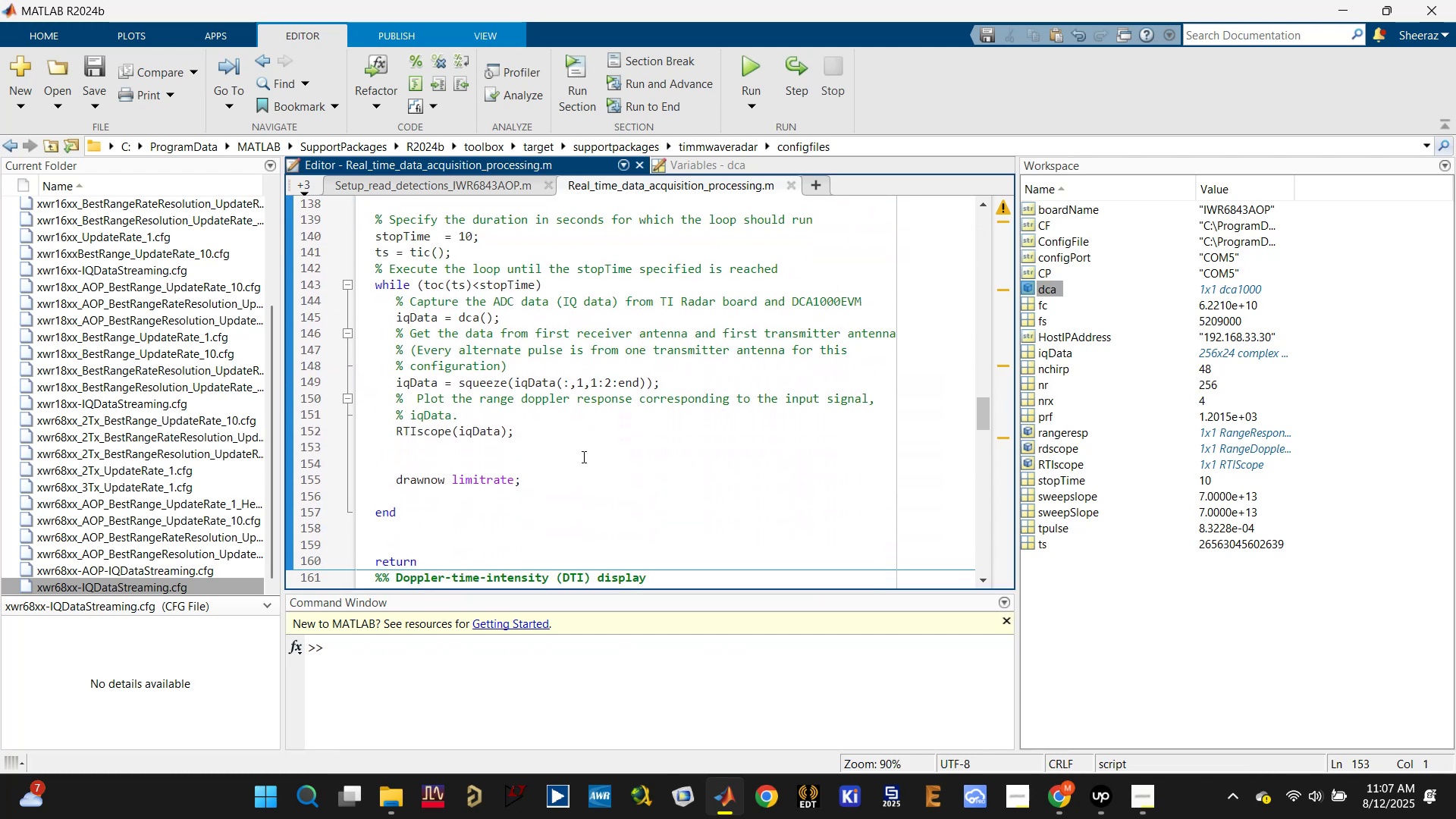 
scroll: coordinate [582, 457], scroll_direction: up, amount: 2.0
 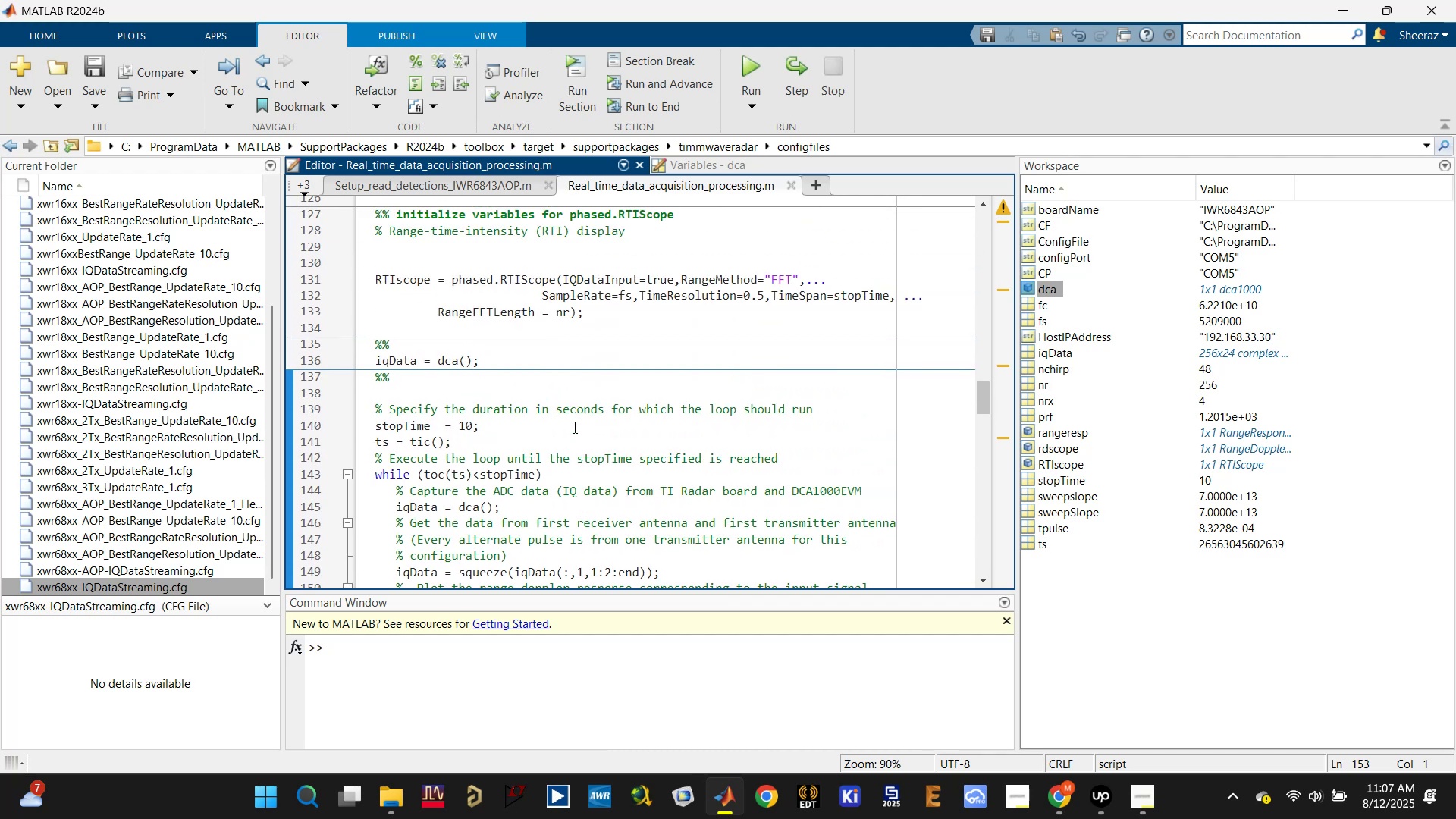 
left_click([513, 354])
 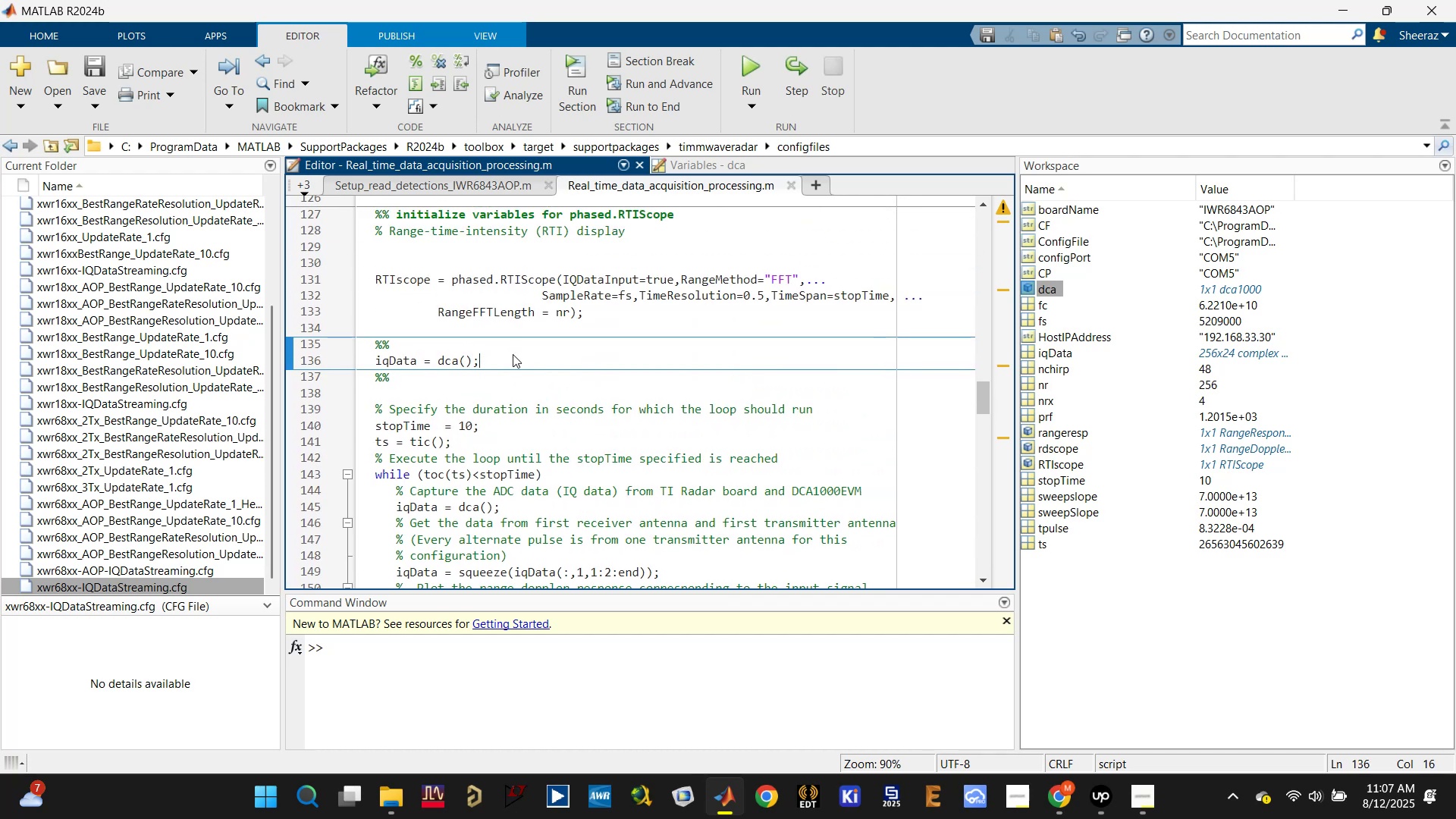 
scroll: coordinate [513, 359], scroll_direction: down, amount: 2.0
 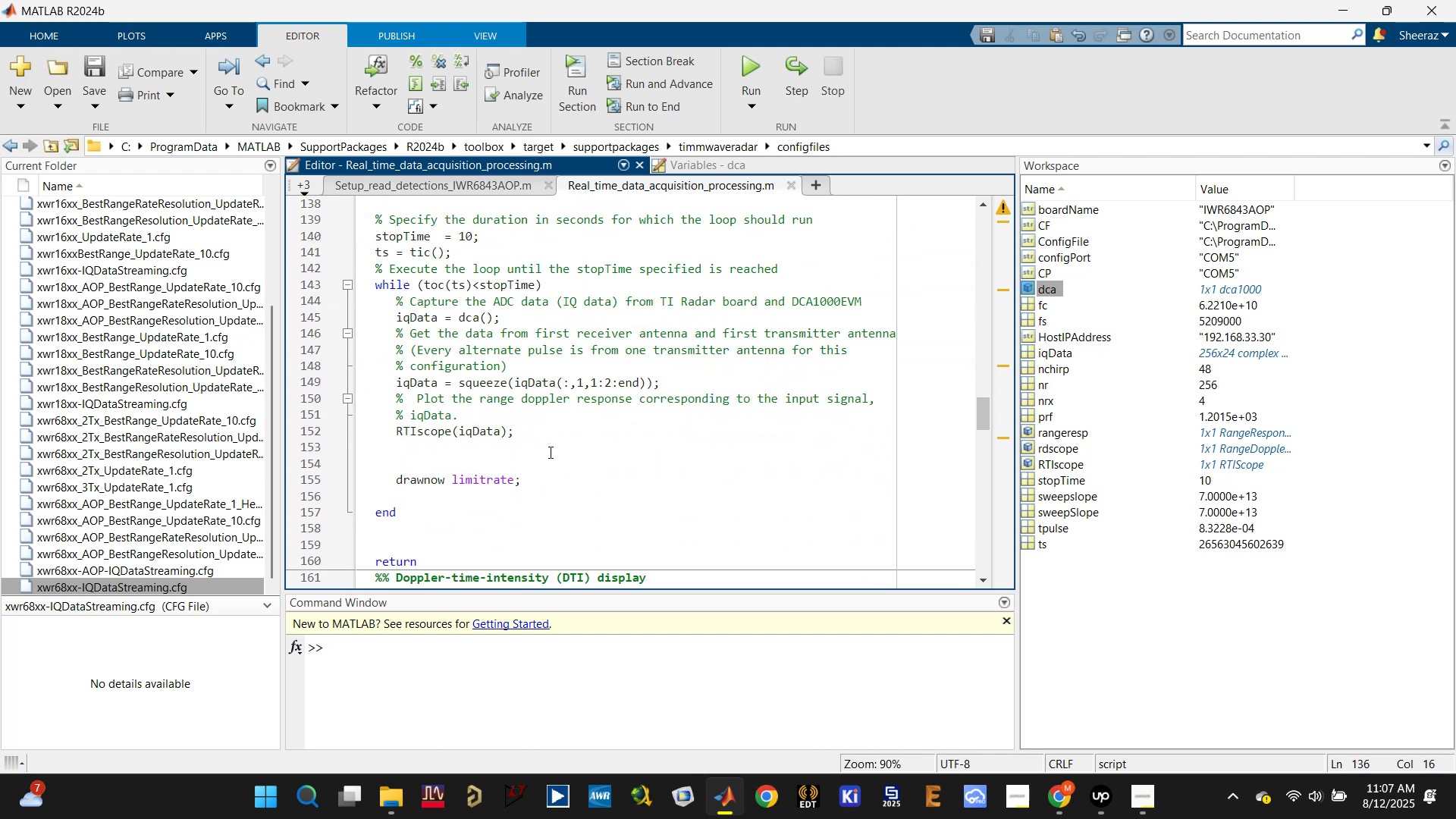 
wait(5.9)
 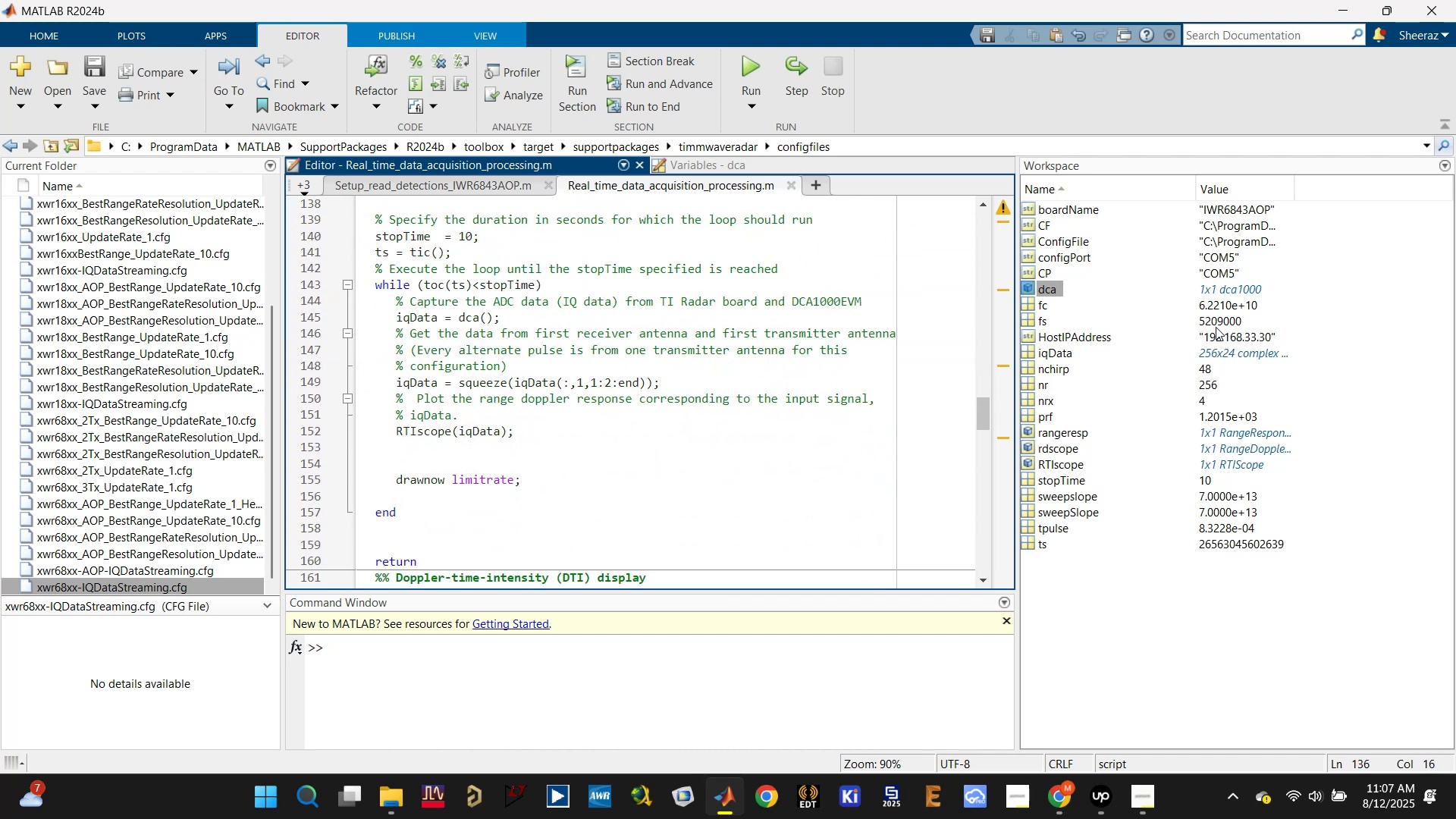 
left_click([501, 383])
 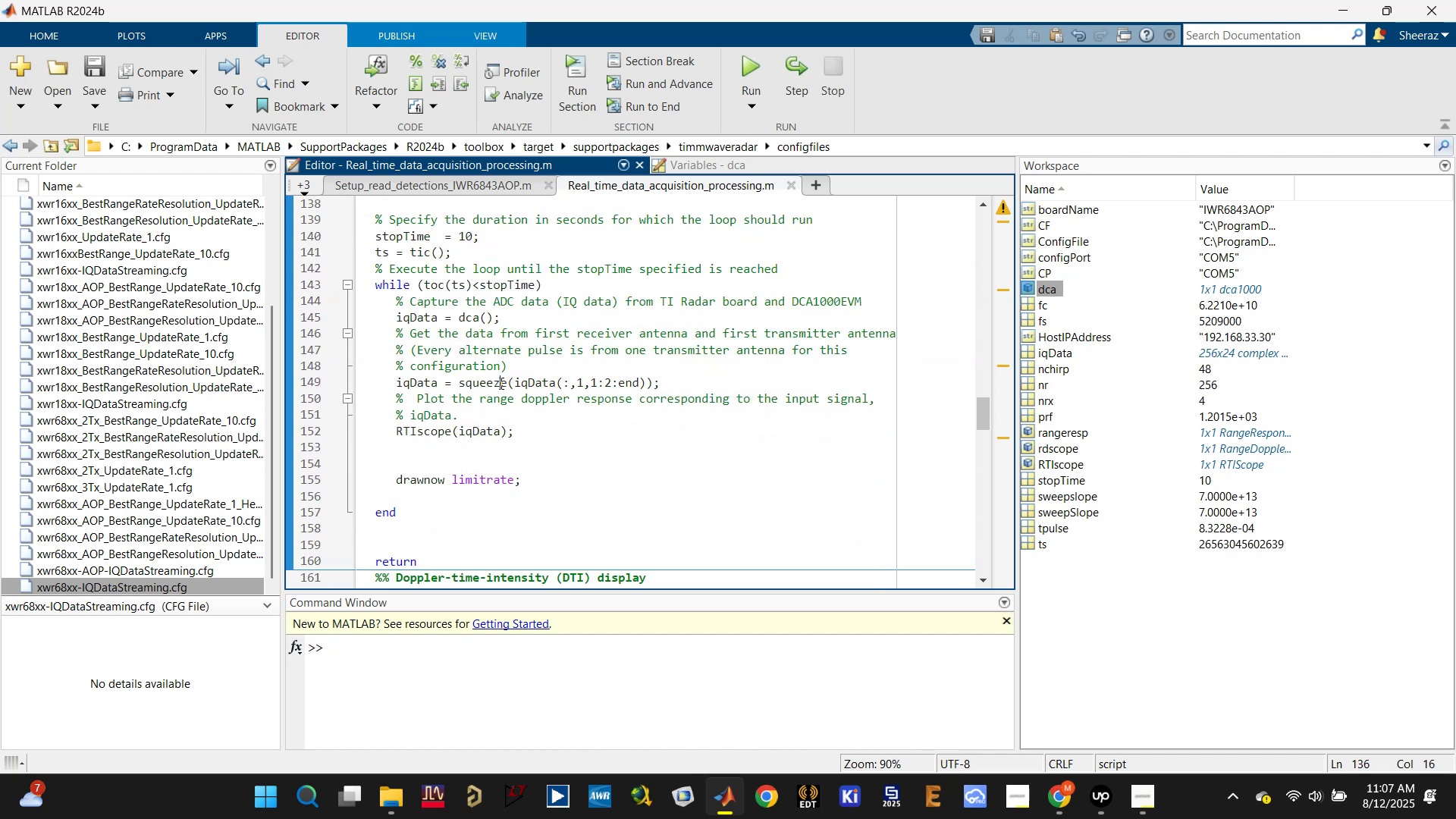 
scroll: coordinate [504, 394], scroll_direction: up, amount: 2.0
 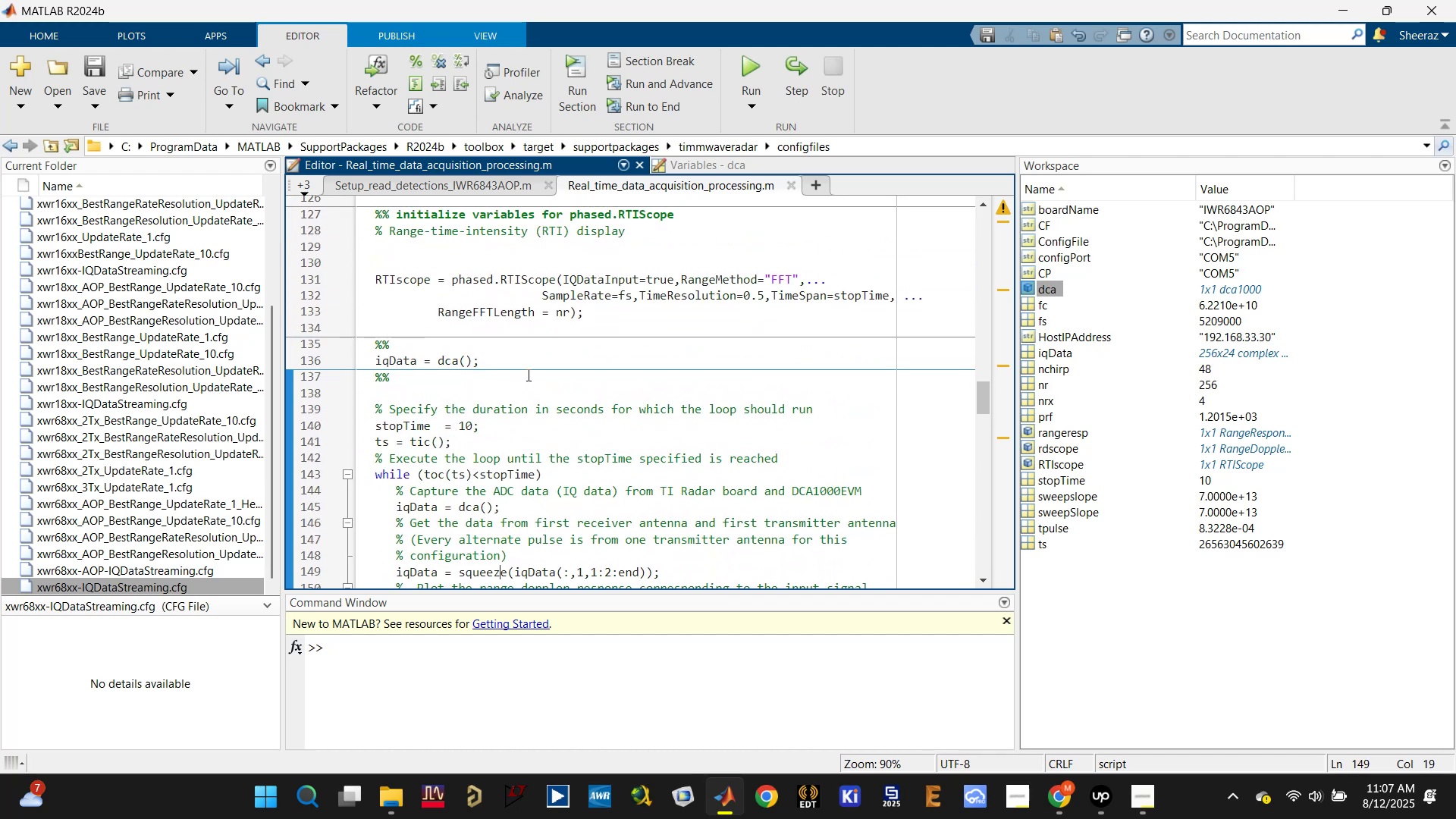 
left_click([534, 357])
 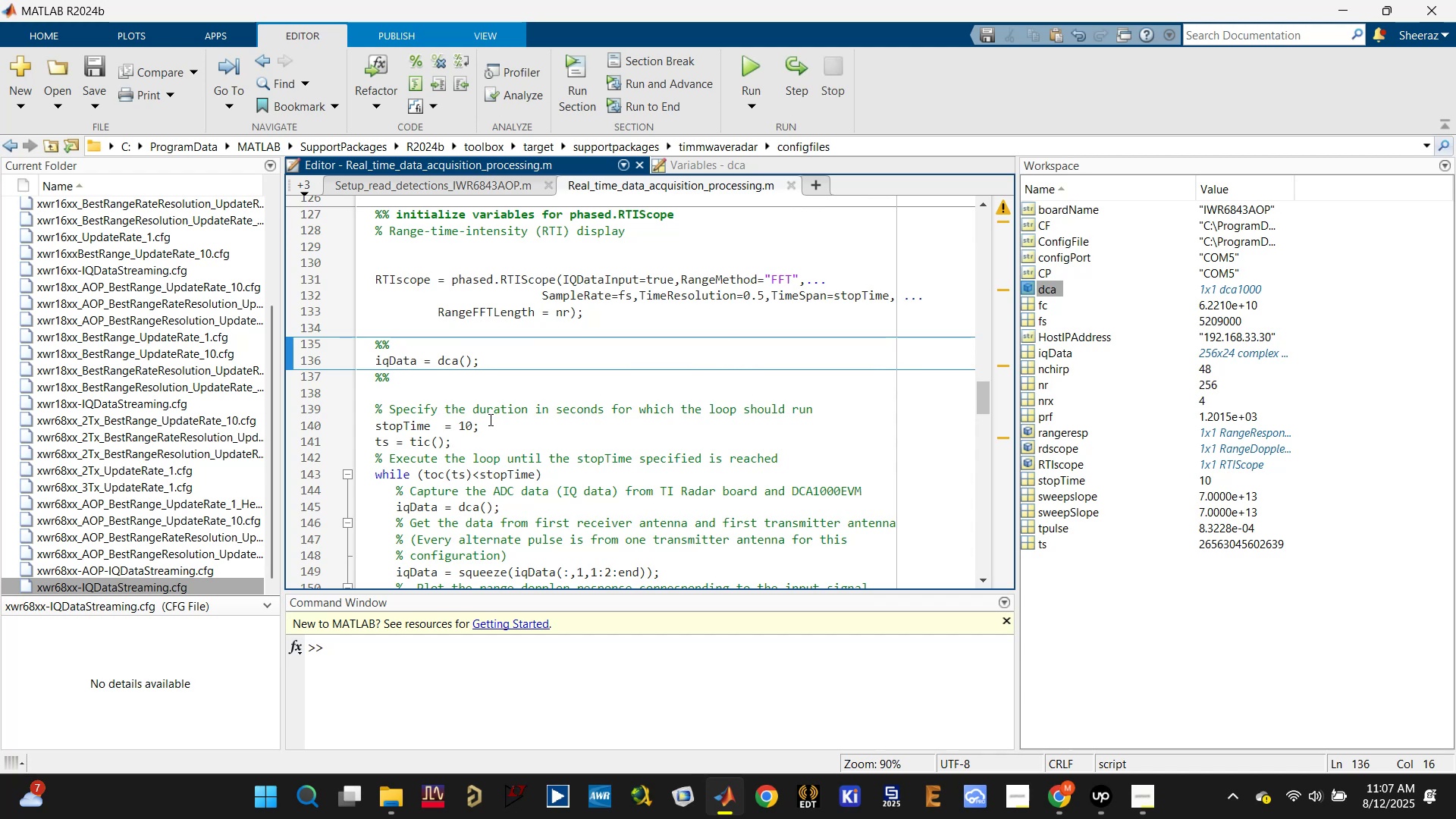 
left_click([470, 425])
 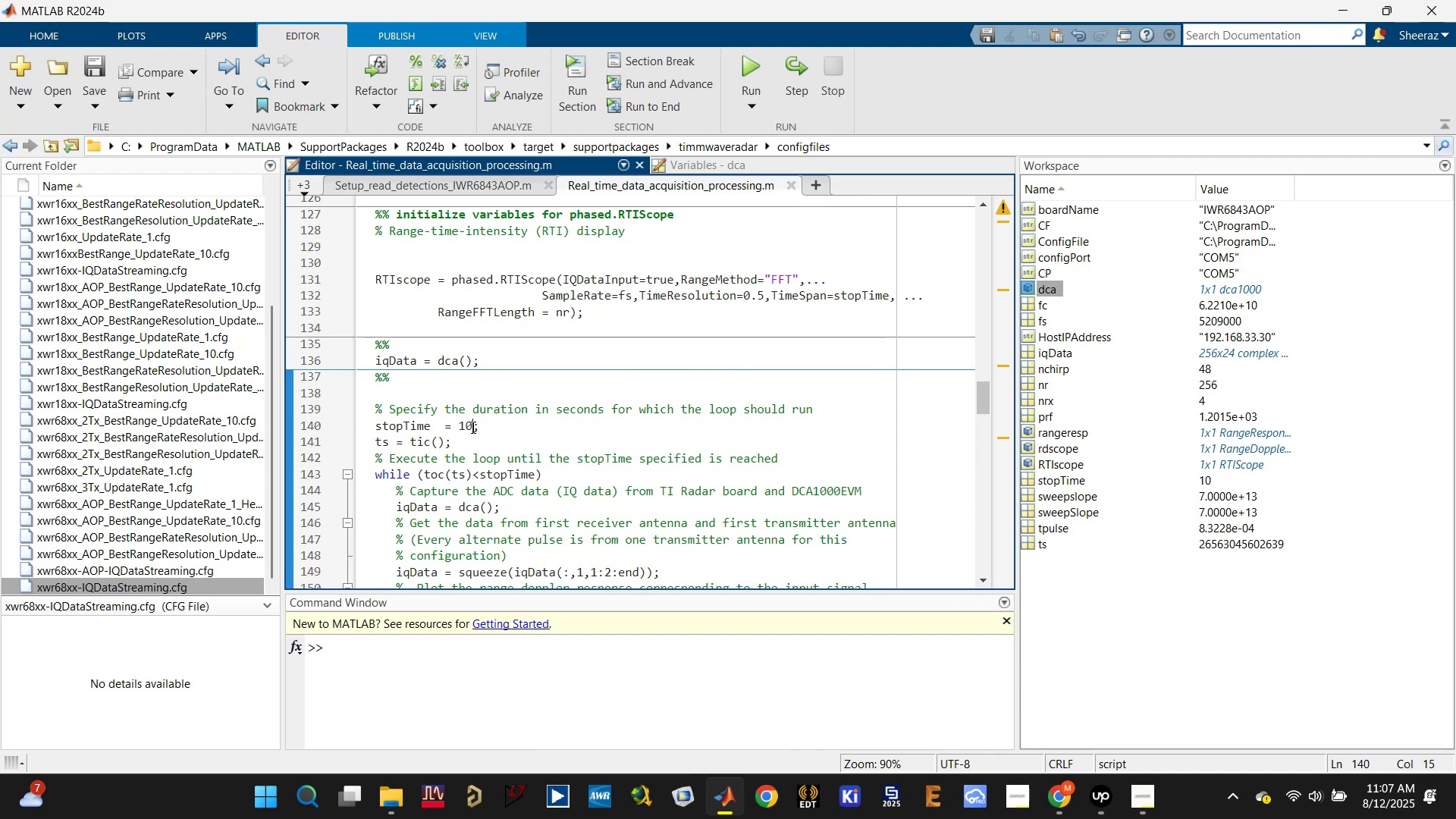 
key(0)
 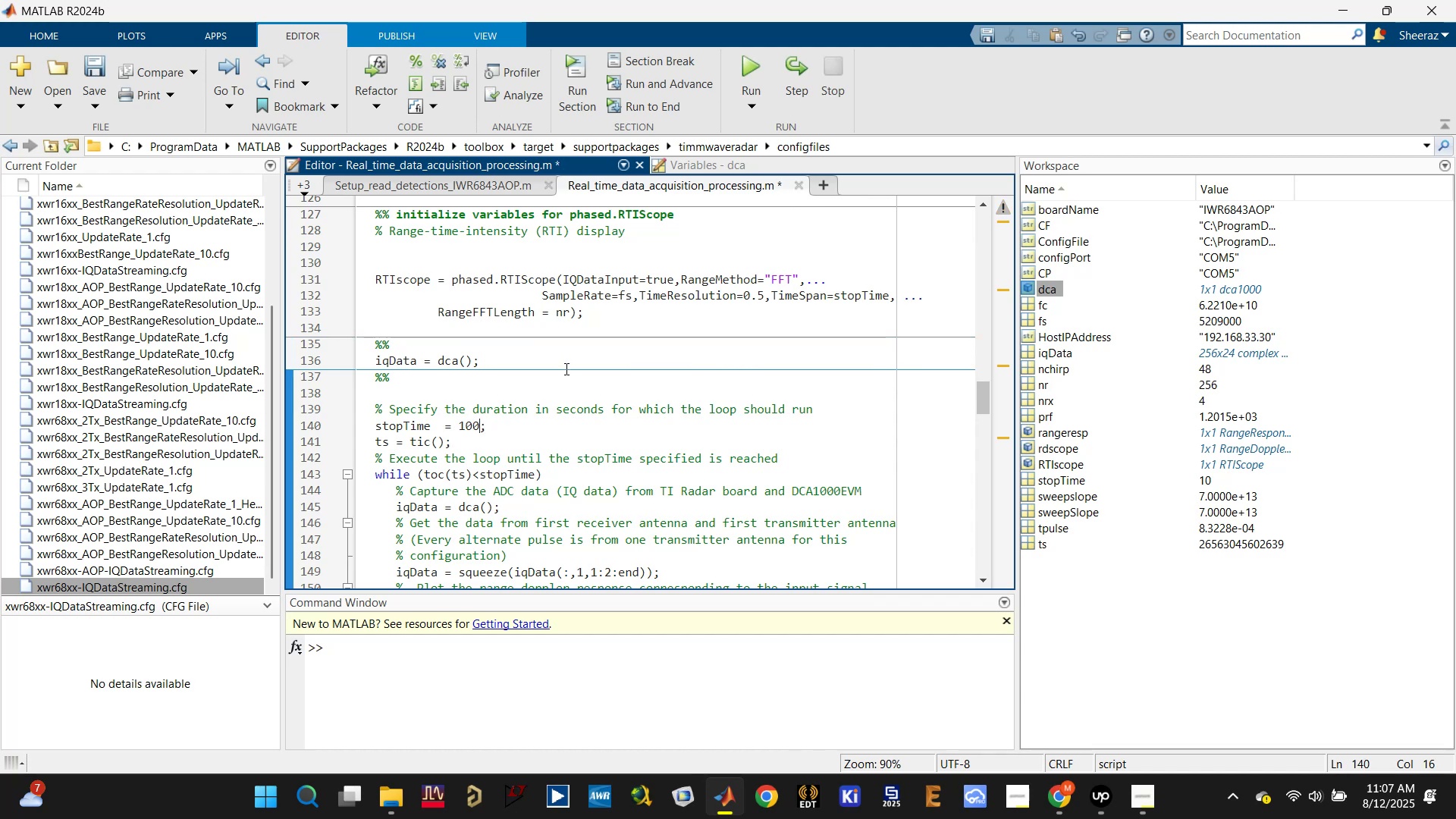 
left_click([566, 350])
 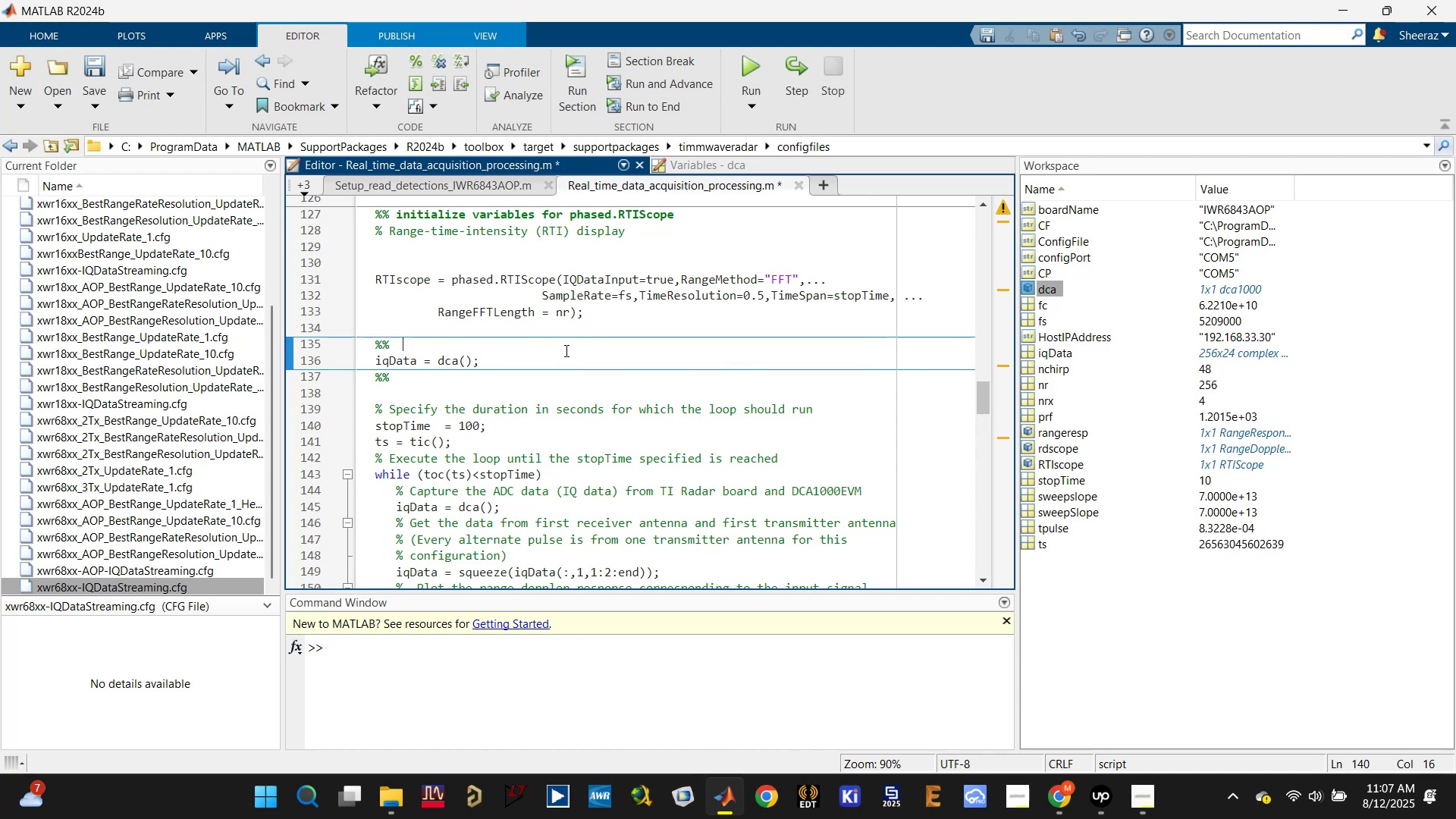 
key(Control+Enter)
 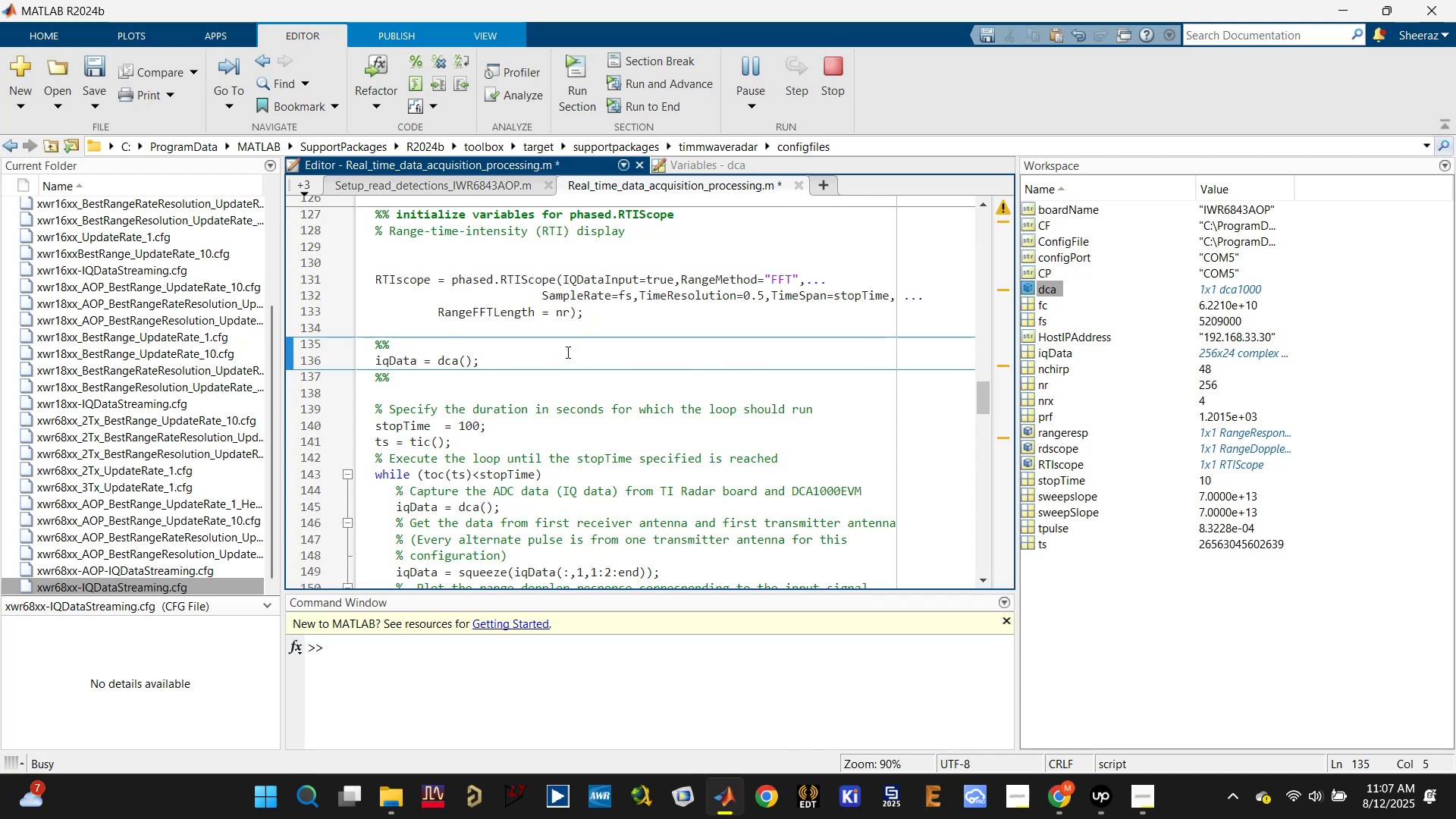 
scroll: coordinate [563, 380], scroll_direction: down, amount: 2.0
 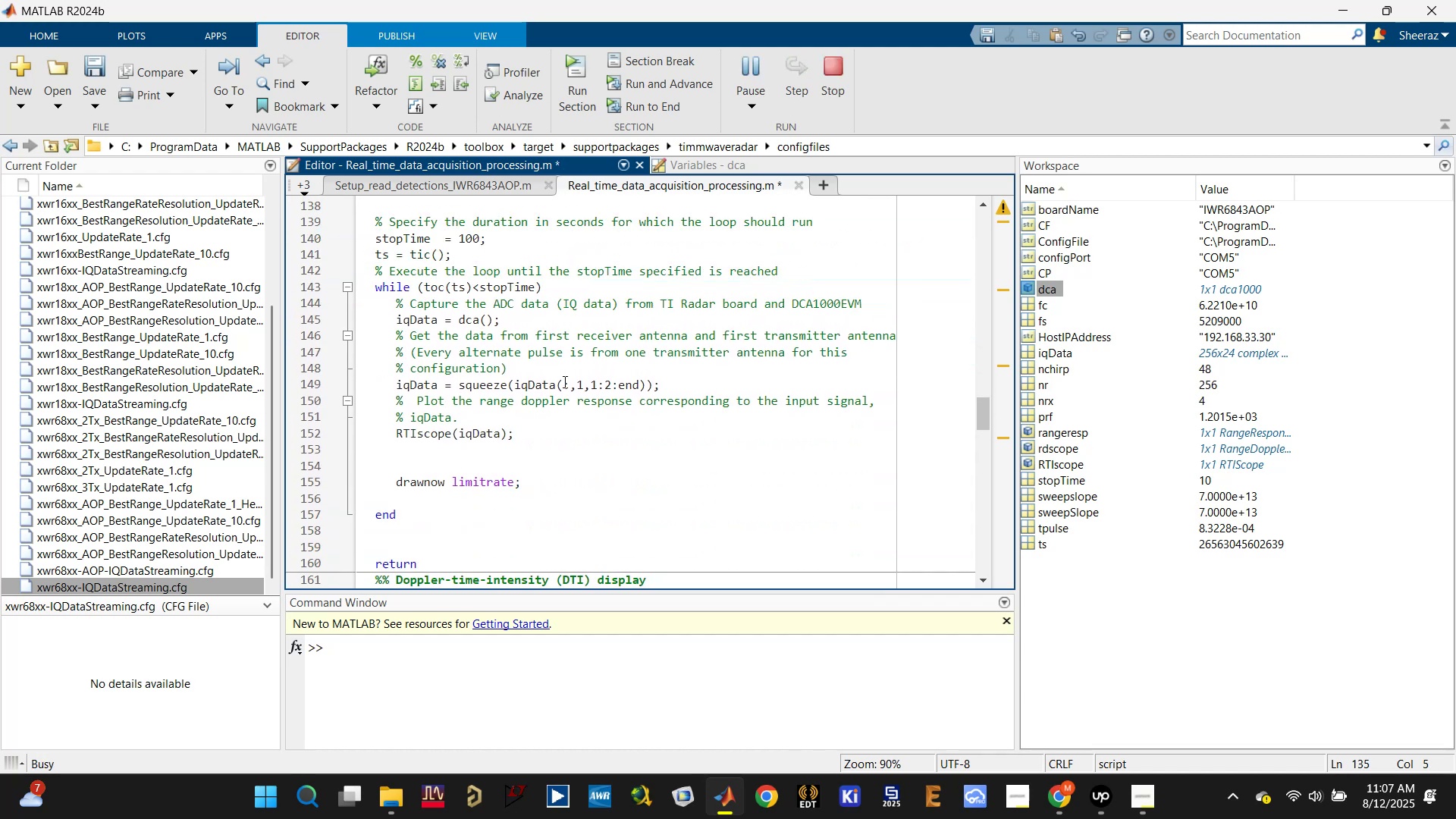 
hold_key(key=ControlLeft, duration=0.36)
 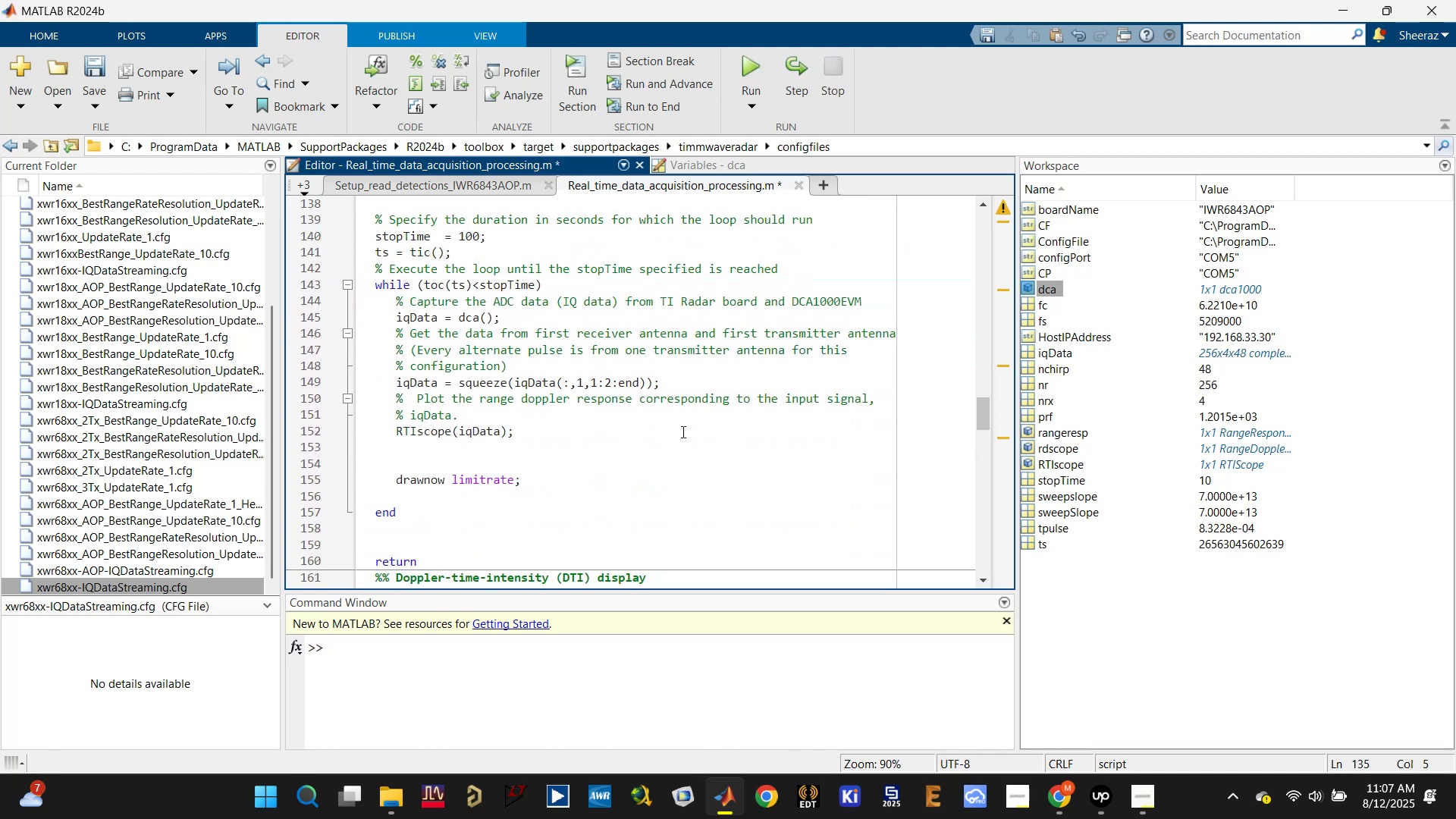 
key(Control+Enter)
 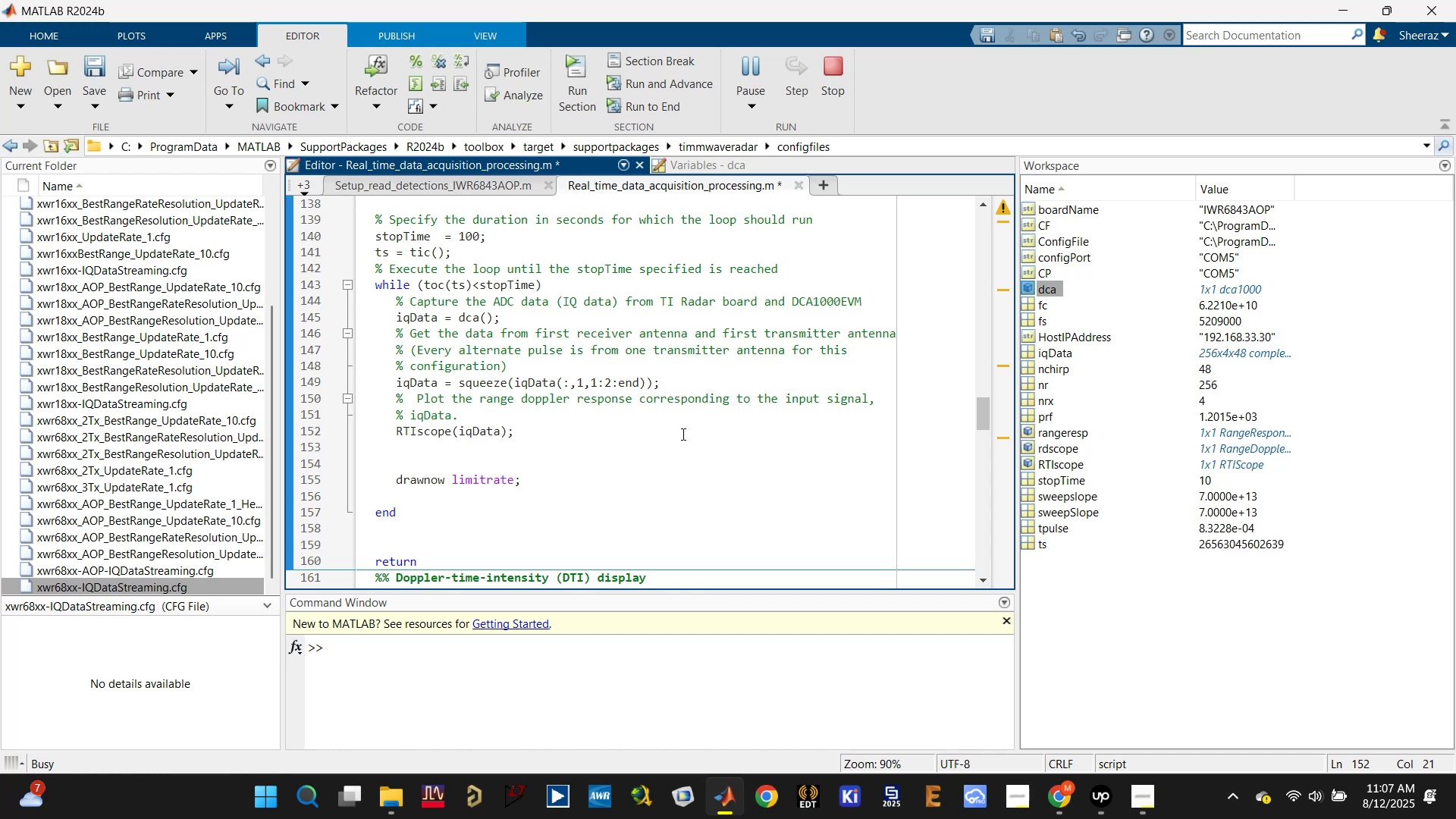 
wait(12.18)
 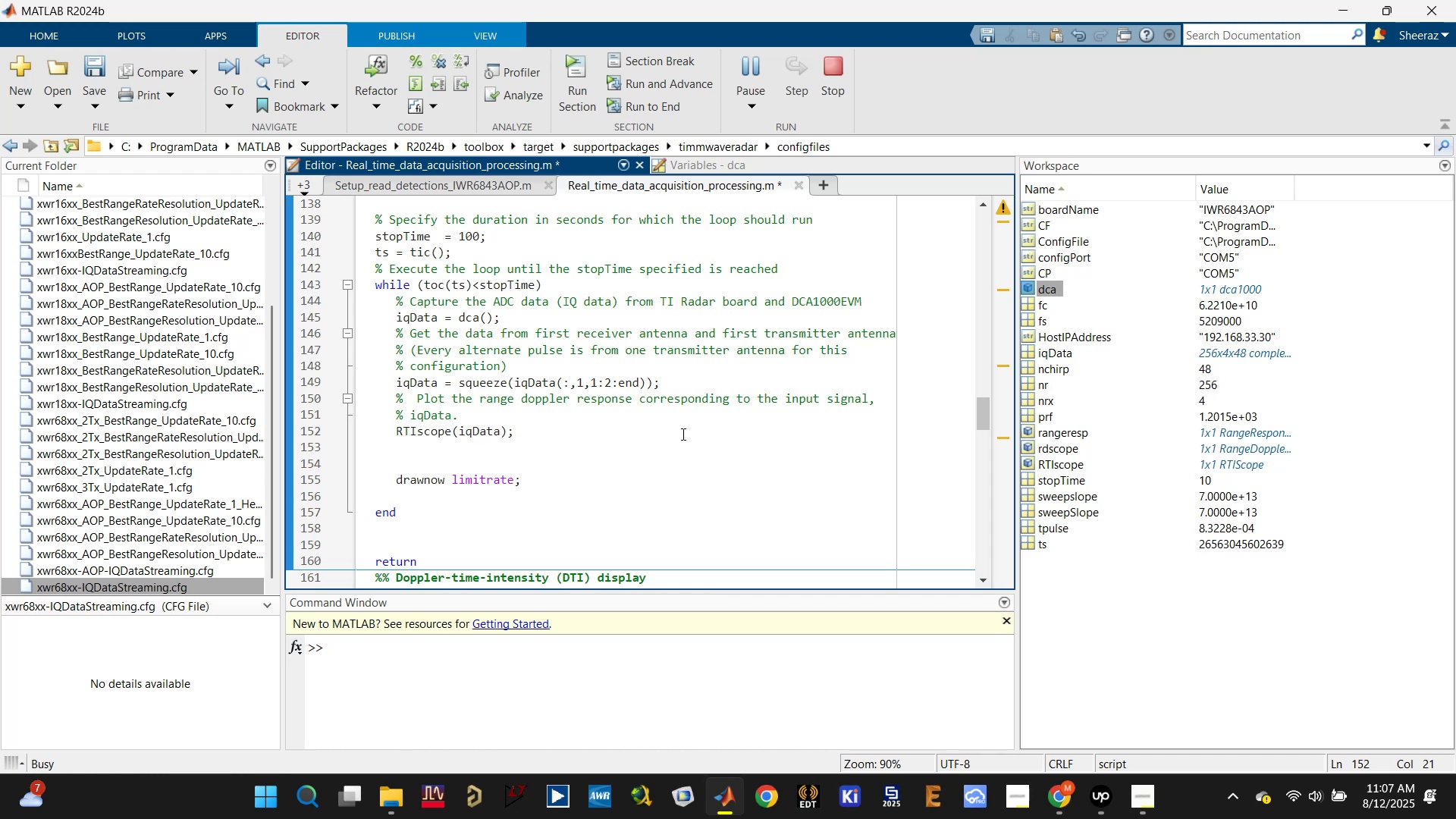 
left_click([981, 680])
 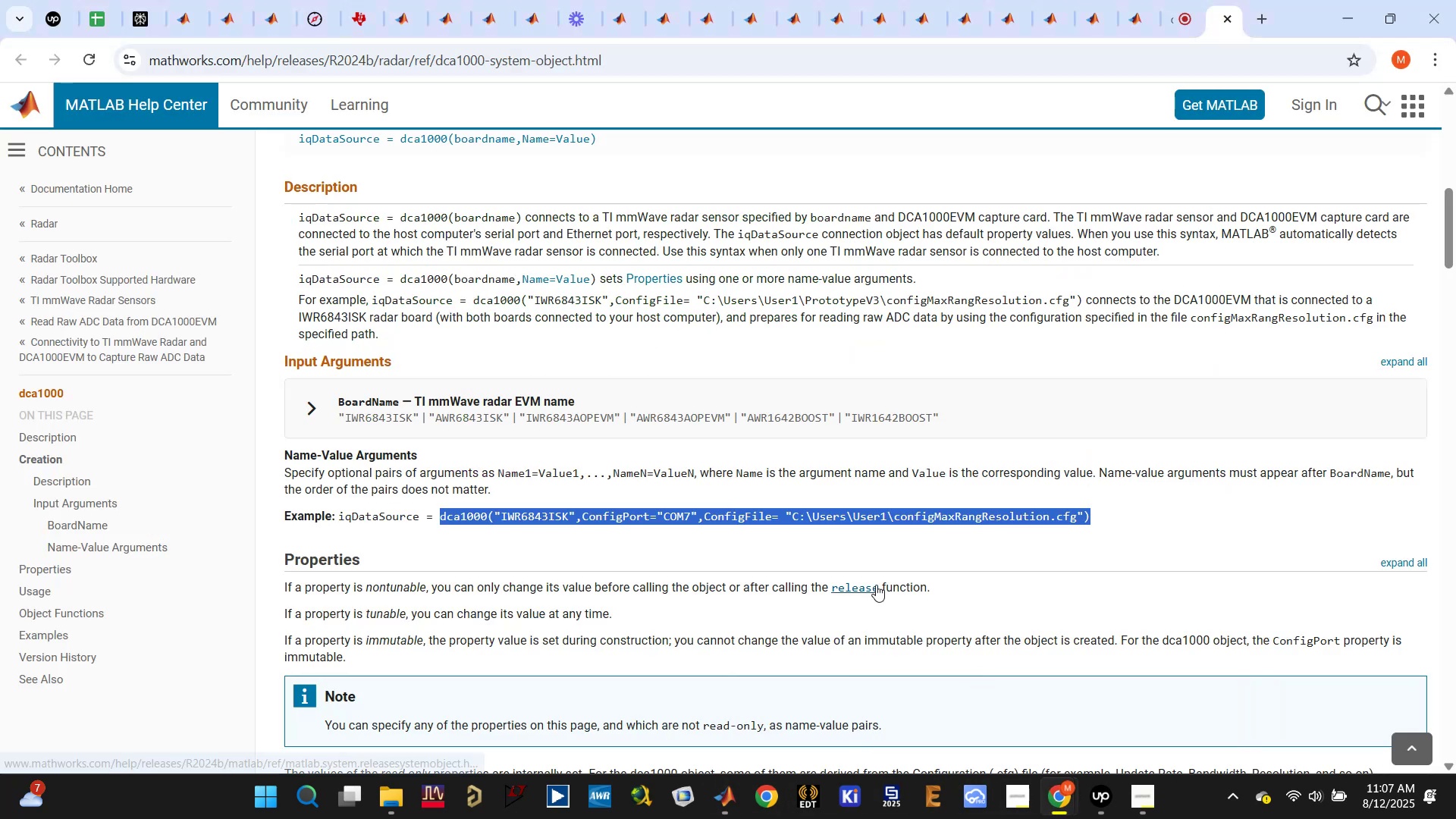 
scroll: coordinate [864, 560], scroll_direction: down, amount: 2.0
 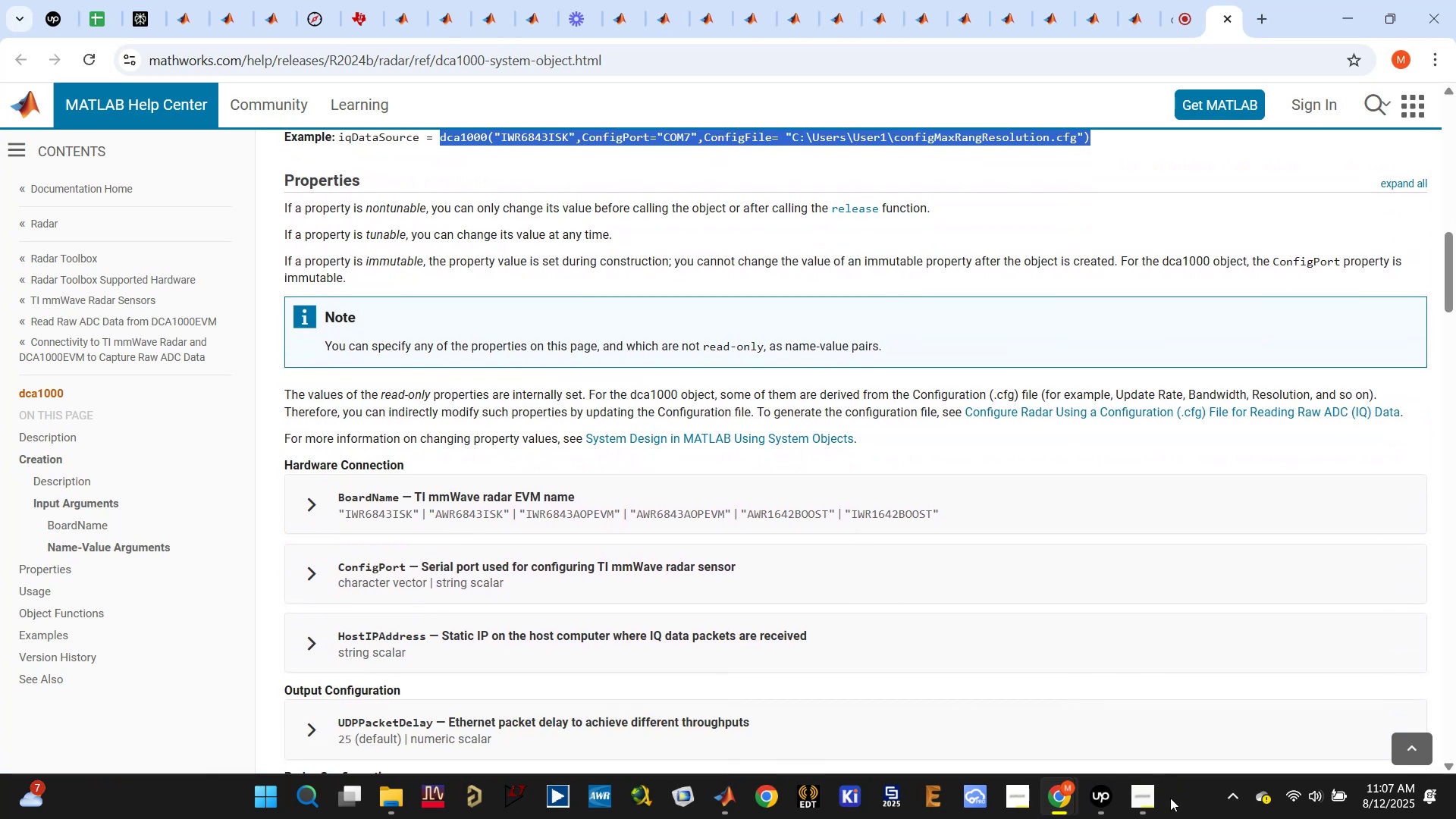 
left_click([1155, 793])
 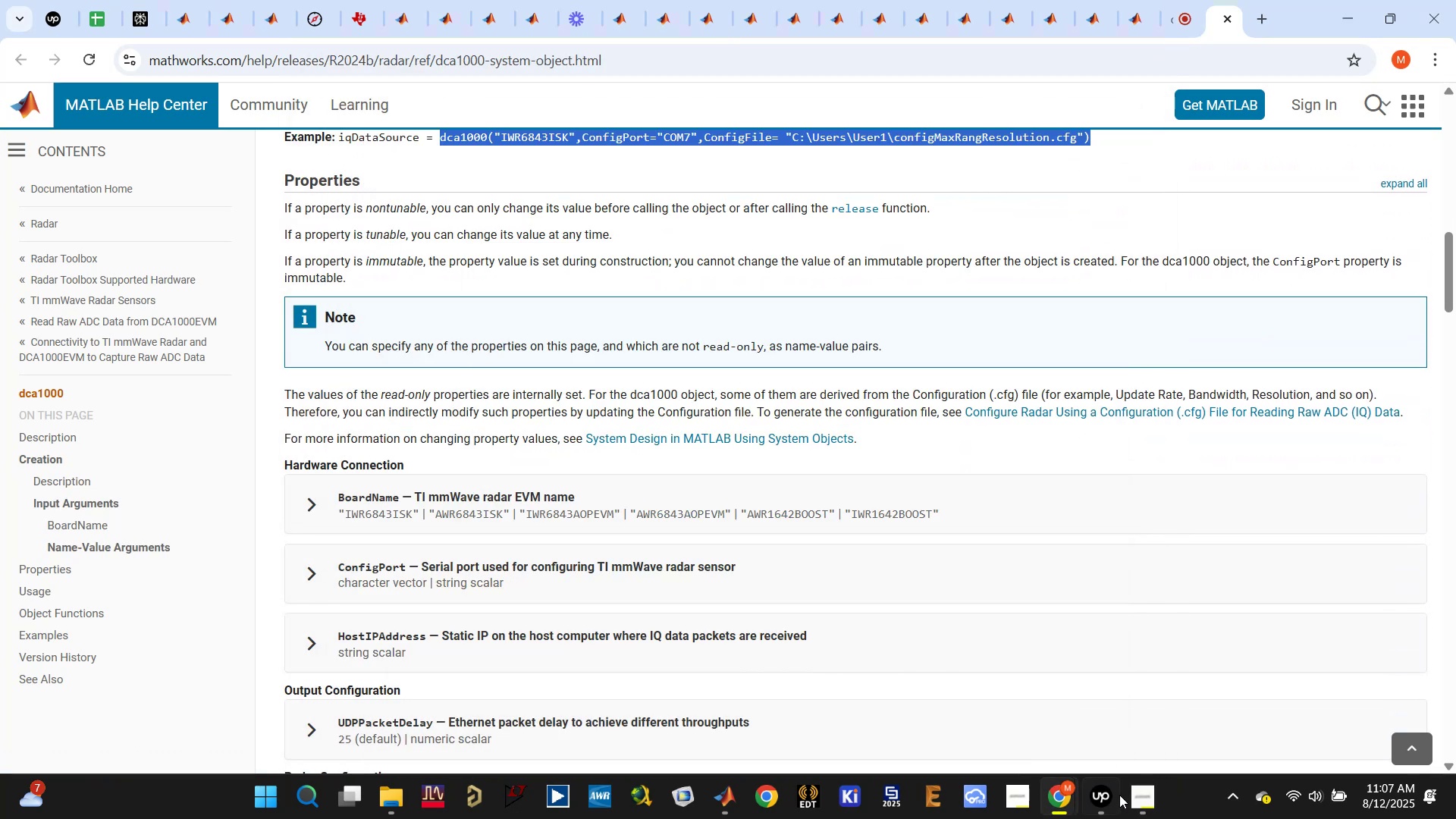 
left_click([1133, 799])
 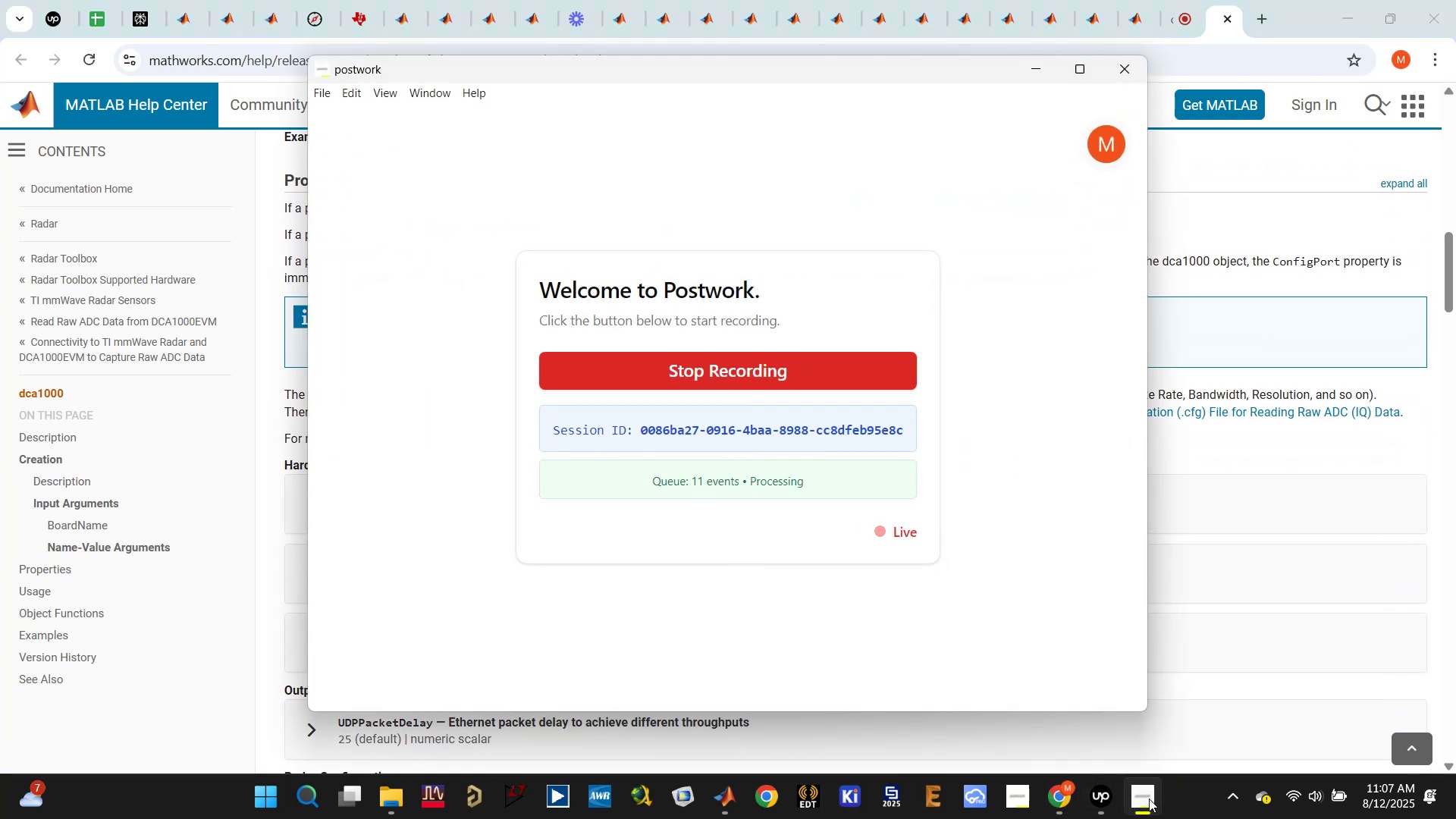 
left_click([1149, 799])
 